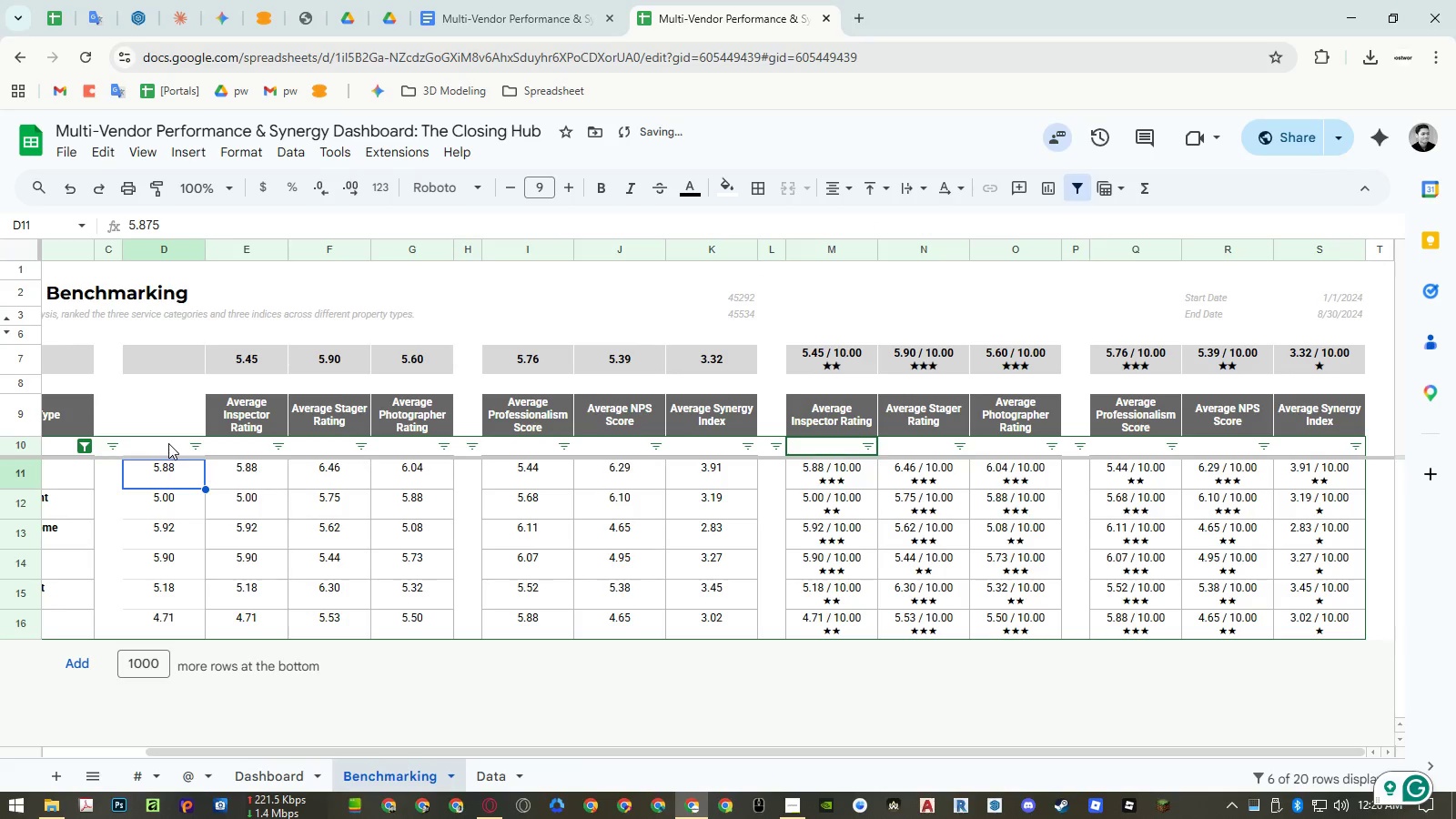 
double_click([168, 443])
 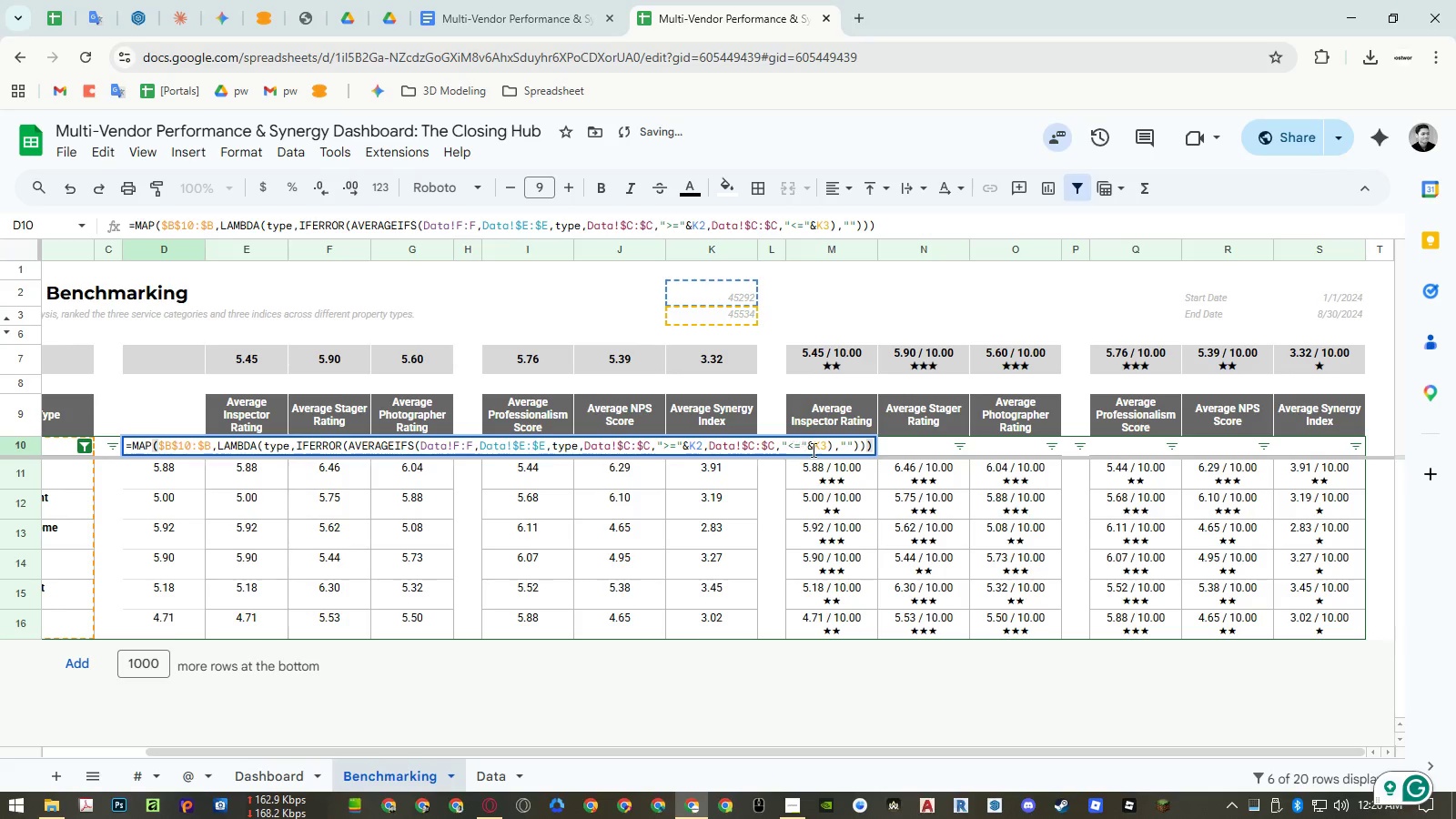 
left_click([820, 450])
 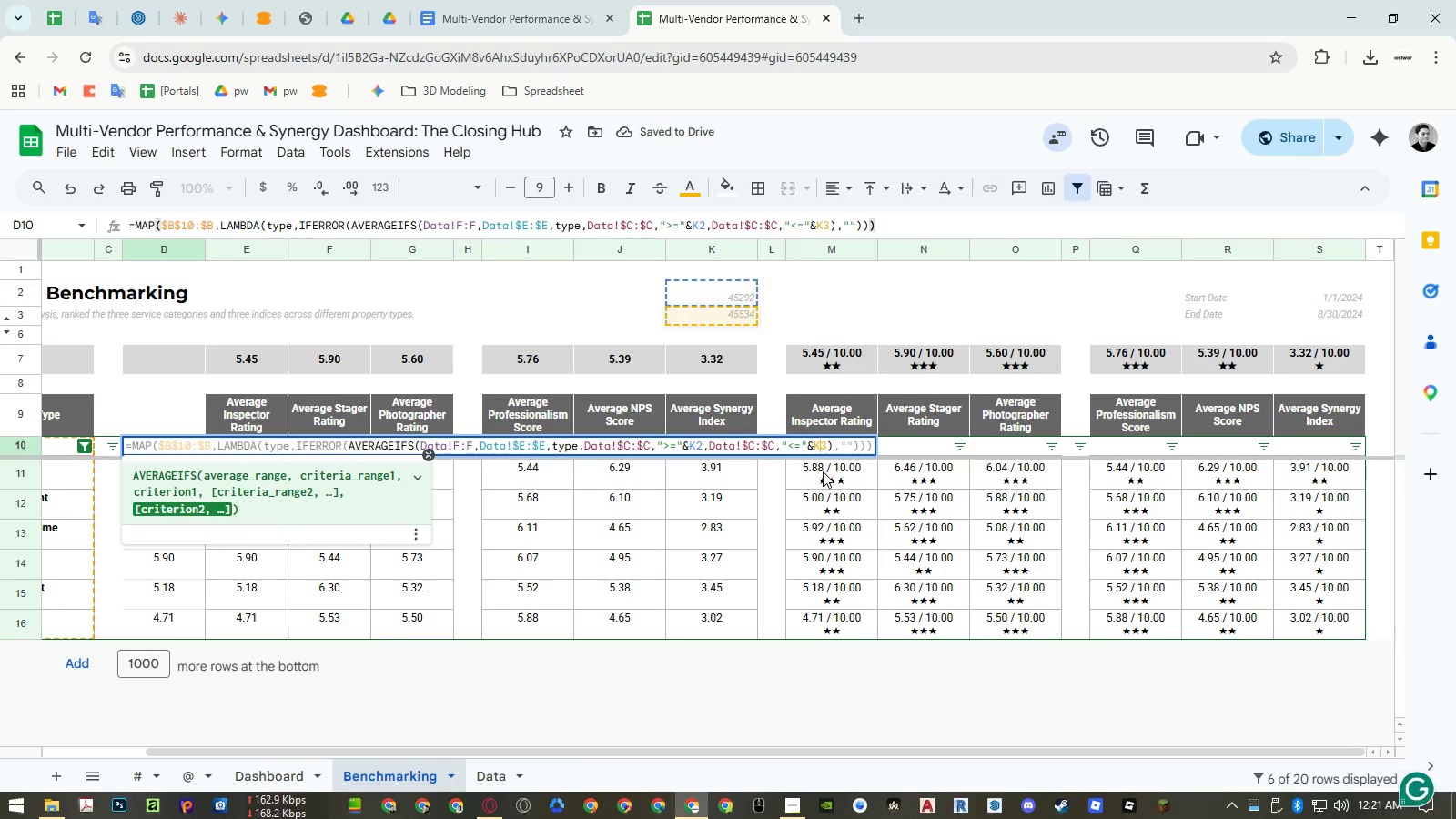 
key(F4)
 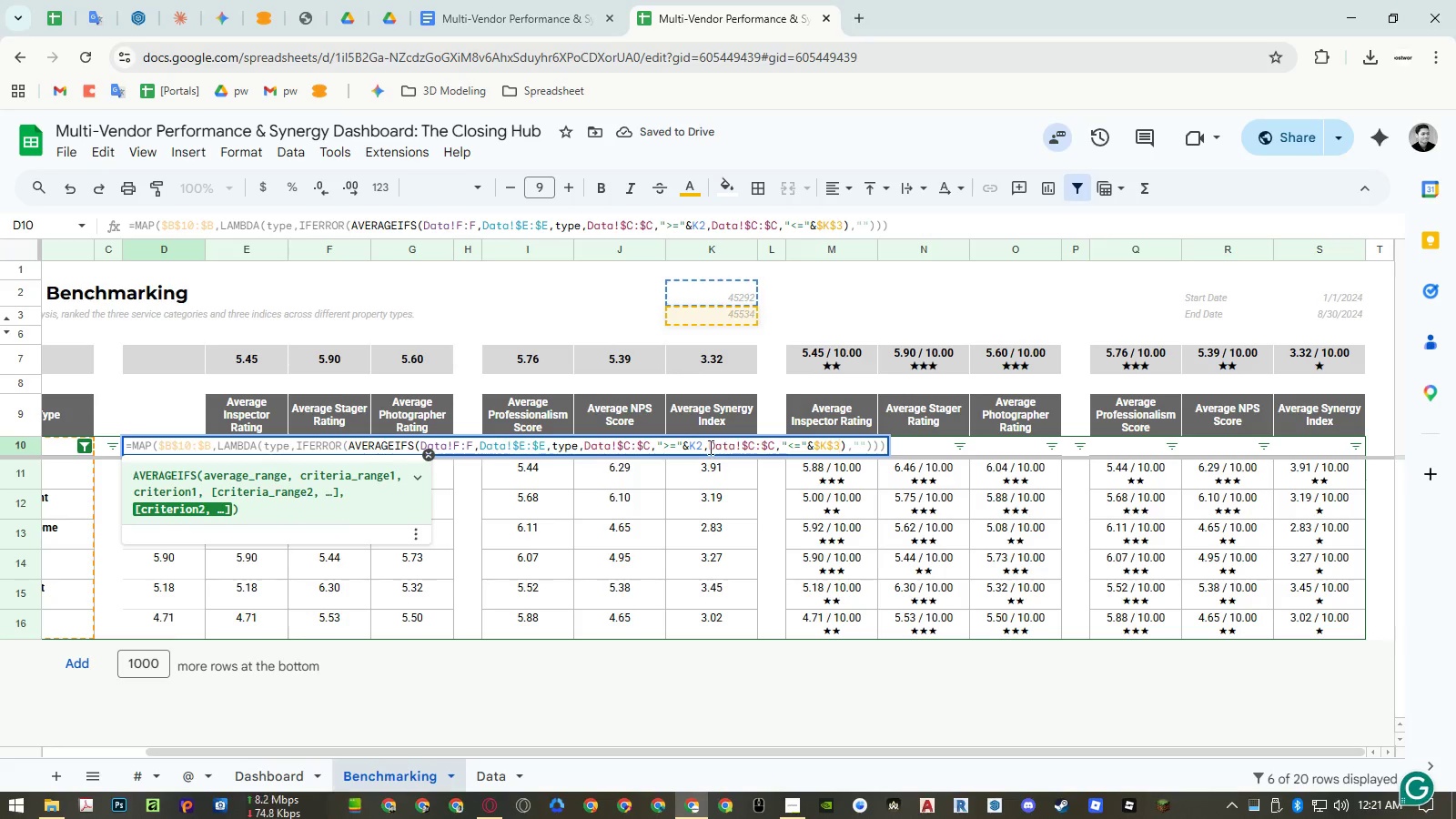 
left_click([695, 448])
 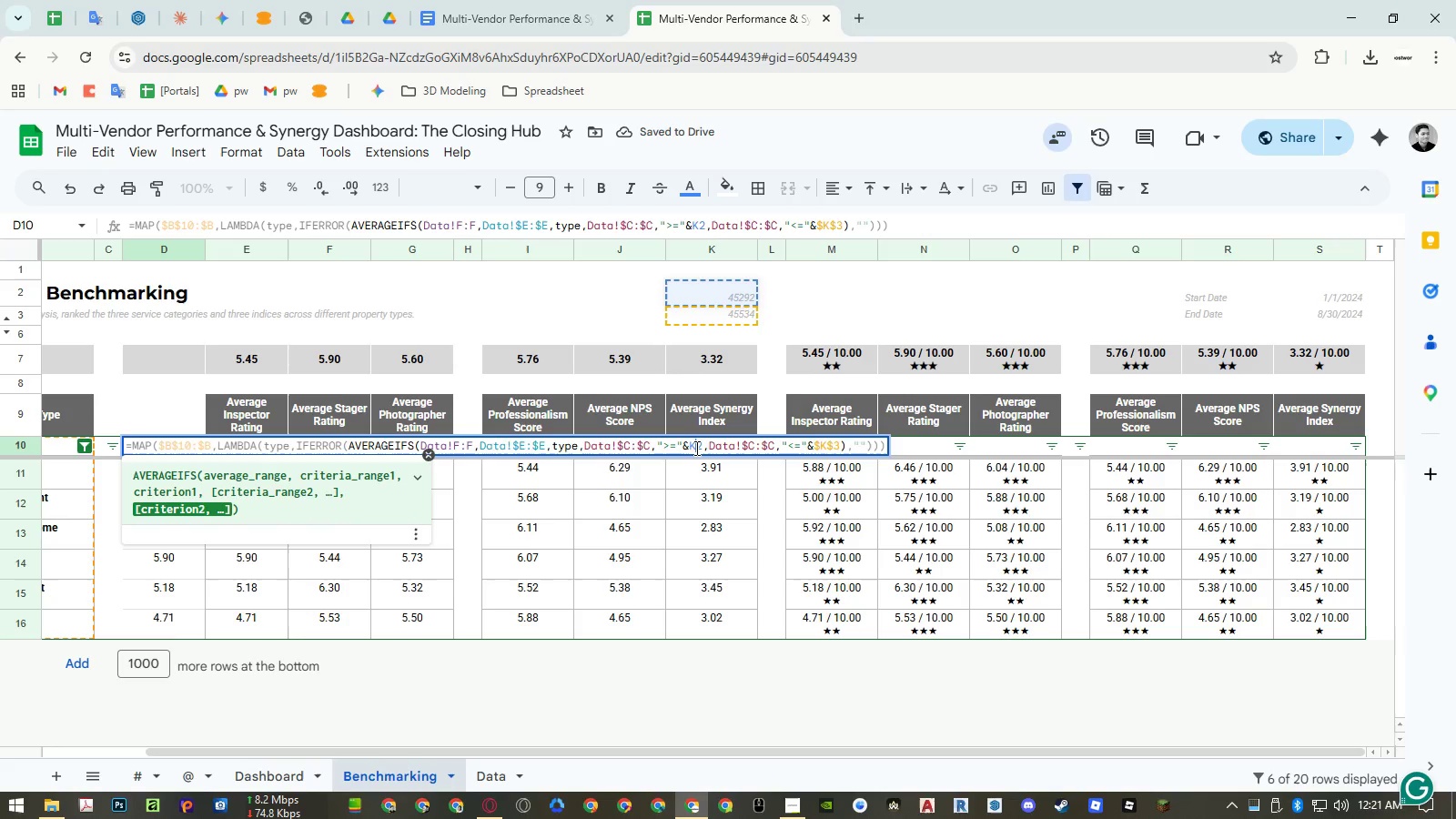 
key(F4)
 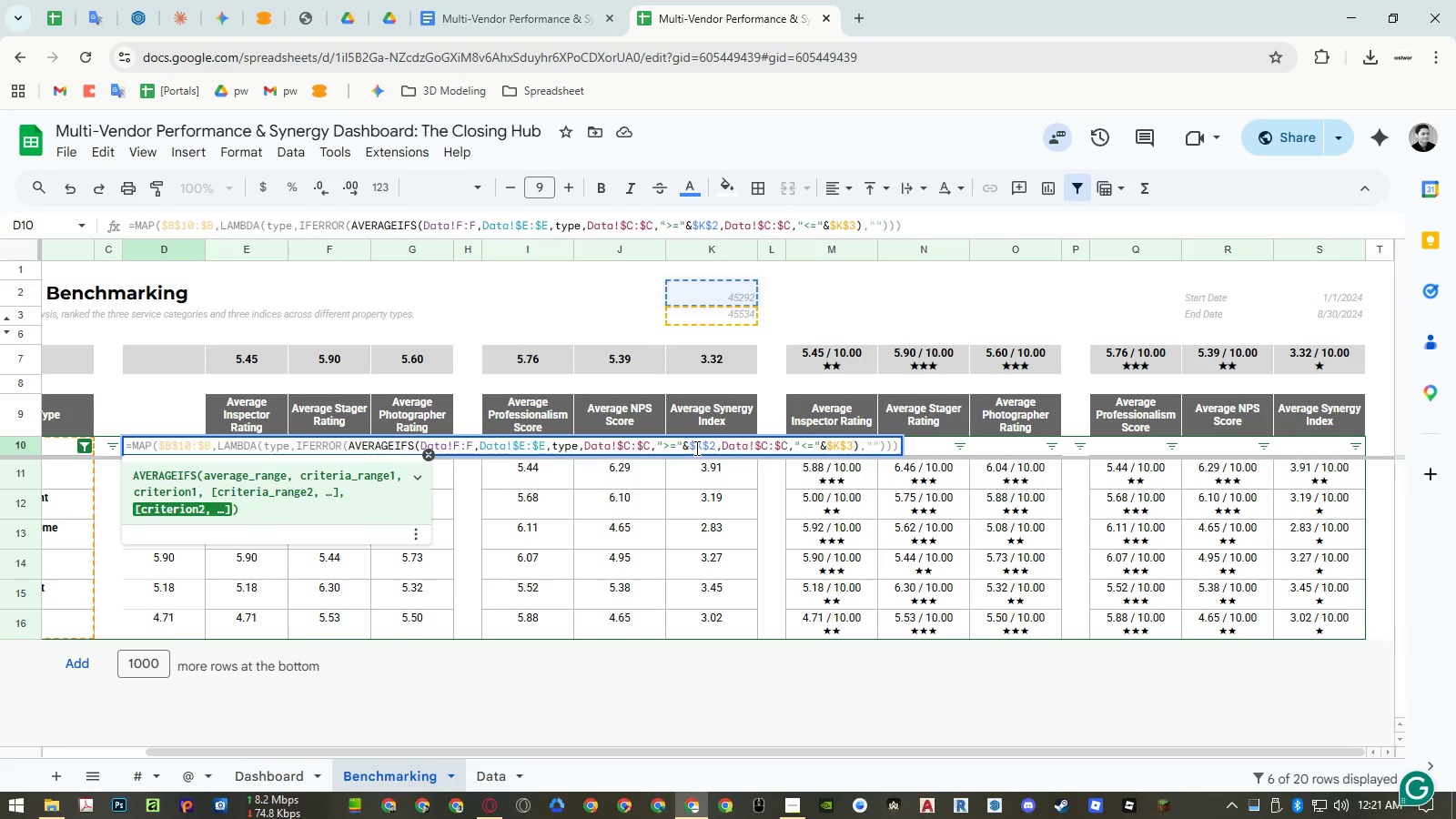 
key(Enter)
 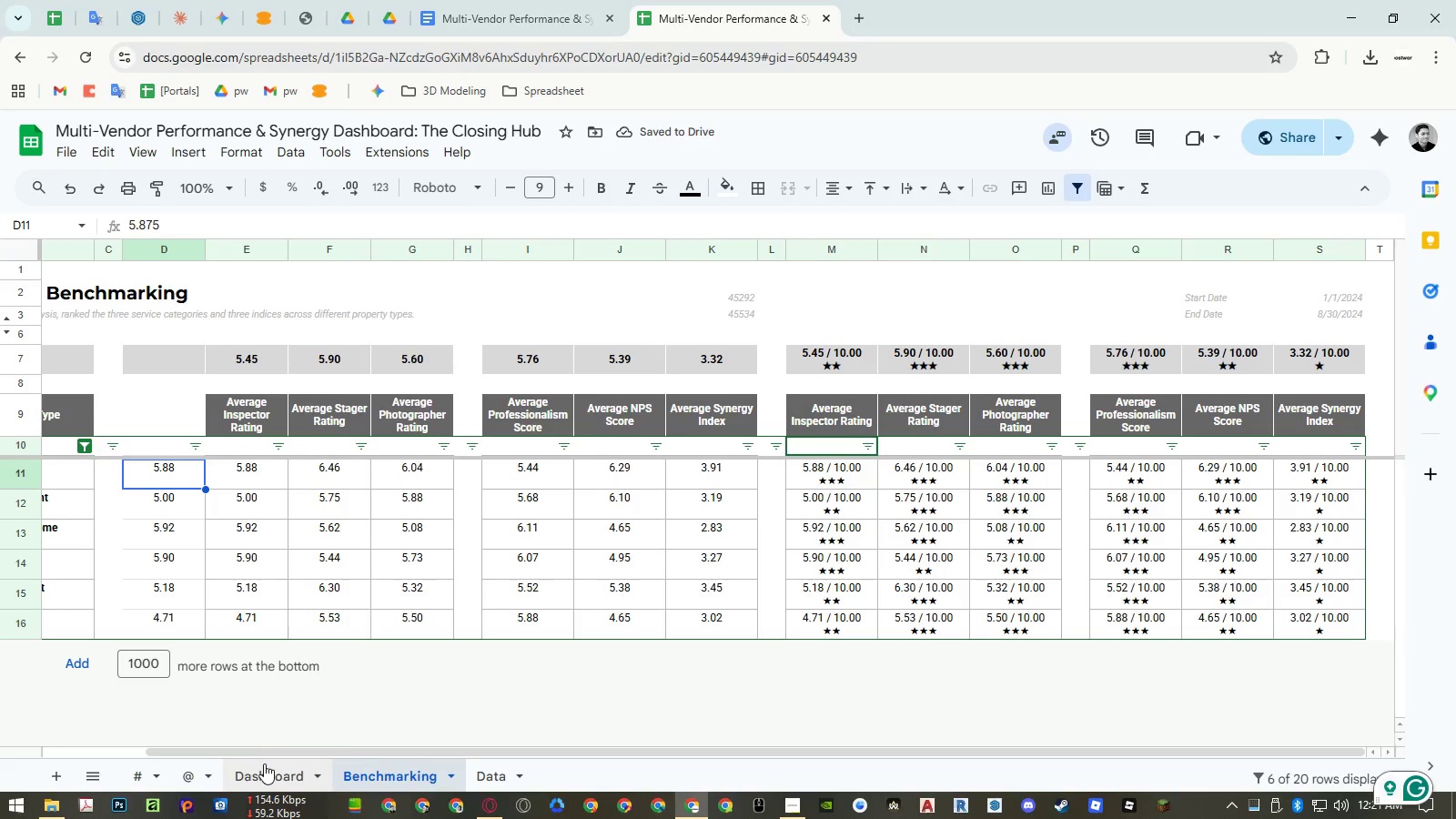 
wait(5.11)
 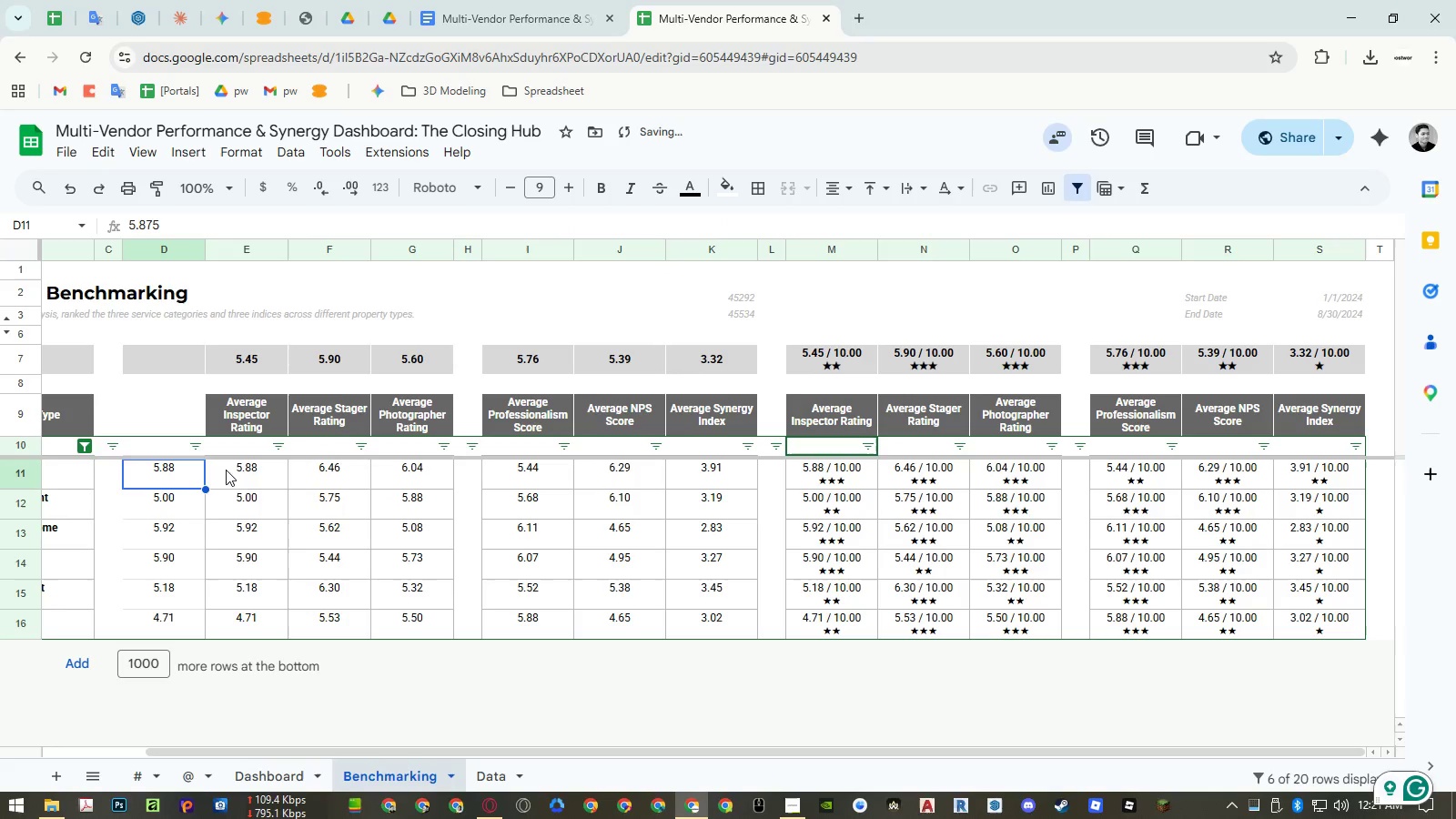 
left_click([264, 763])
 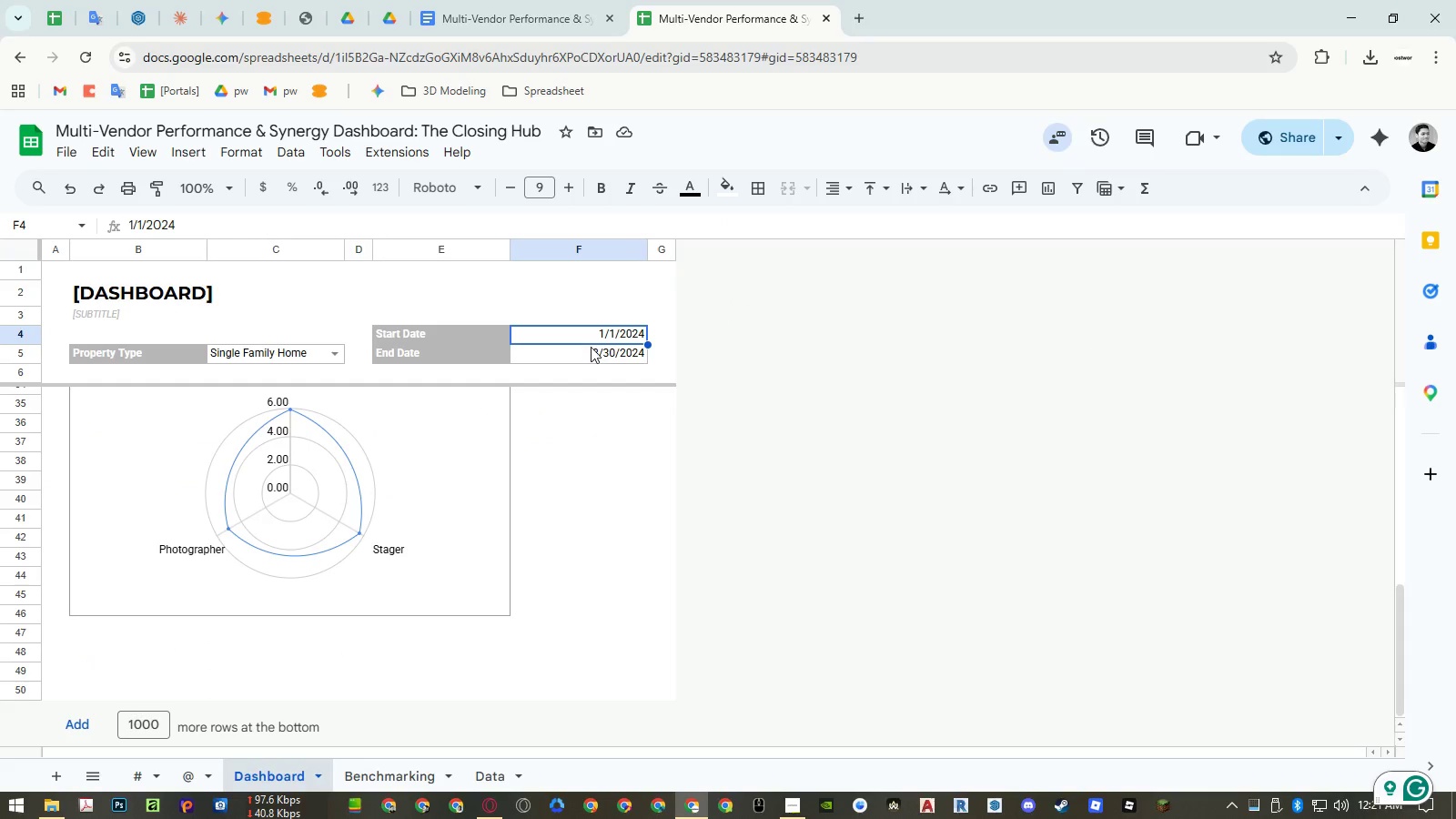 
double_click([593, 336])
 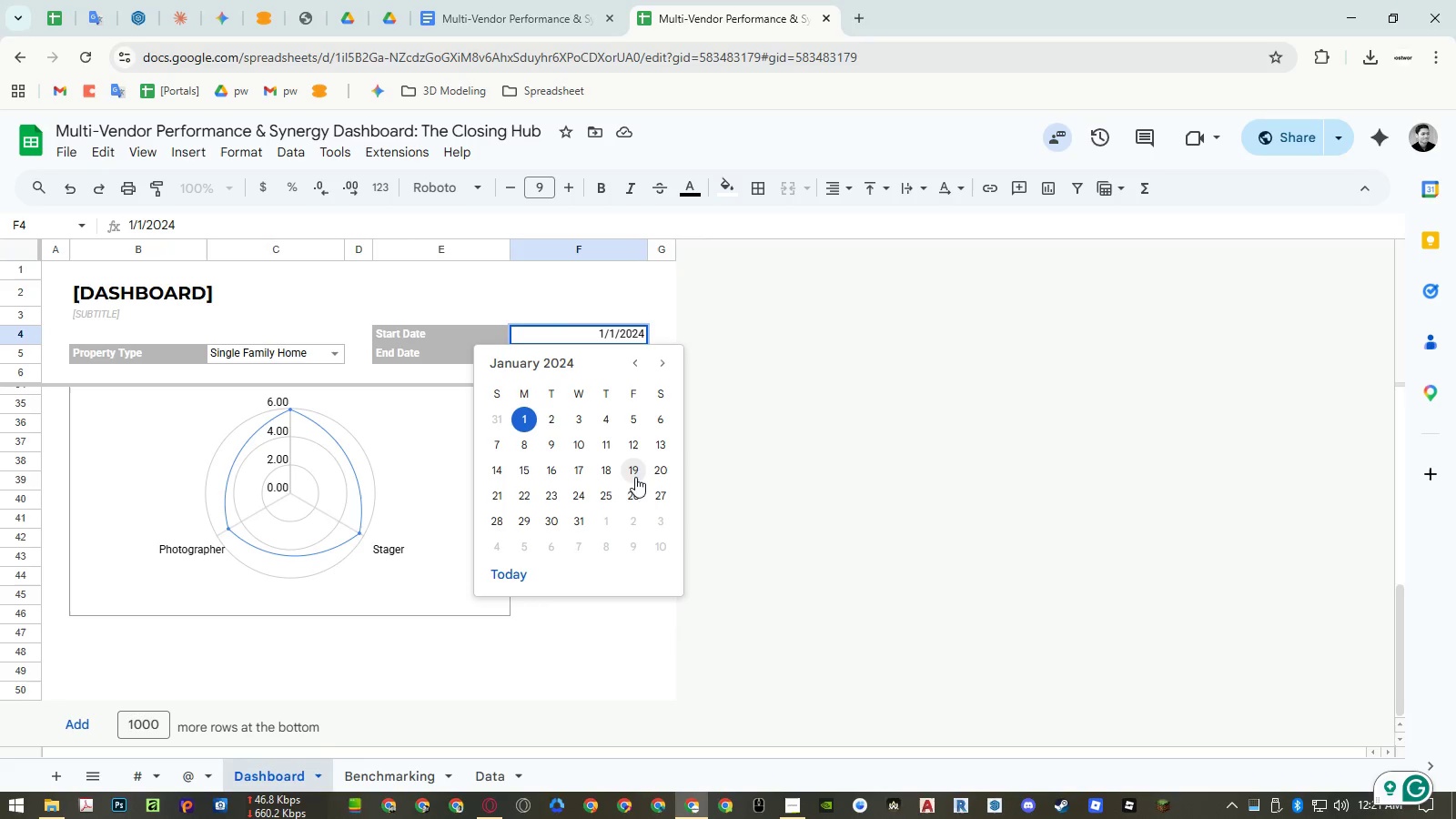 
left_click([633, 493])
 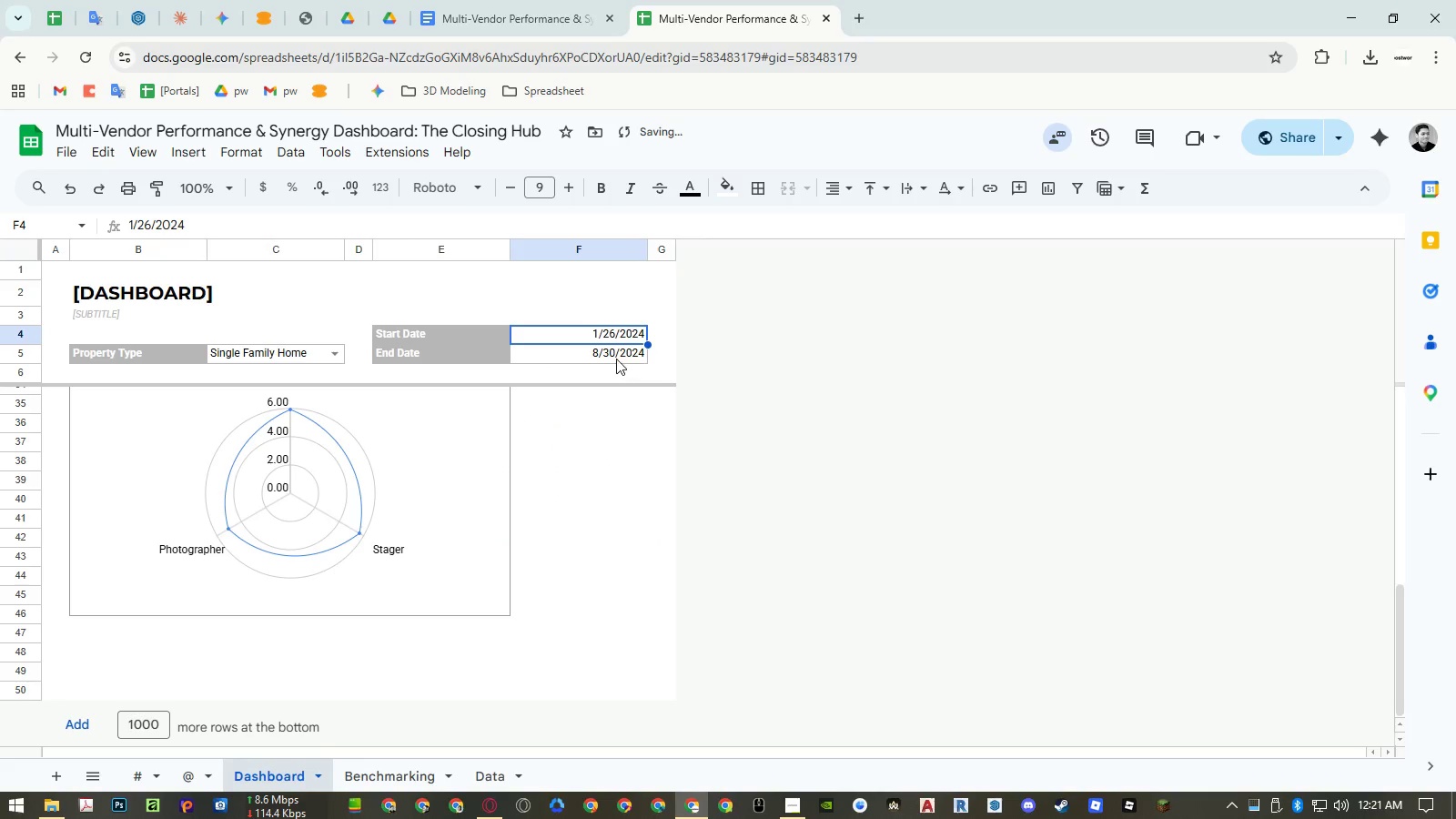 
double_click([616, 359])
 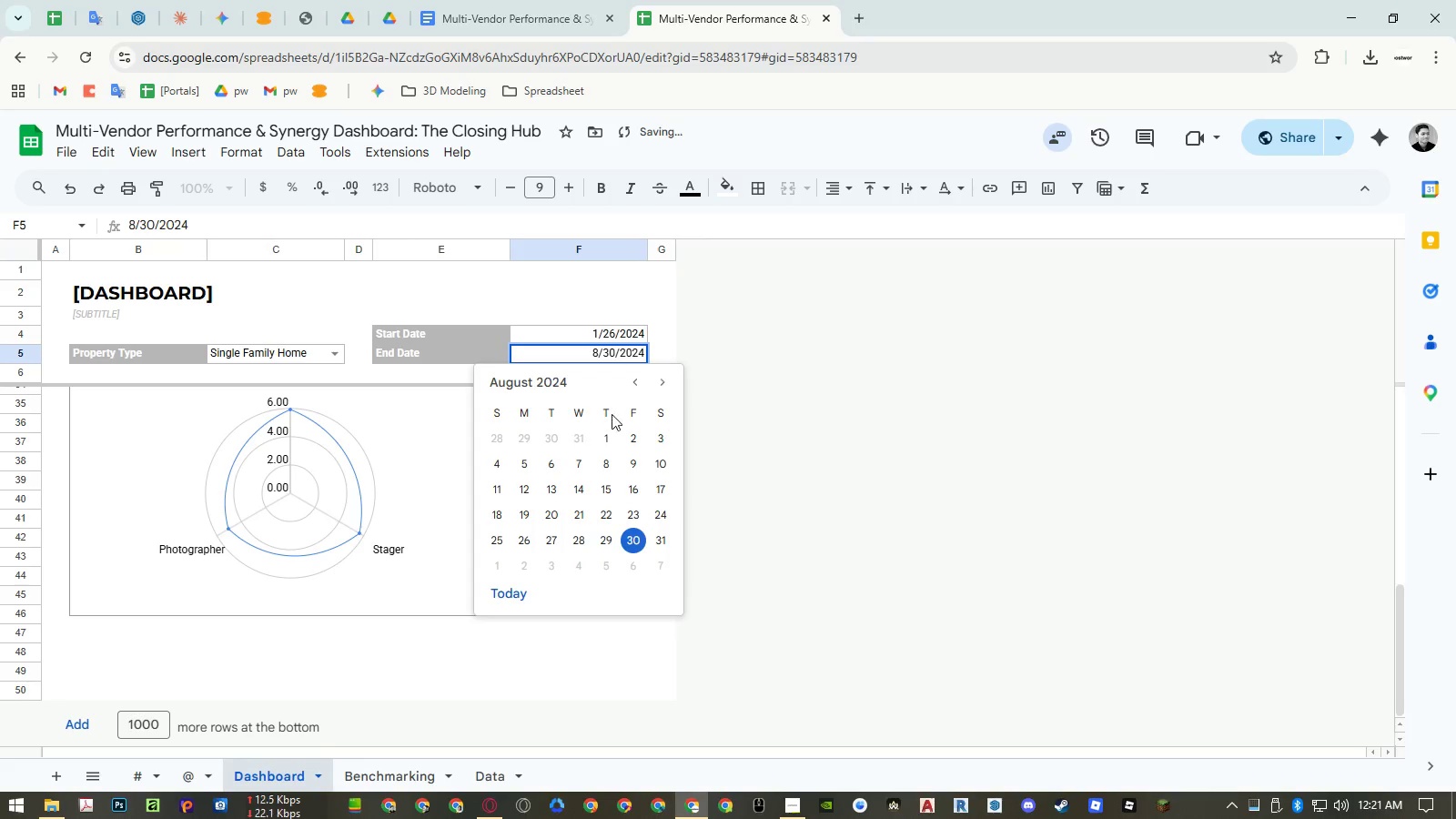 
left_click([609, 432])
 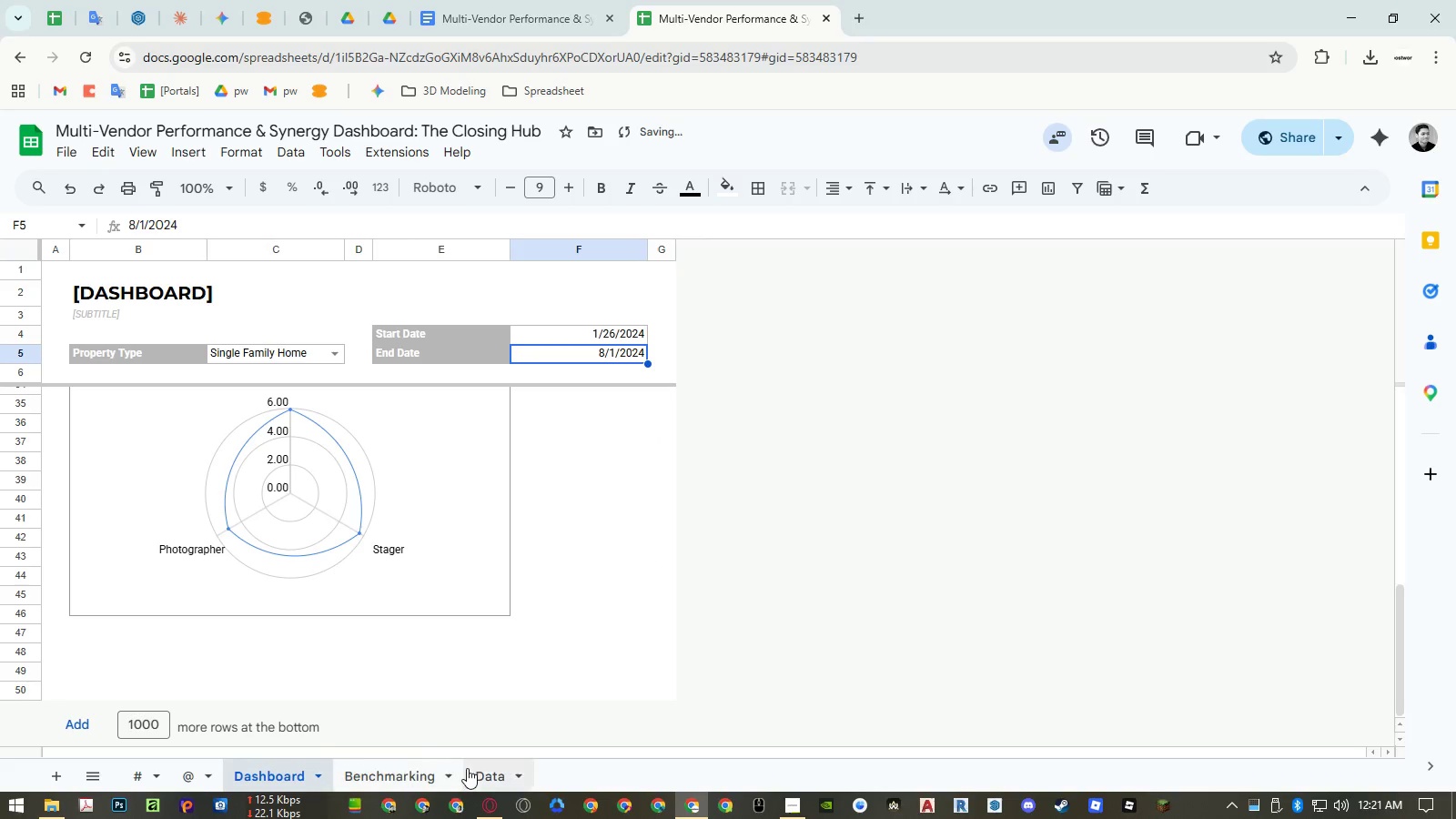 
left_click([478, 767])
 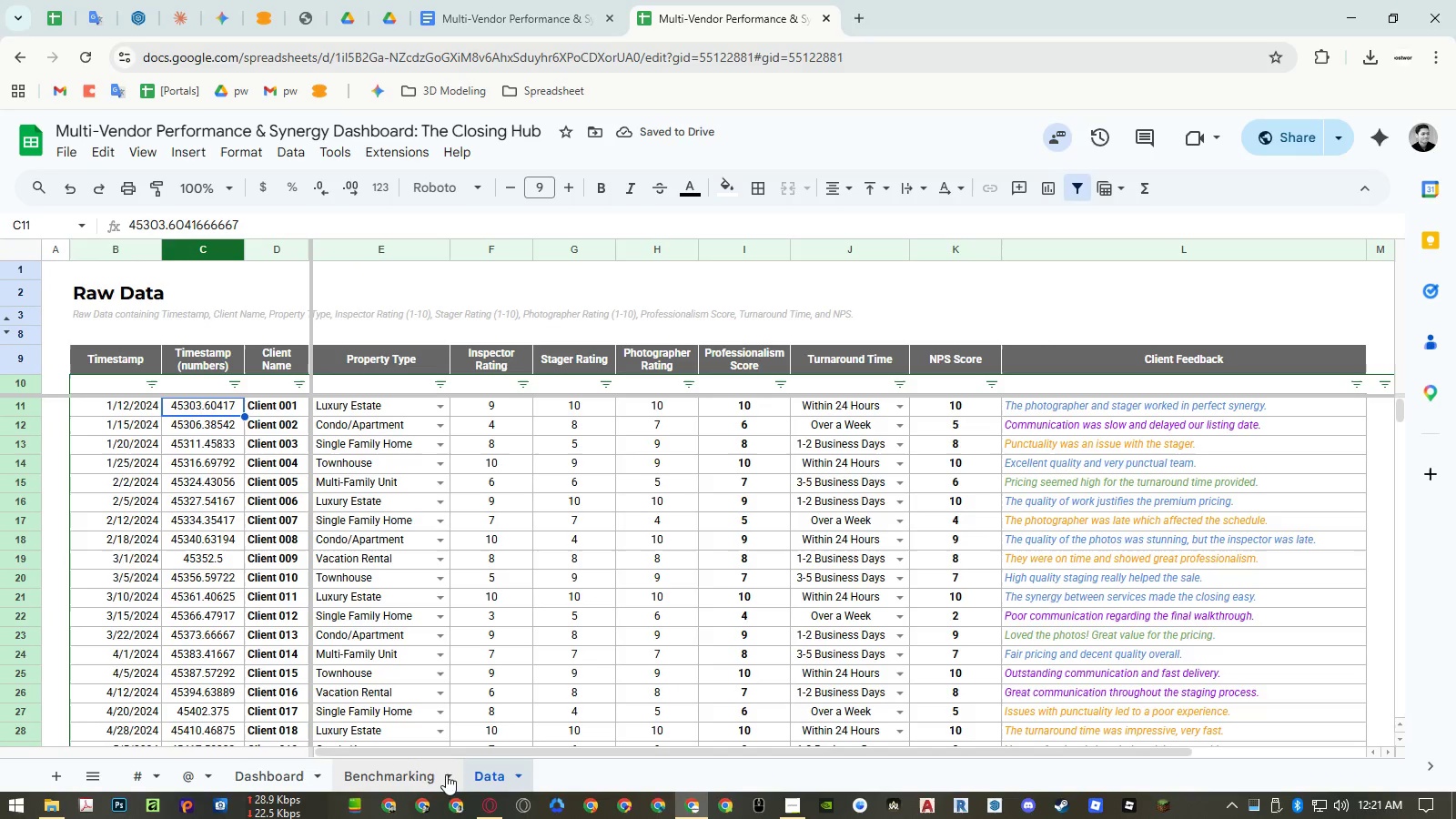 
left_click([425, 772])
 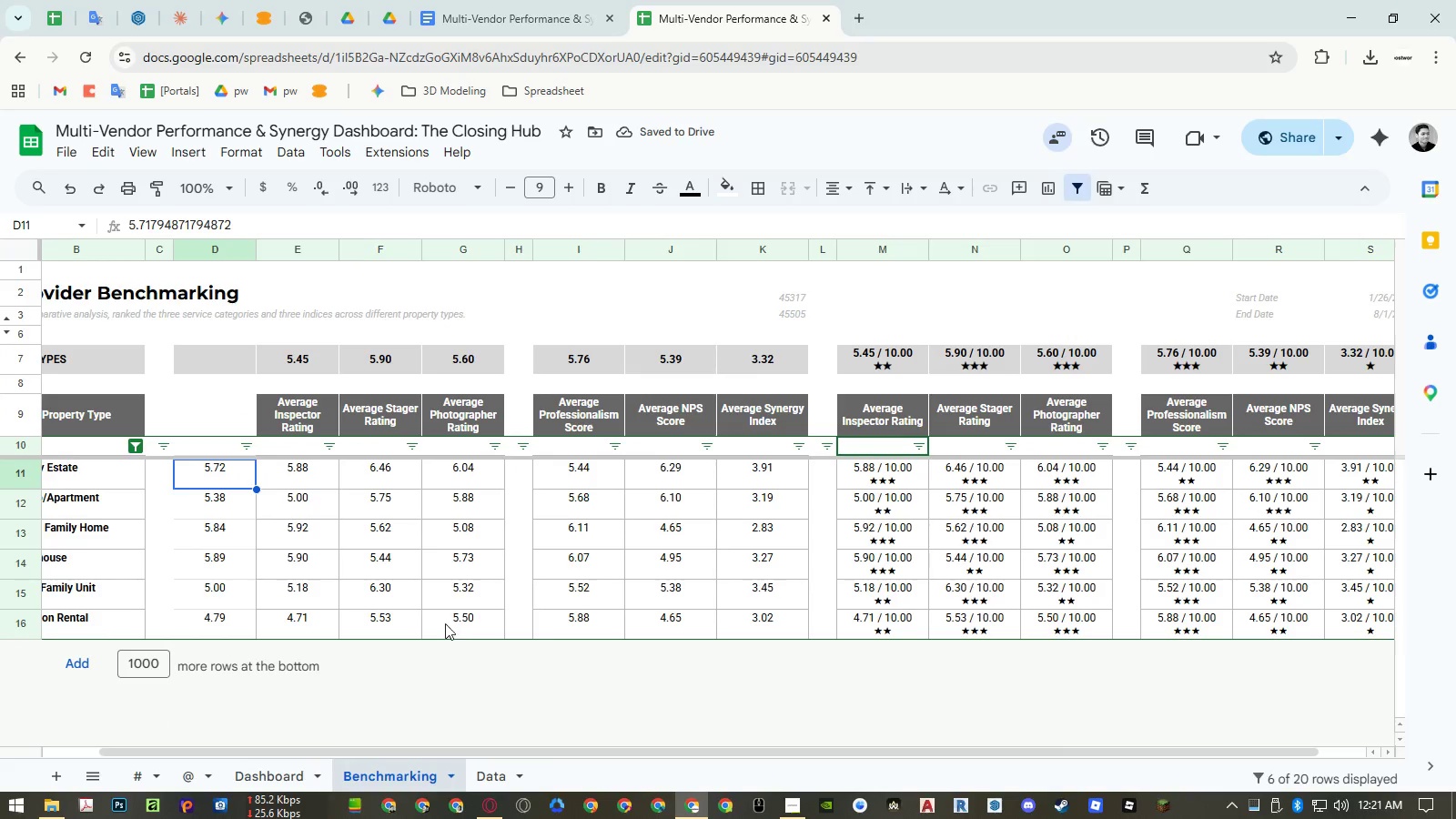 
key(Control+Z)
 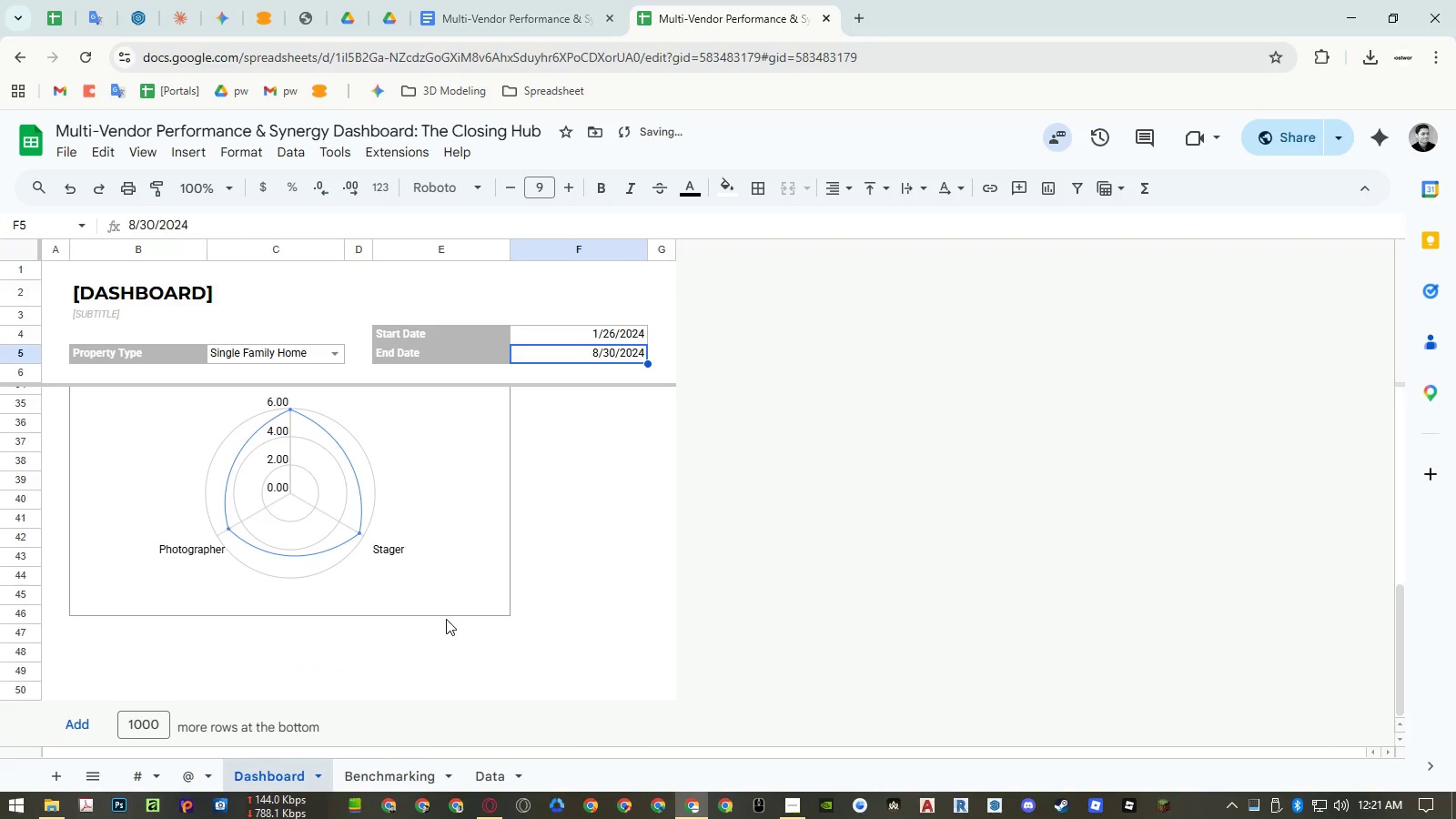 
key(Control+Z)
 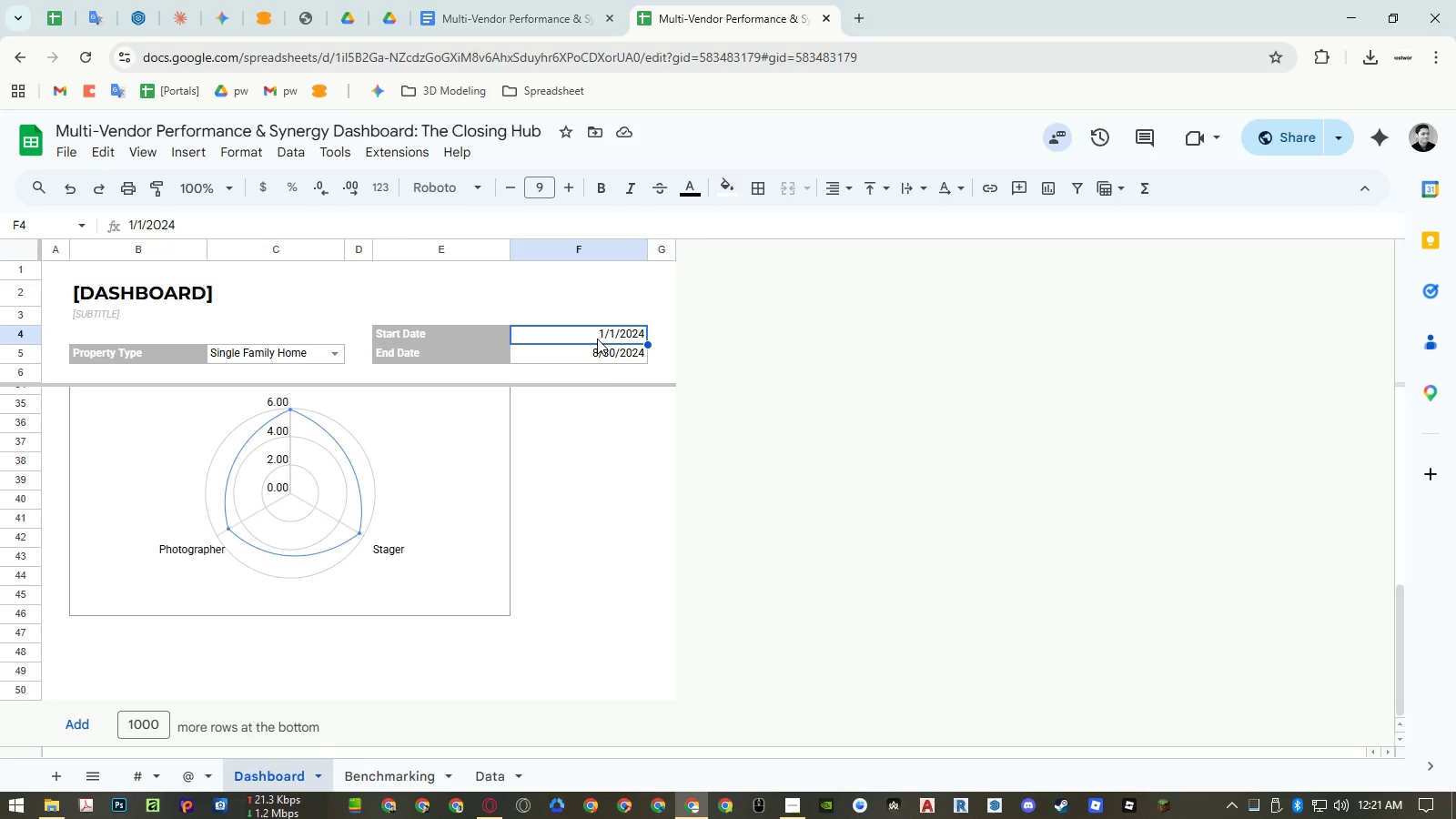 
wait(10.41)
 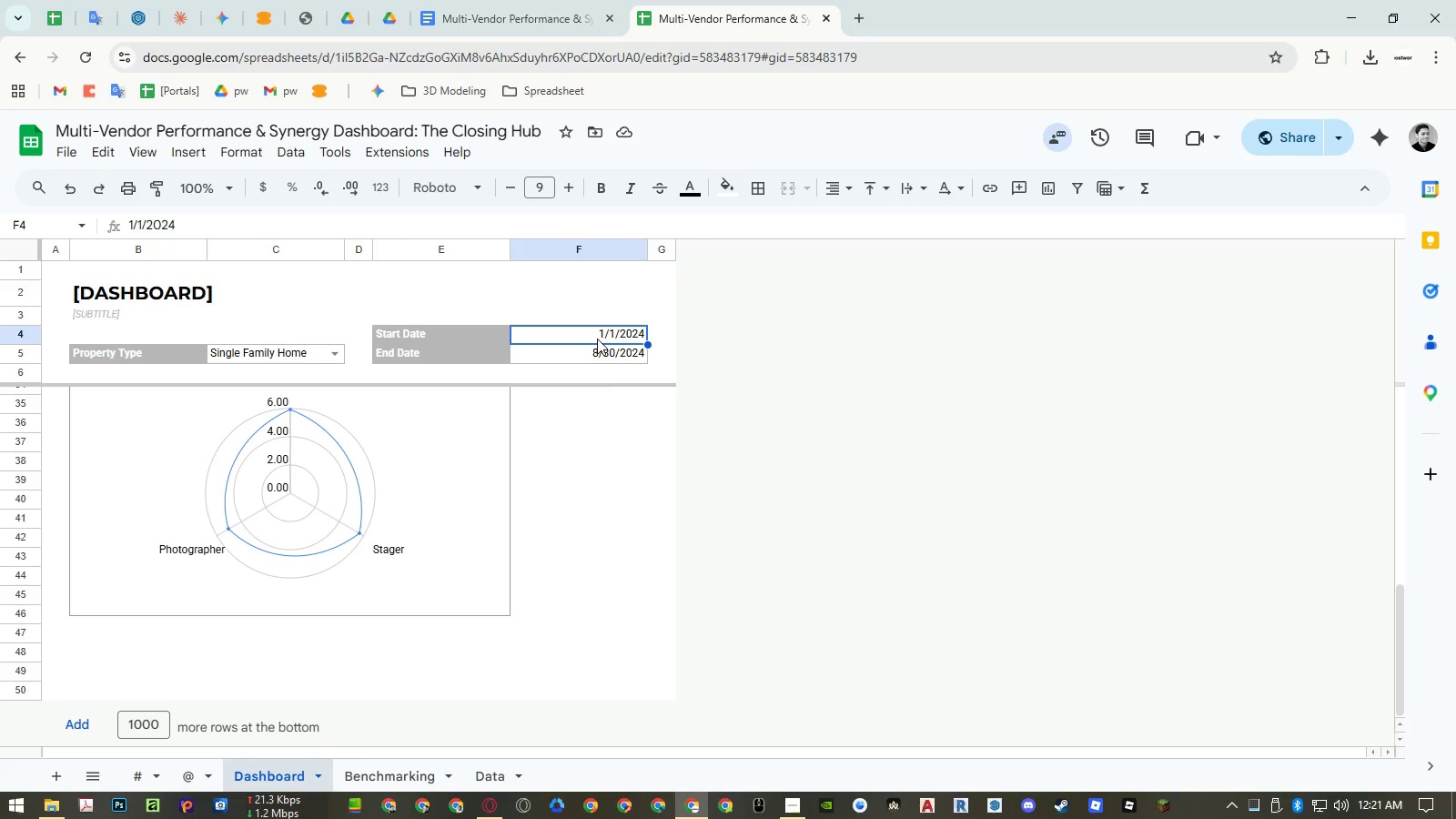 
double_click([594, 338])
 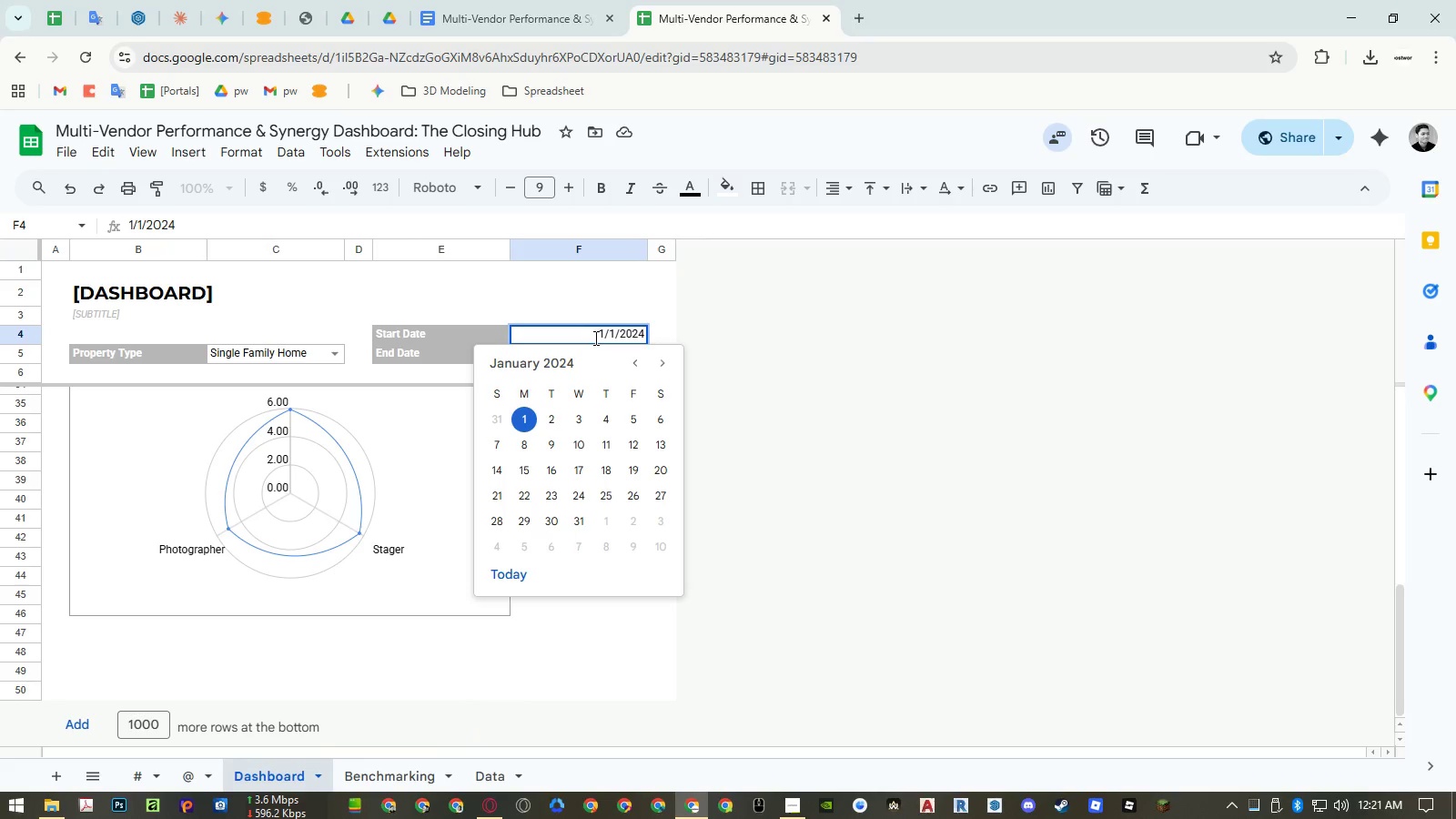 
key(Escape)
 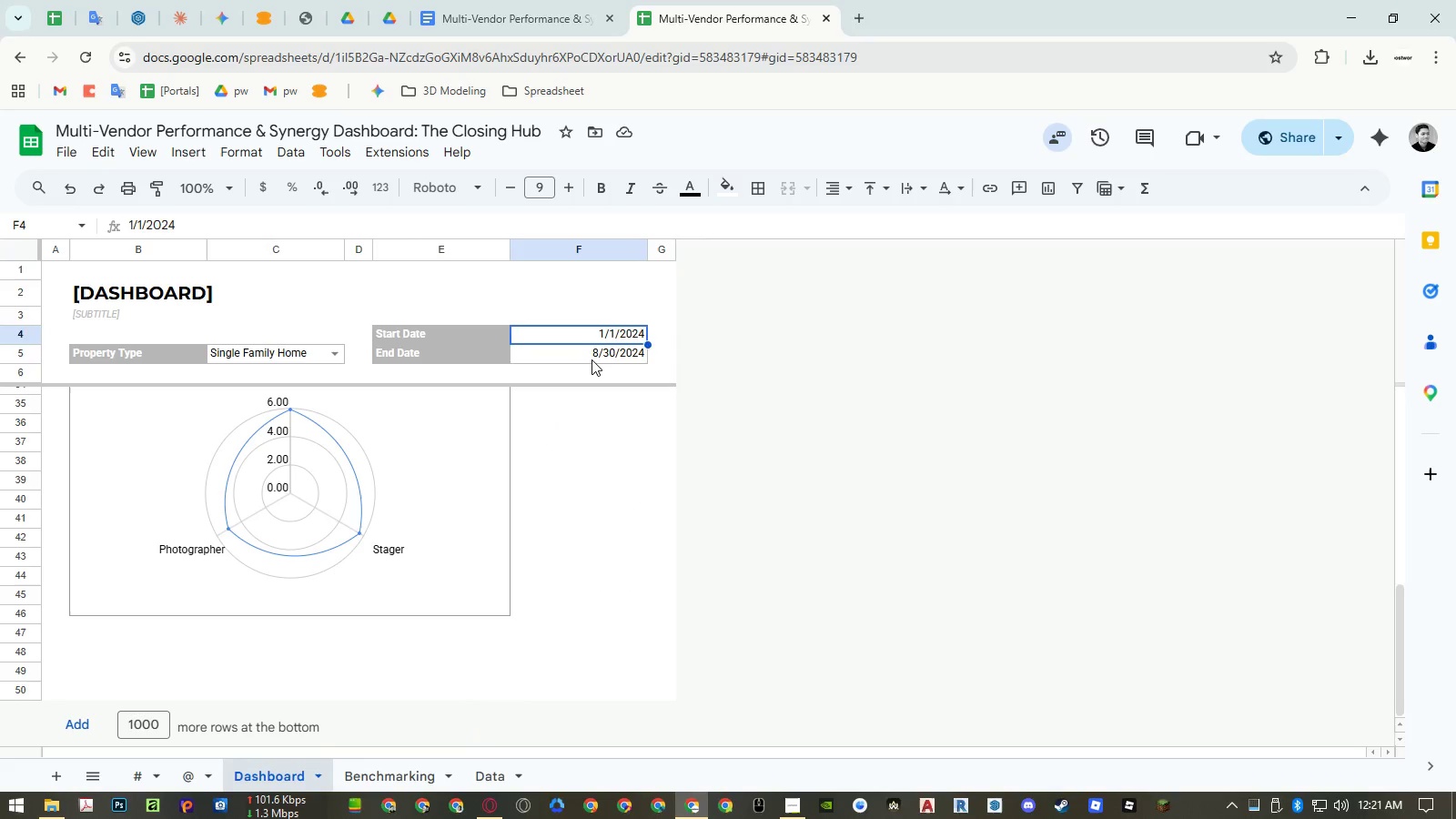 
double_click([592, 359])
 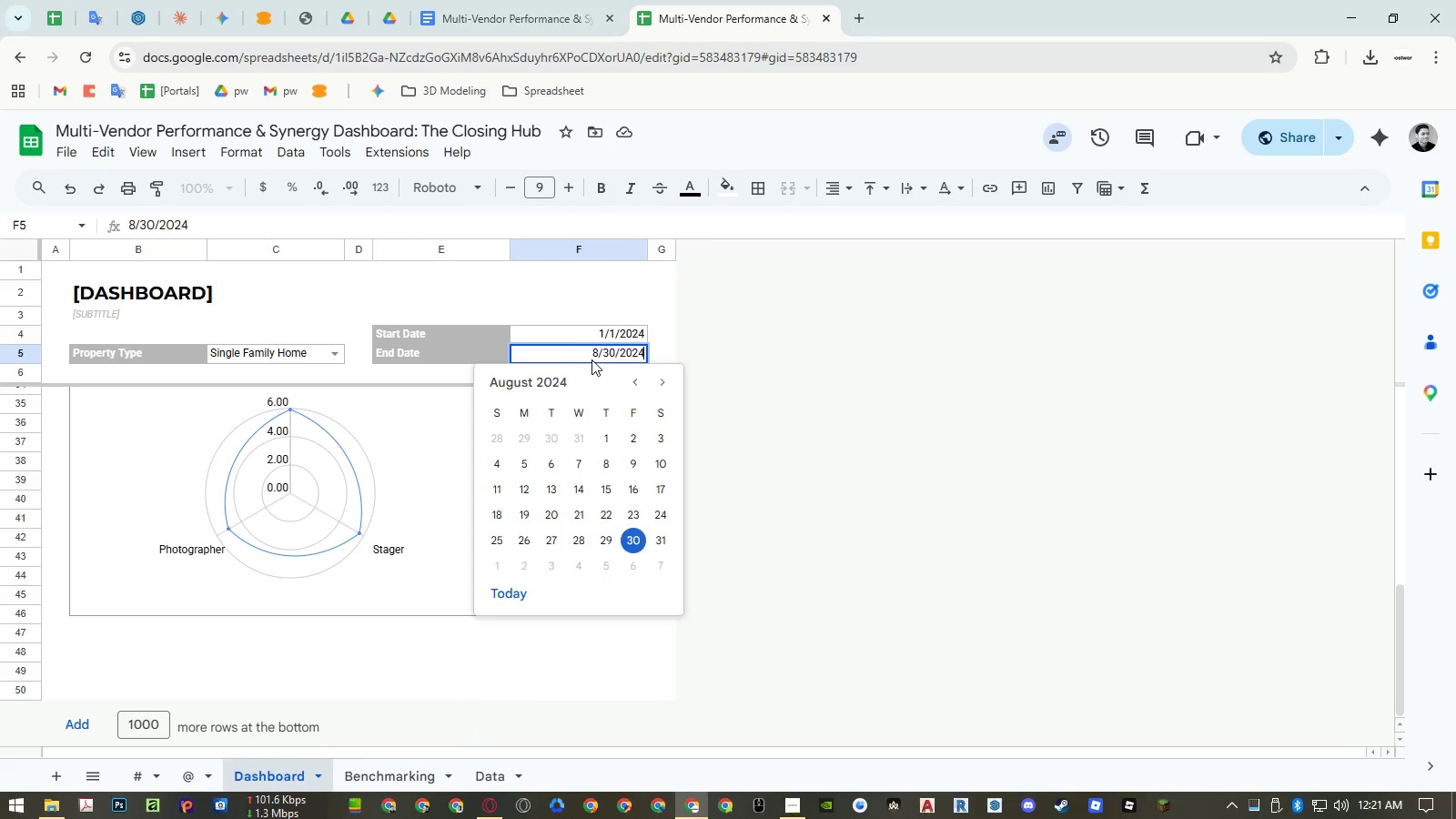 
key(Escape)
 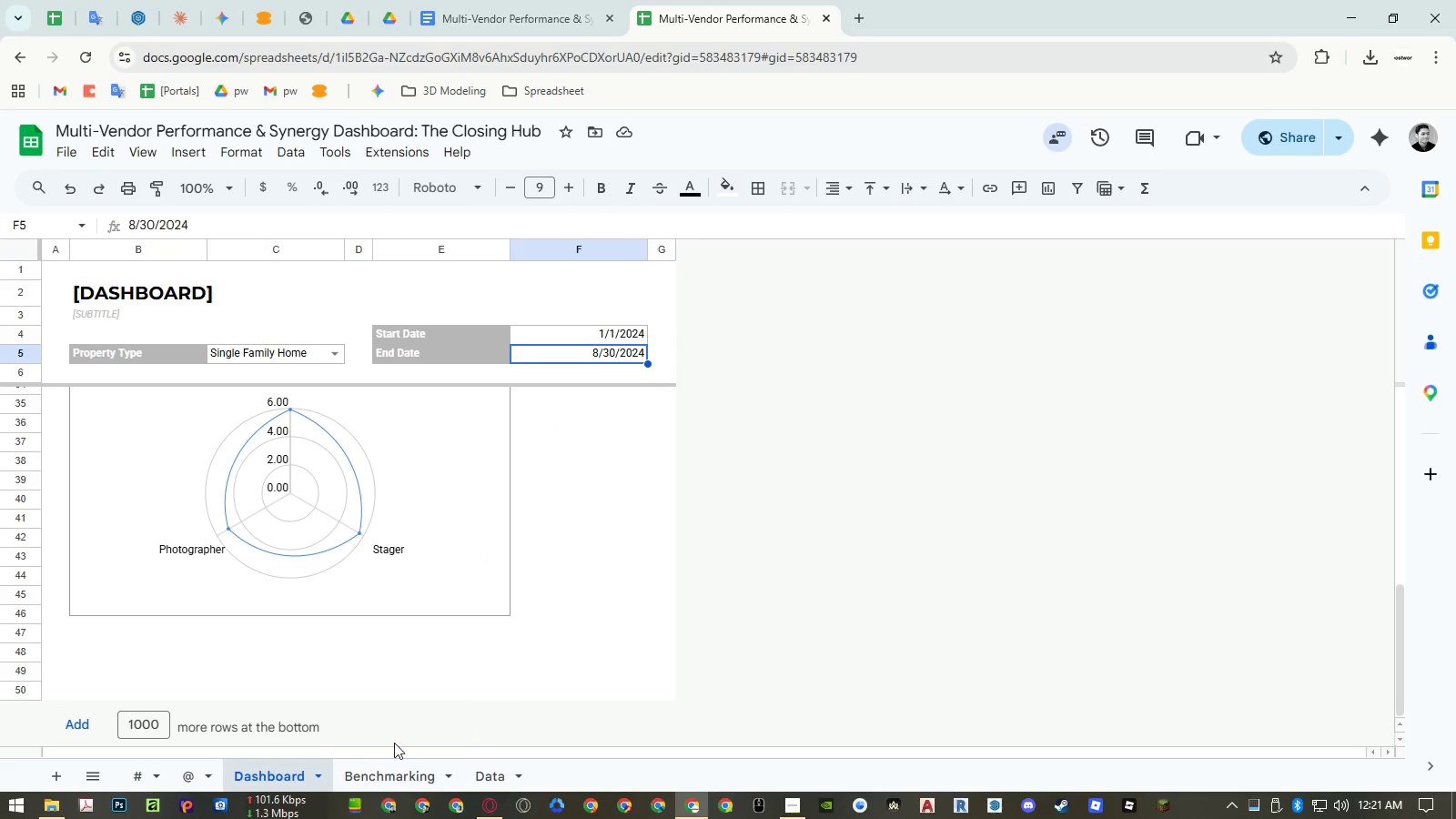 
left_click([389, 772])
 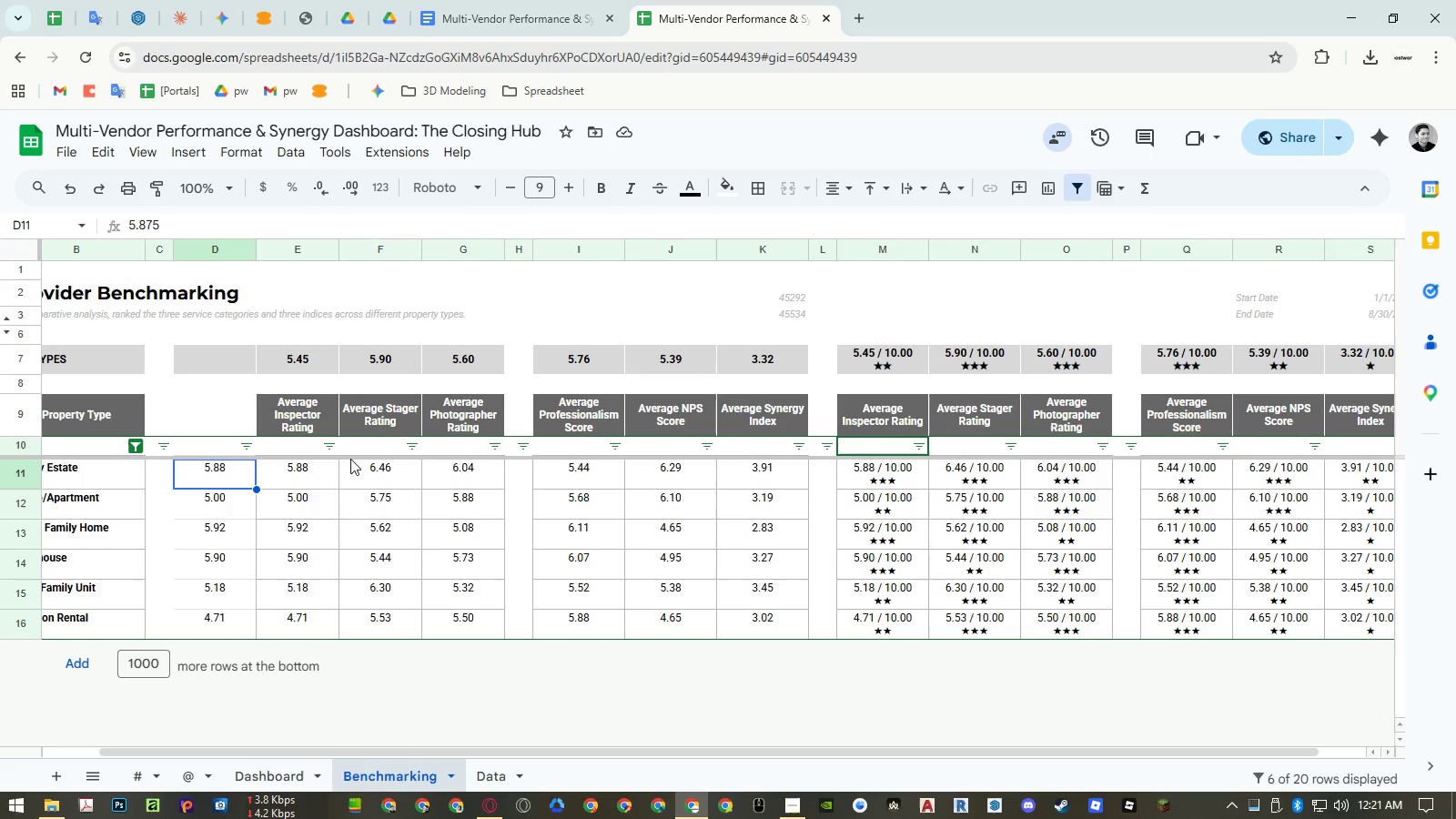 
double_click([230, 443])
 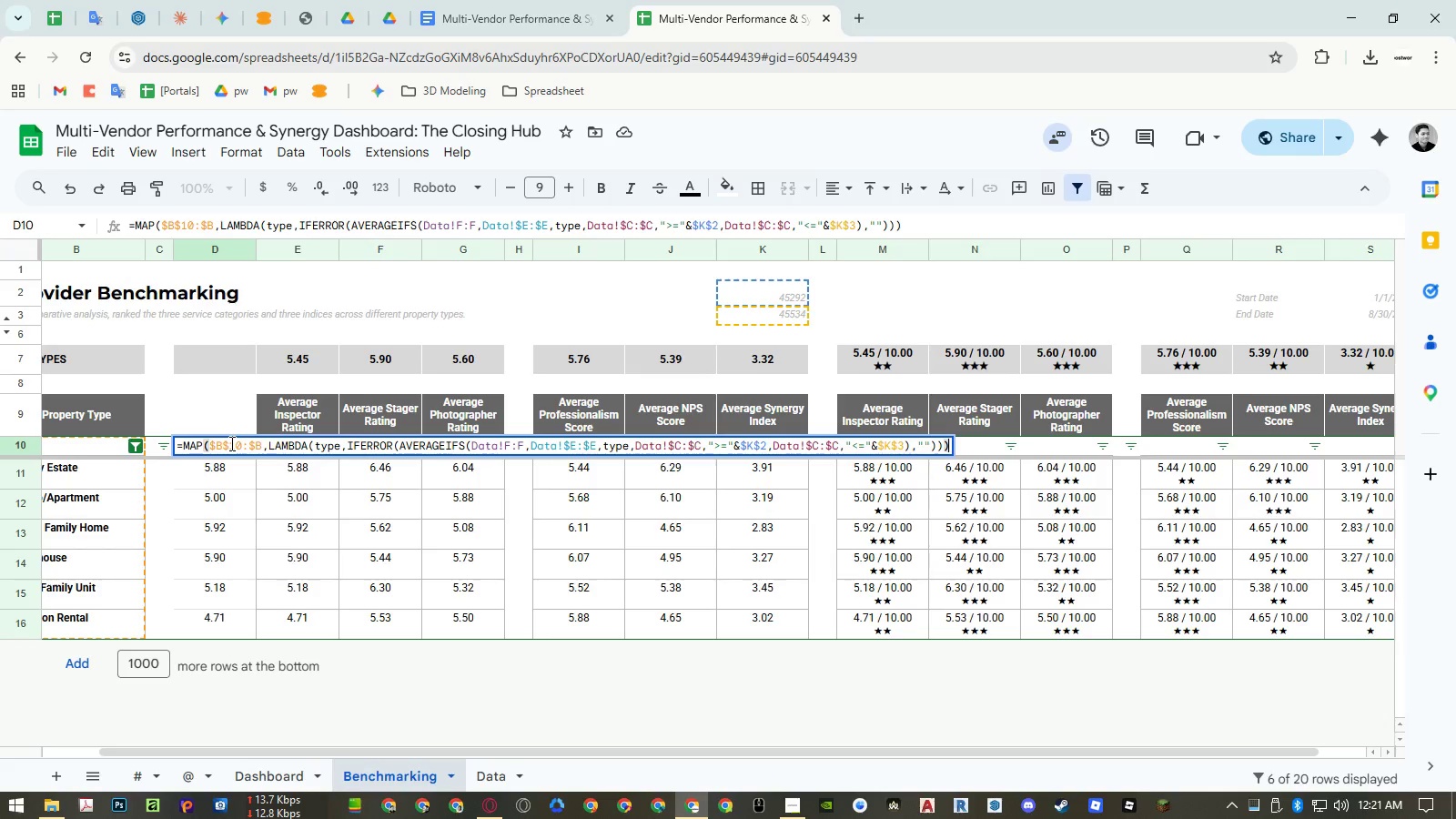 
key(Control+ControlLeft)
 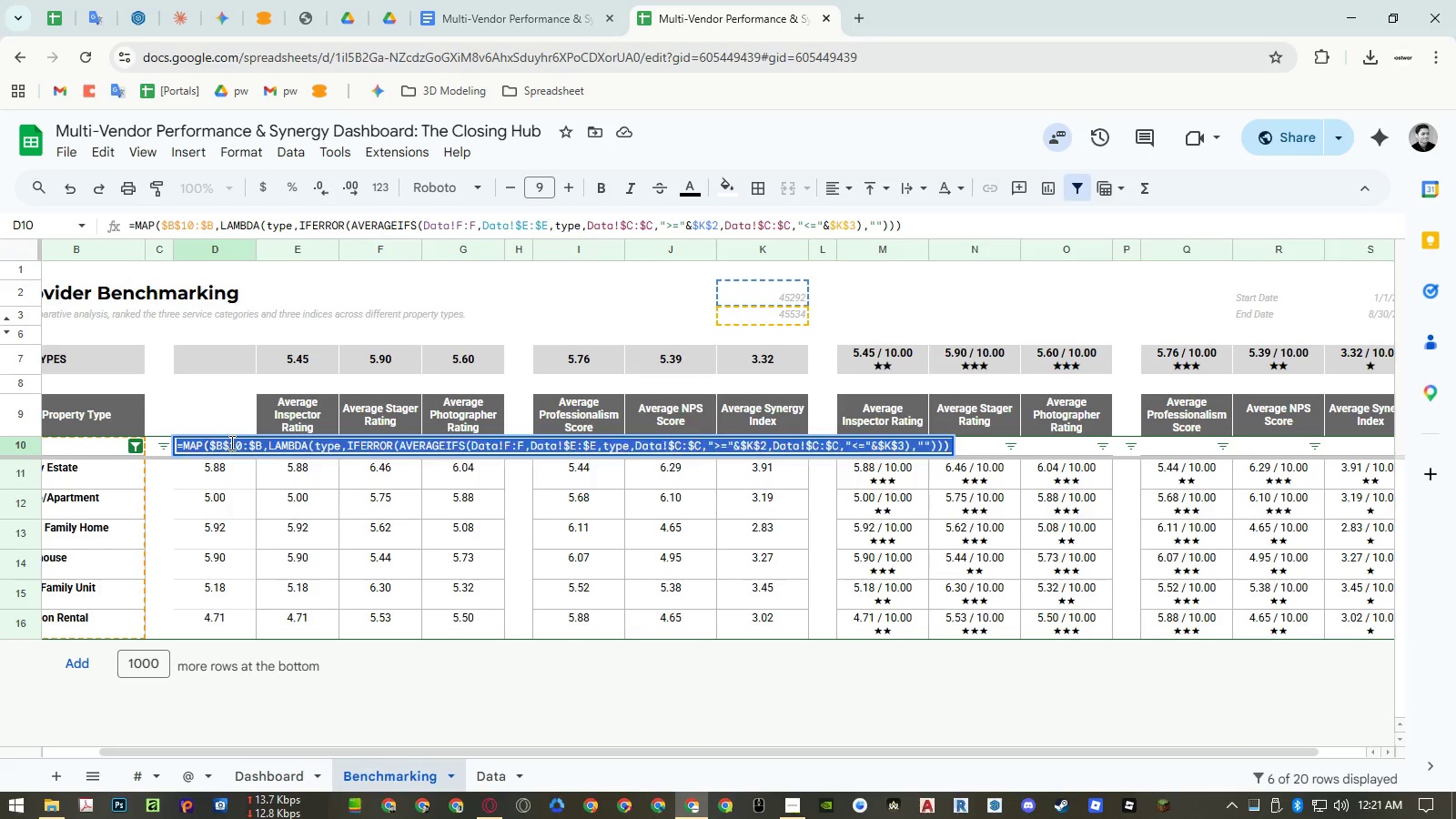 
key(Control+A)
 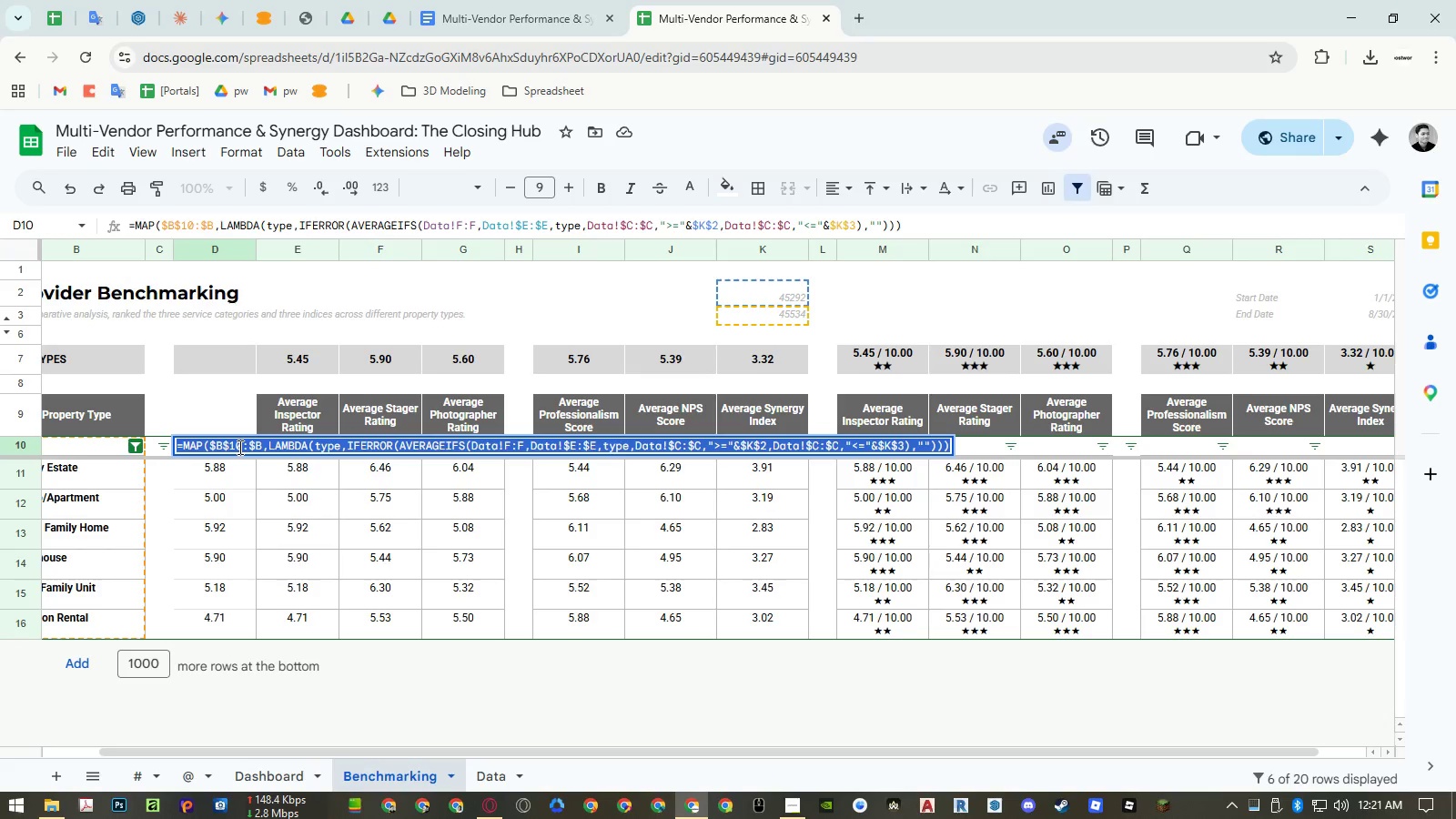 
key(Control+X)
 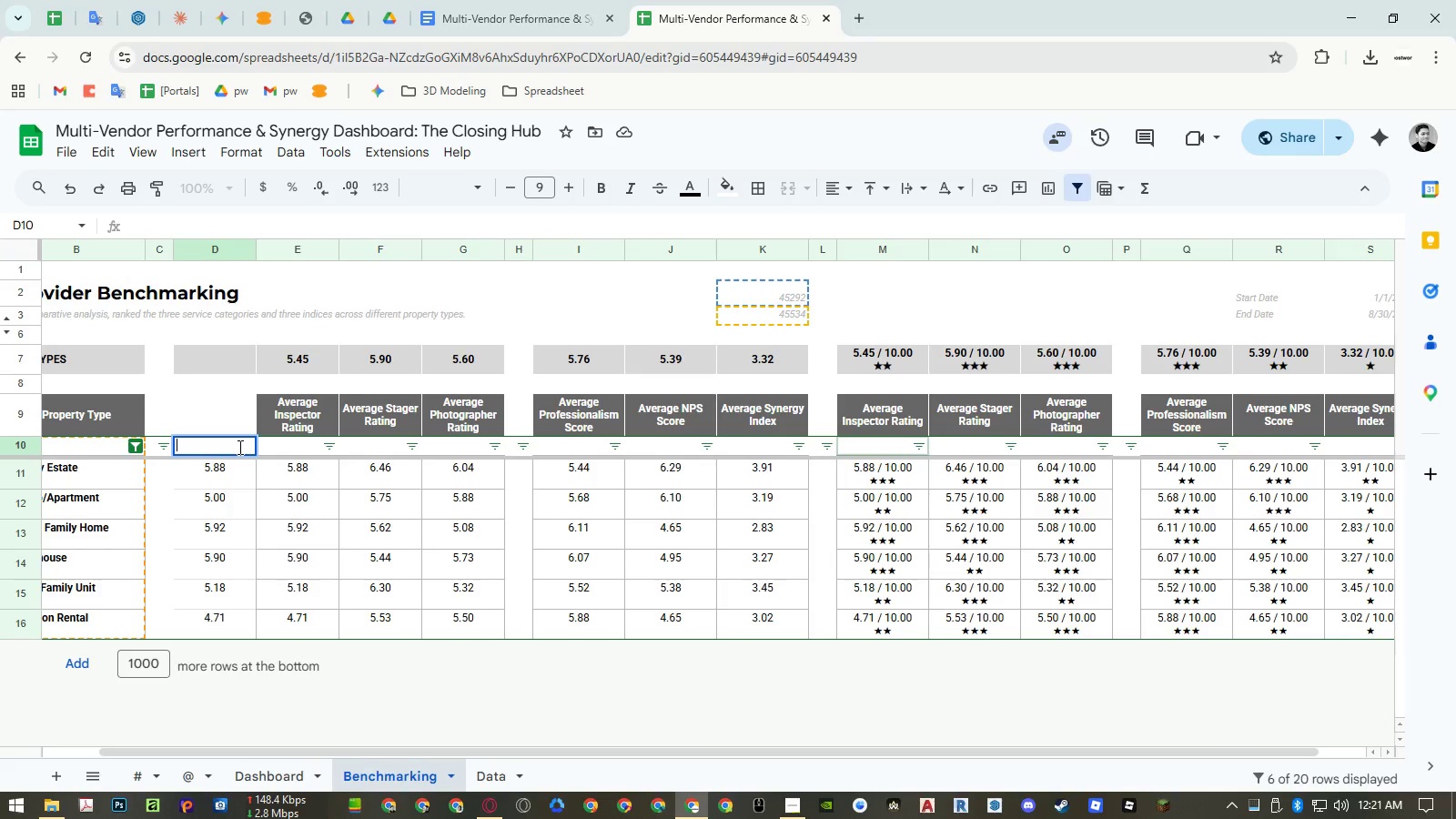 
hold_key(key=Enter, duration=2.06)
 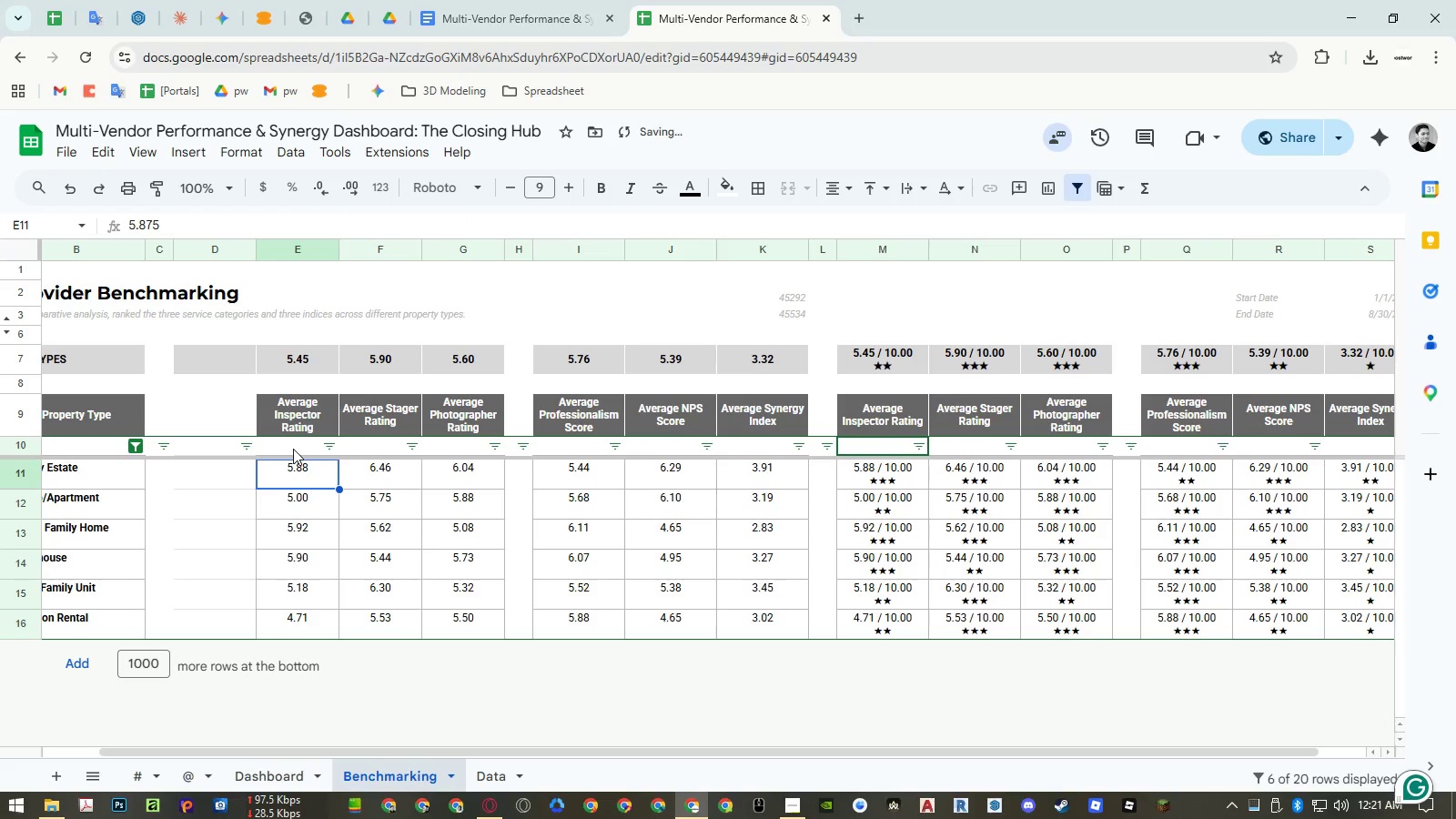 
double_click([288, 448])
 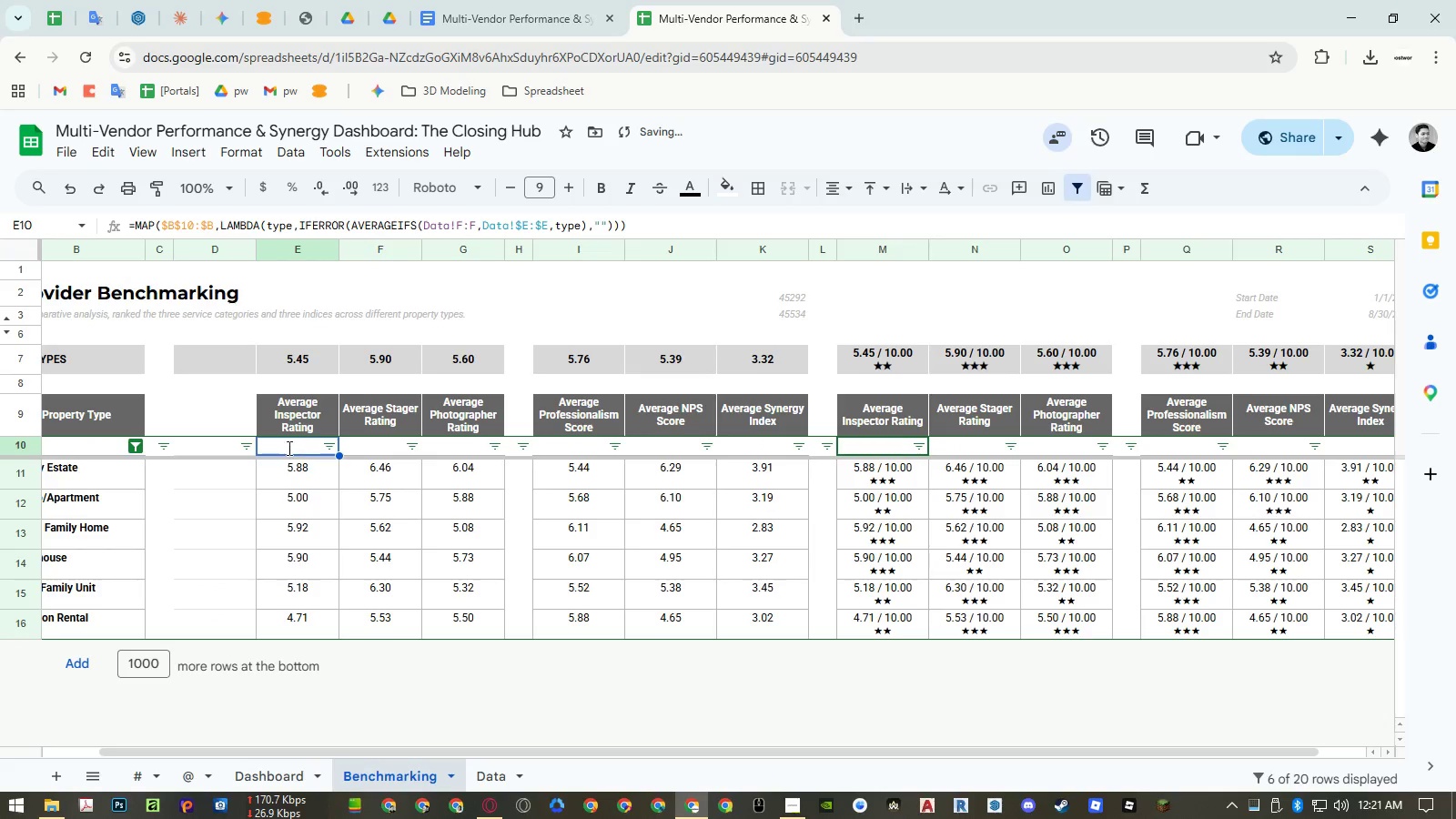 
key(Control+ControlLeft)
 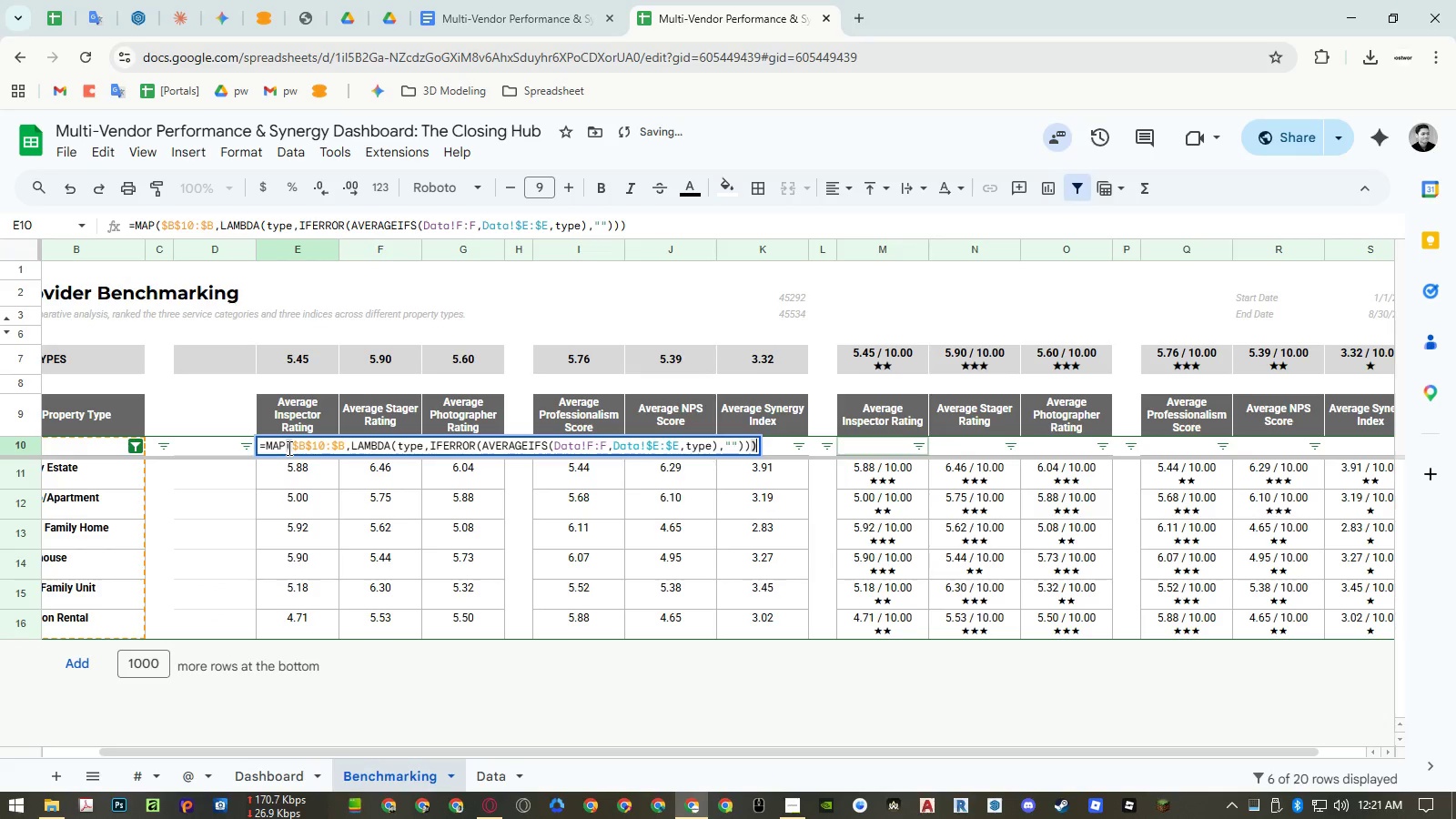 
key(Control+A)
 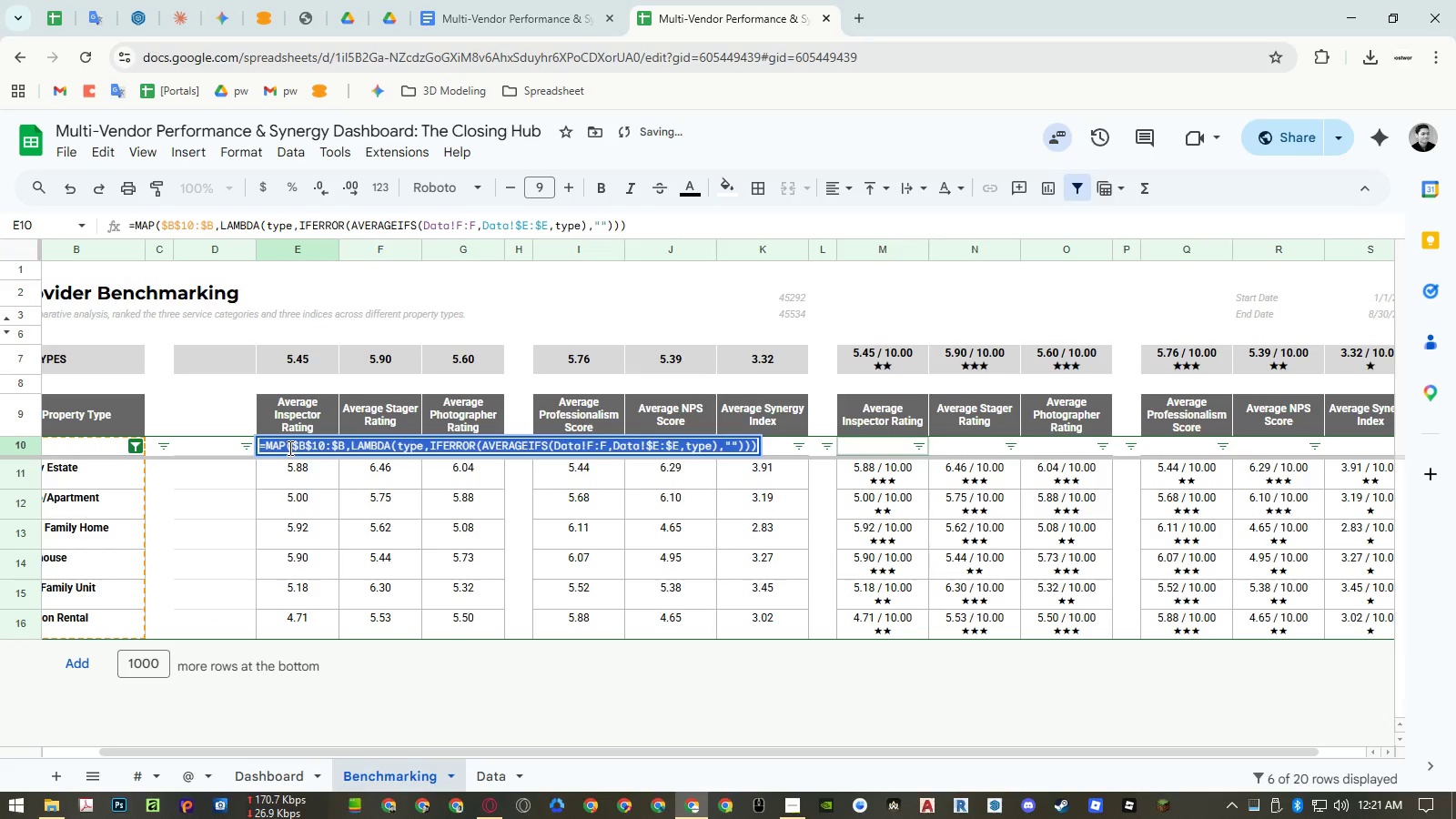 
key(Control+ControlLeft)
 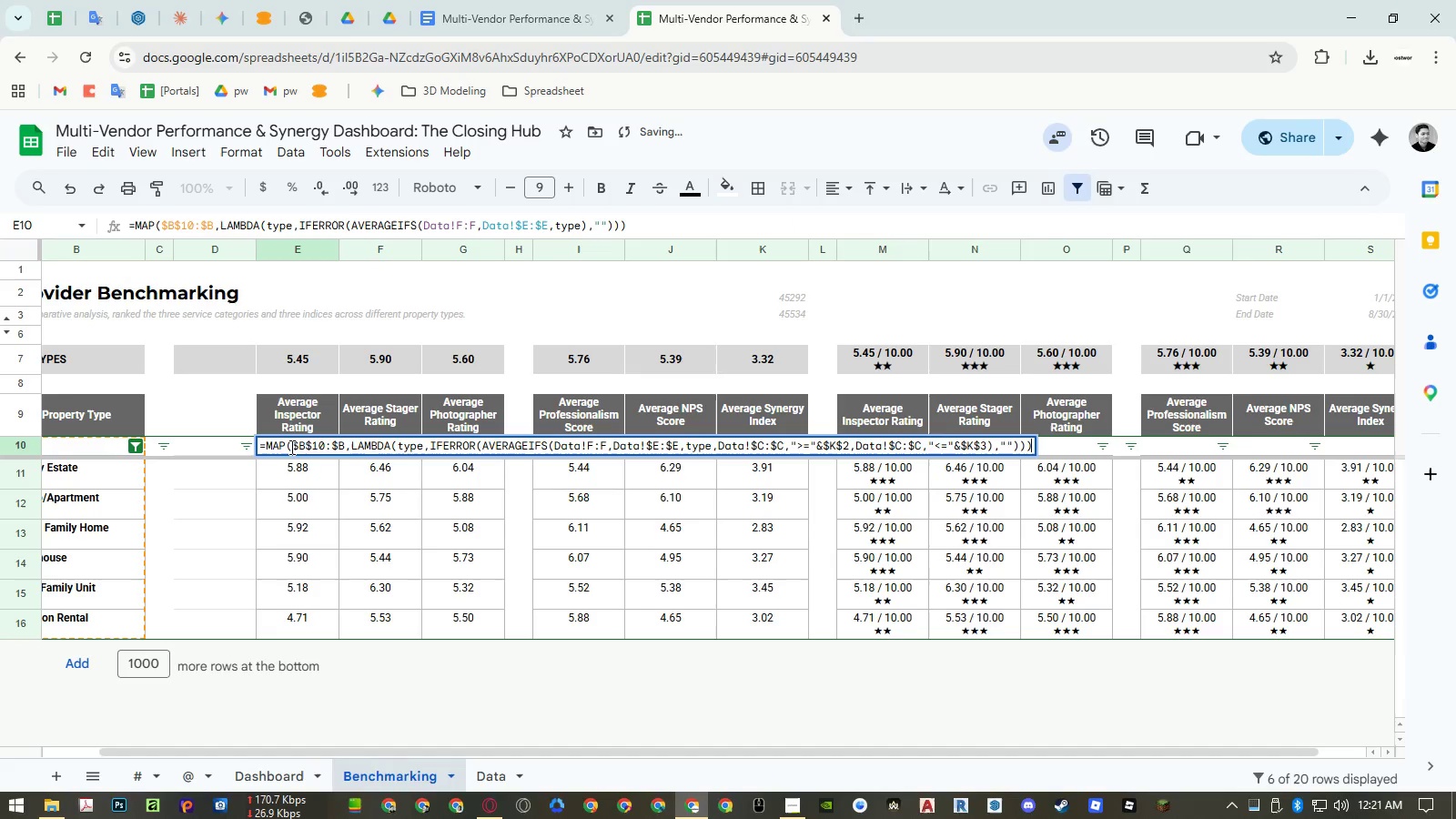 
key(Control+V)
 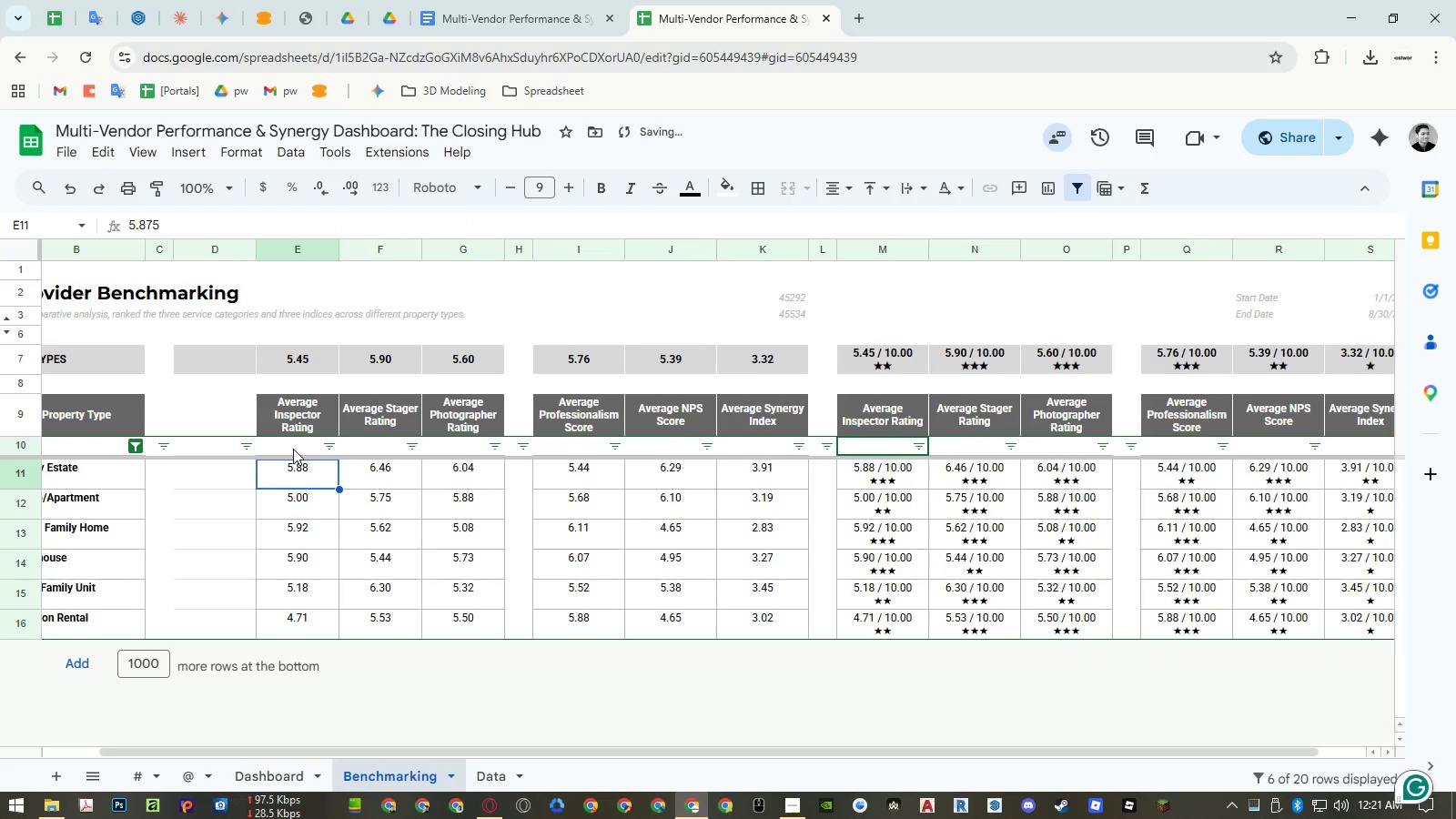 
double_click([293, 449])
 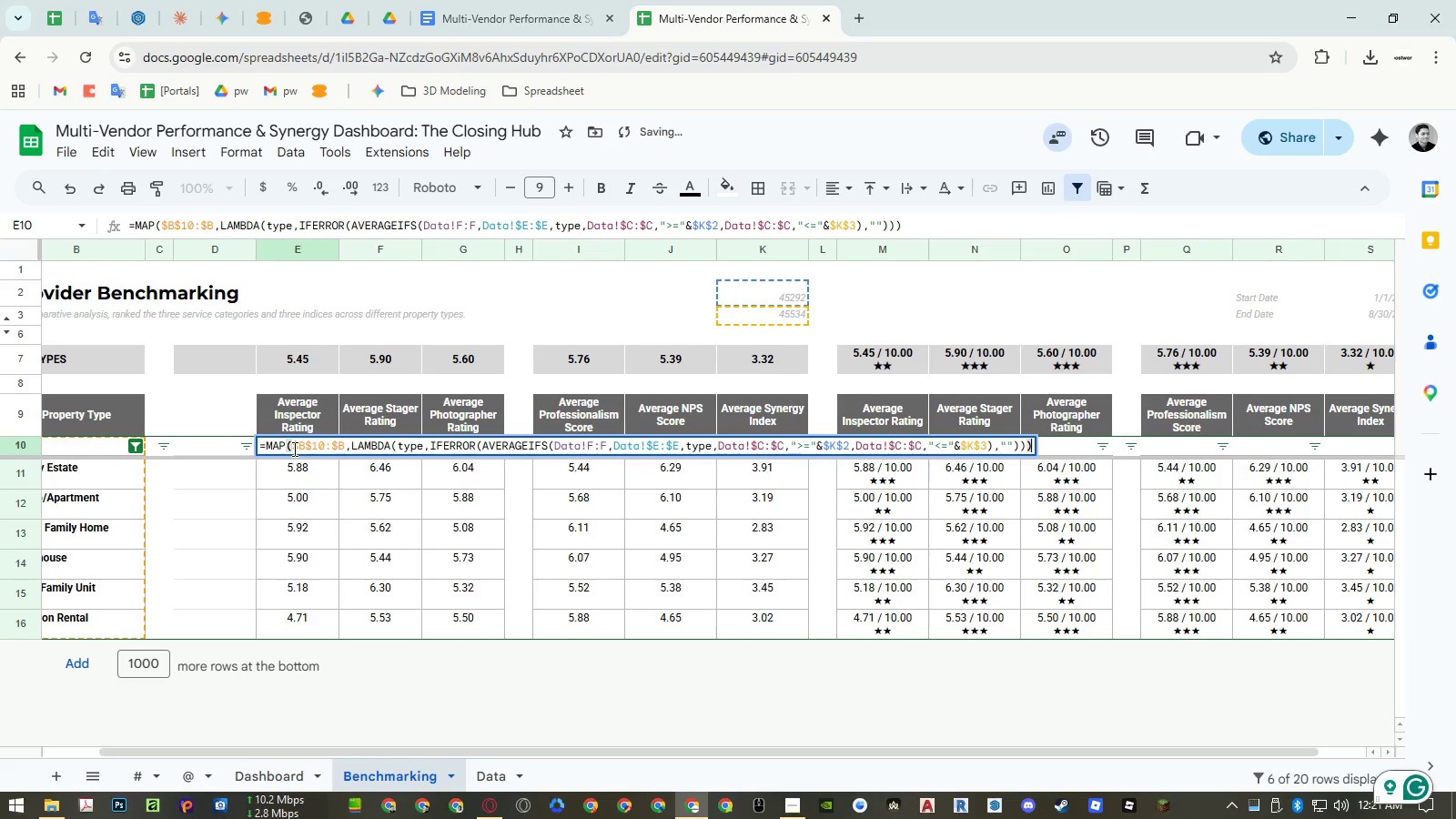 
key(Control+ControlLeft)
 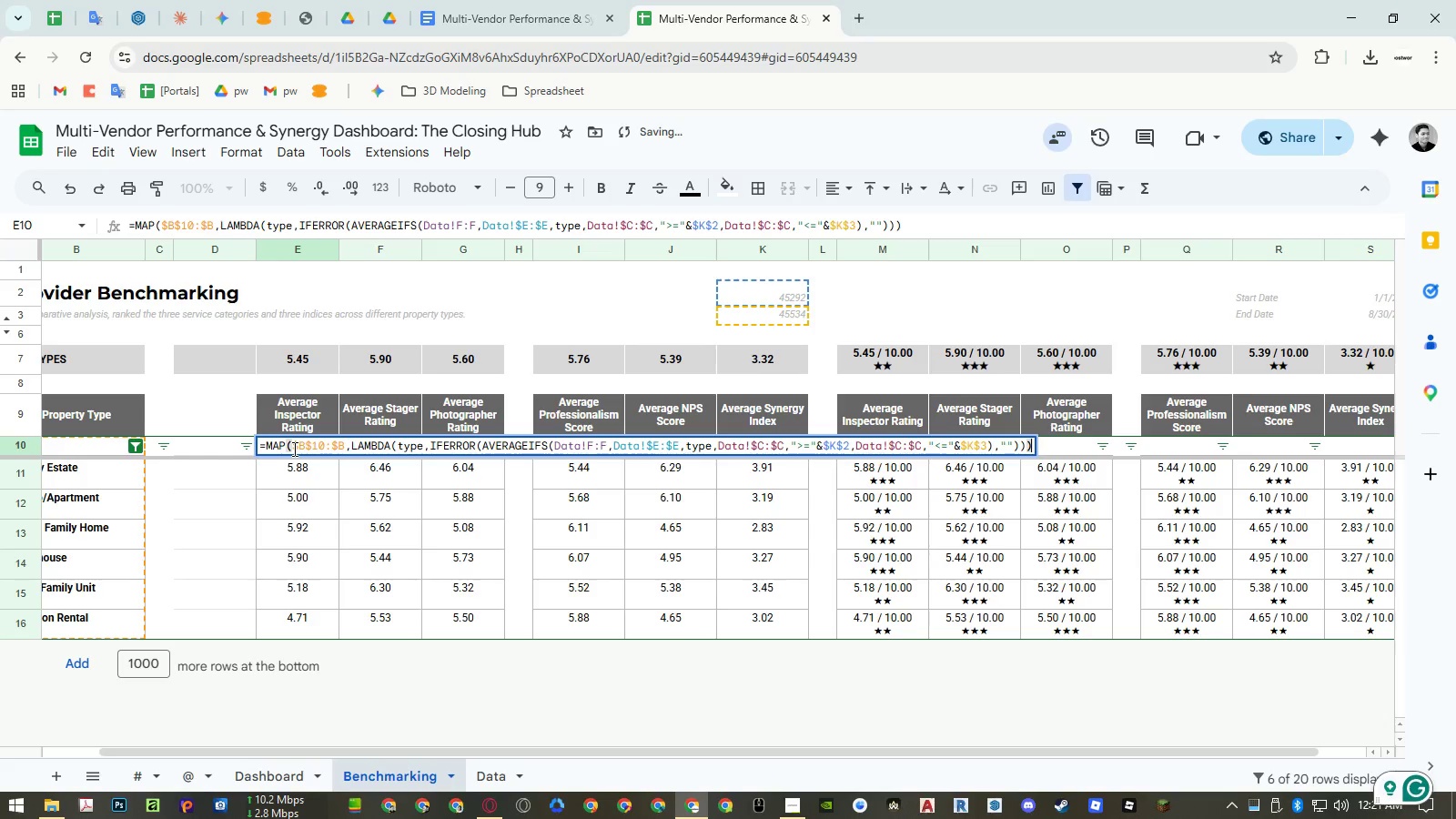 
key(Control+A)
 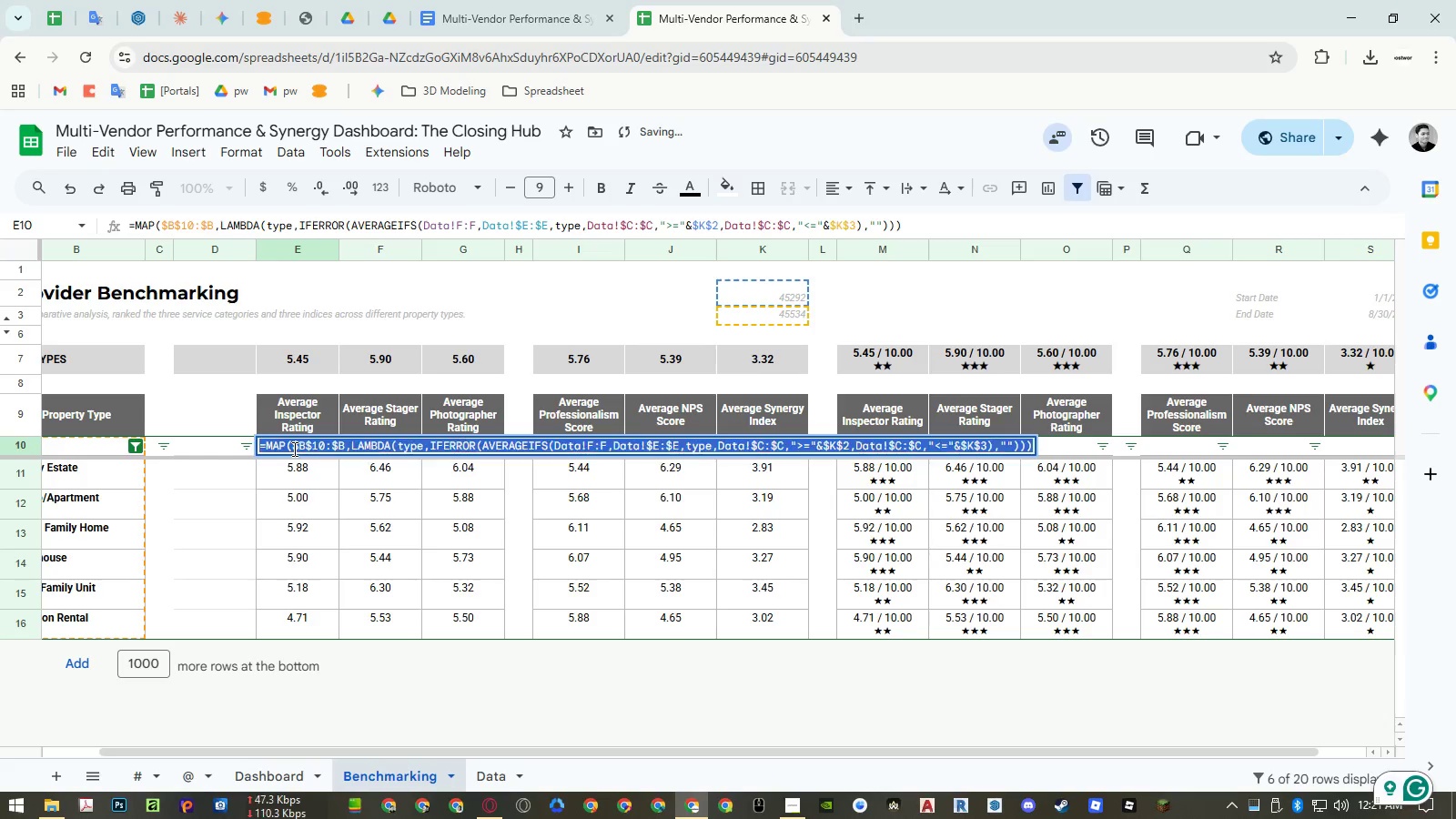 
key(Control+ControlLeft)
 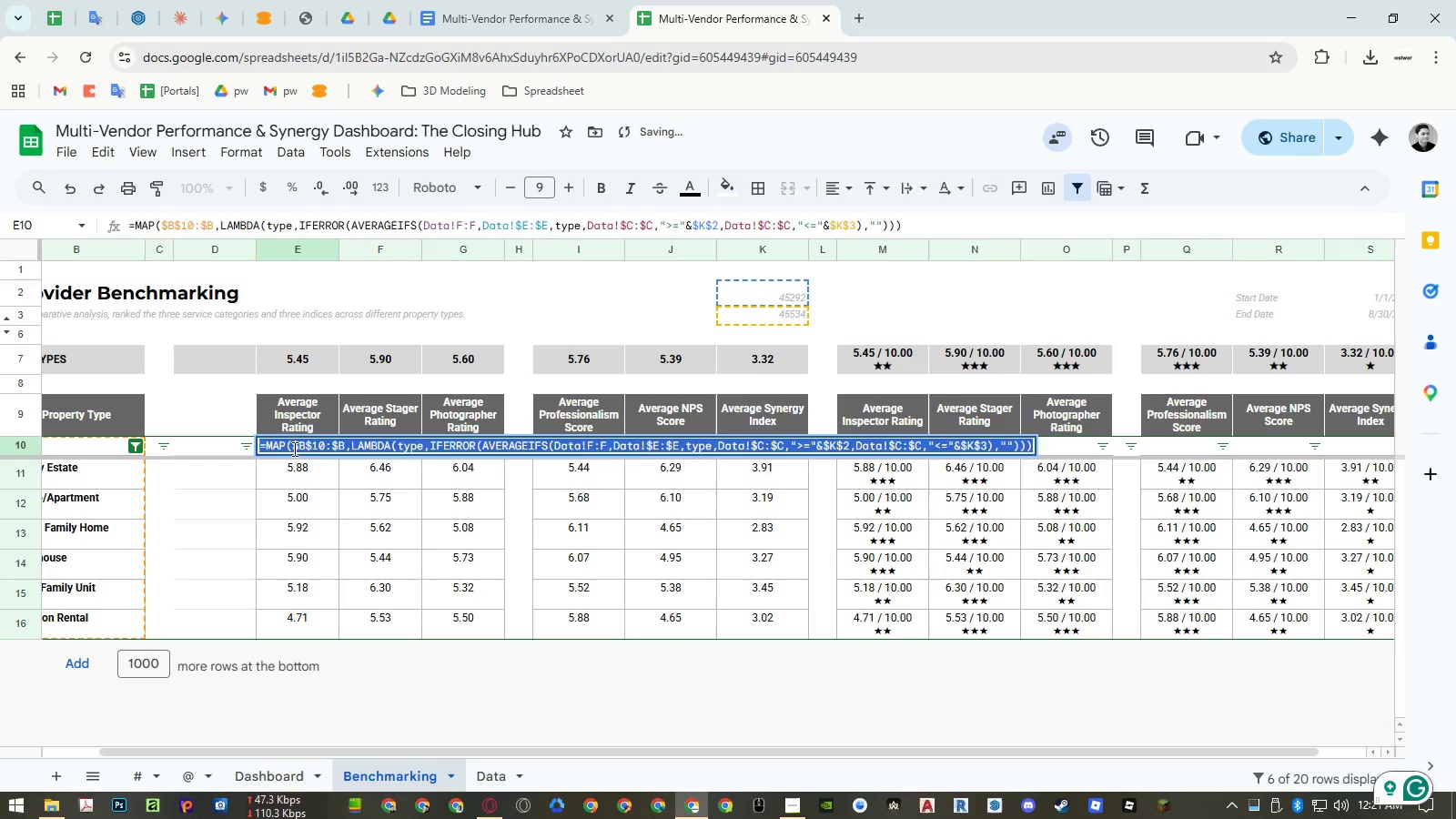 
key(Control+V)
 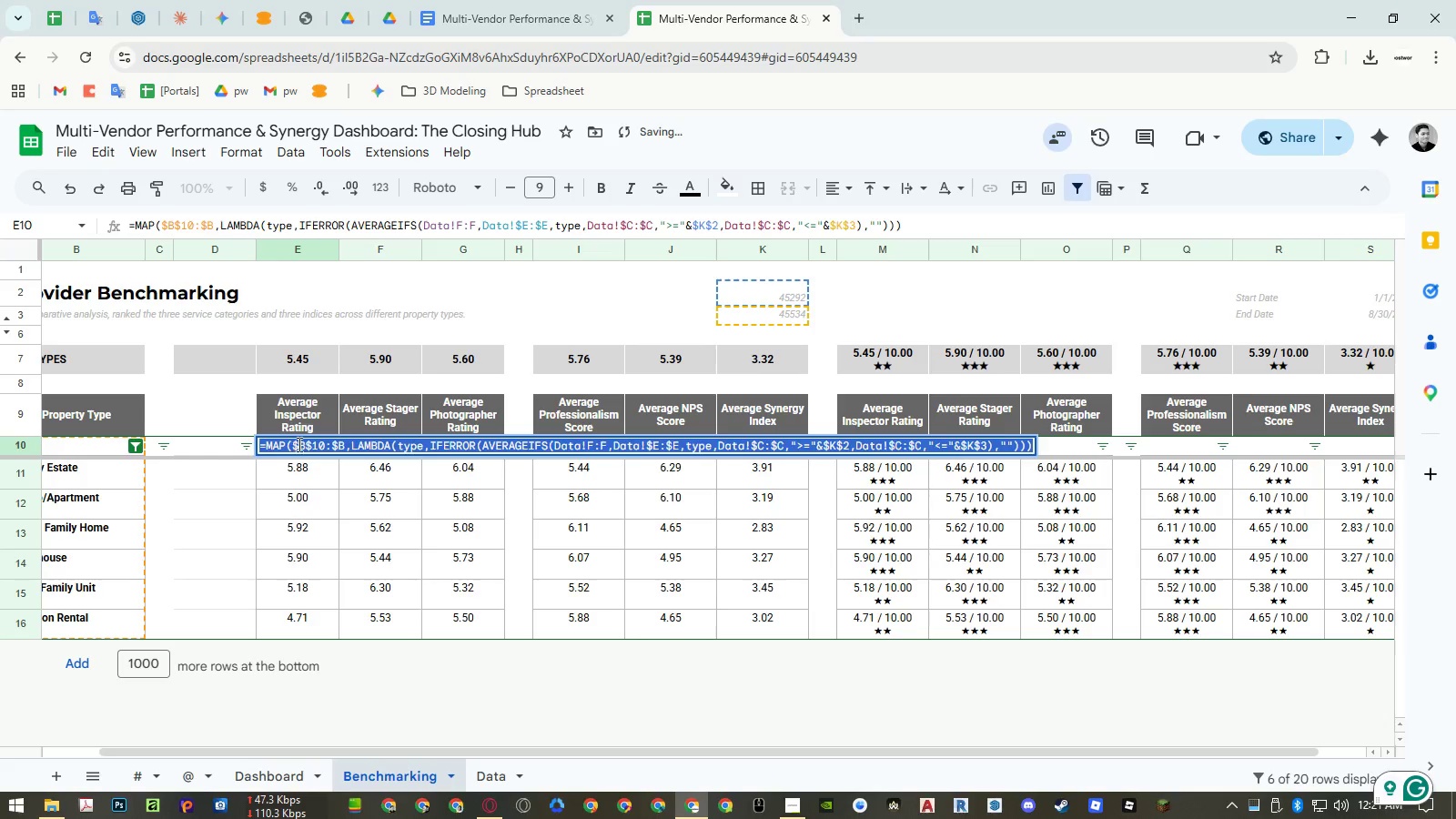 
key(Control+ControlLeft)
 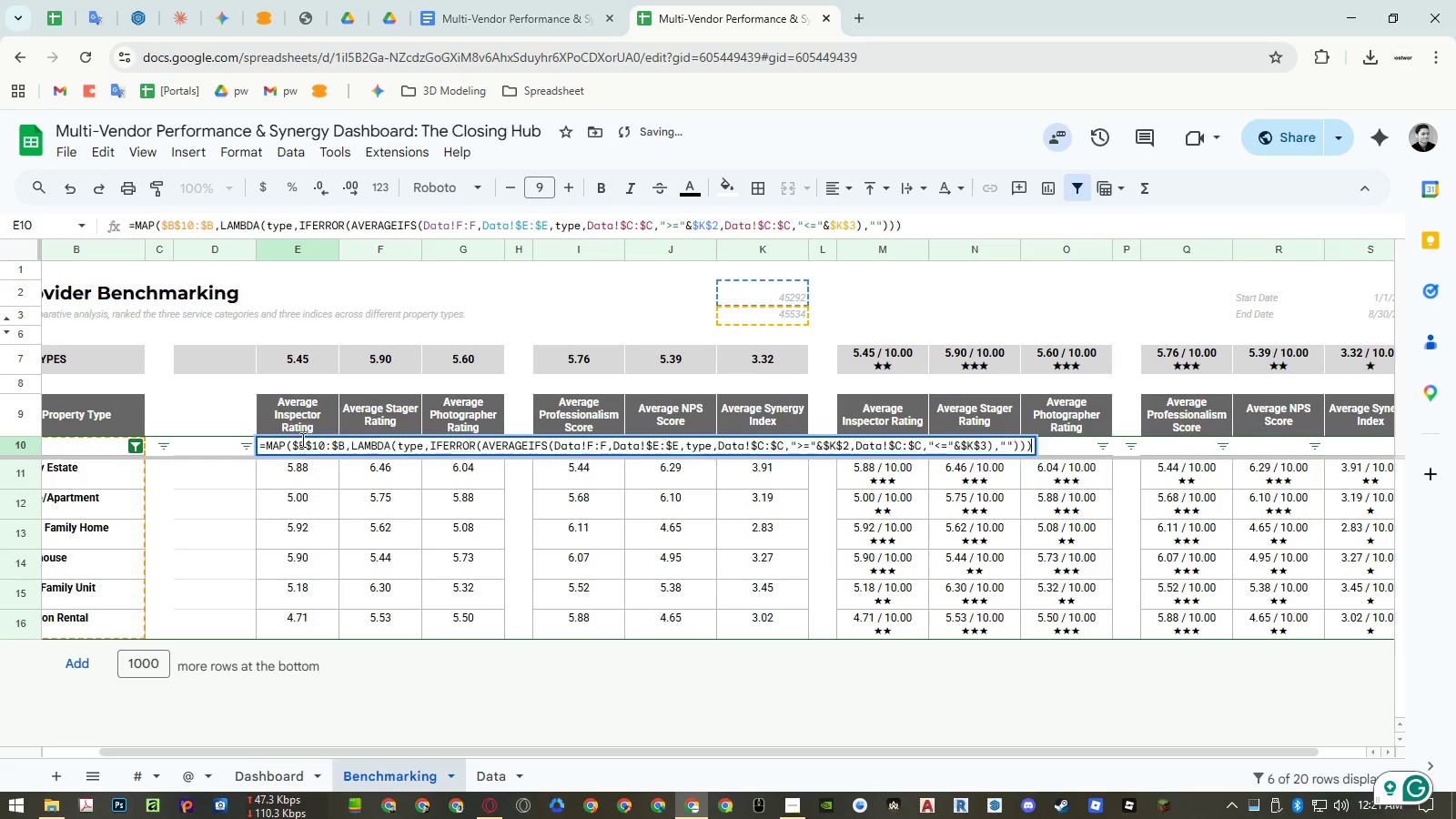 
key(Control+V)
 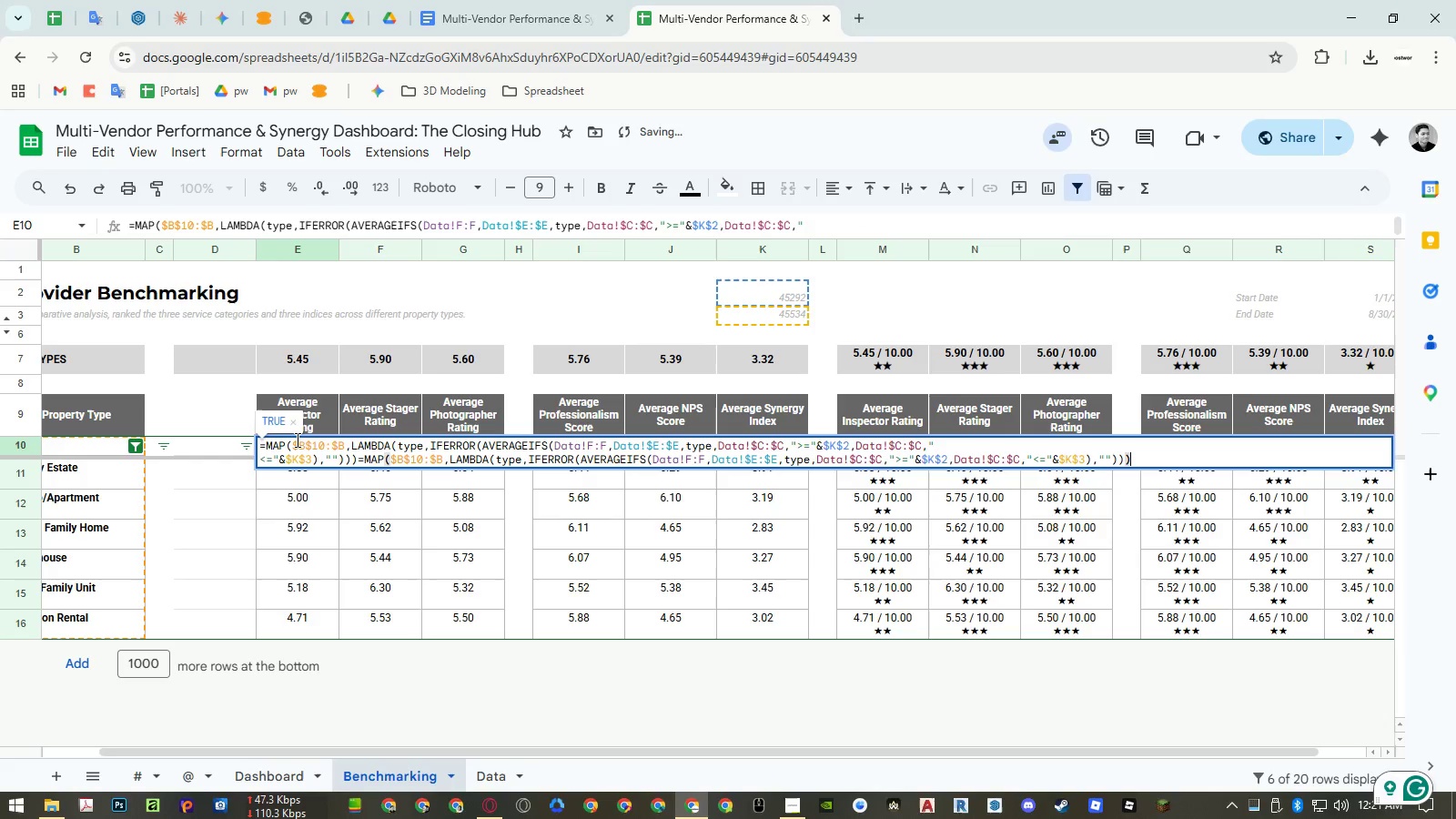 
key(Control+ControlLeft)
 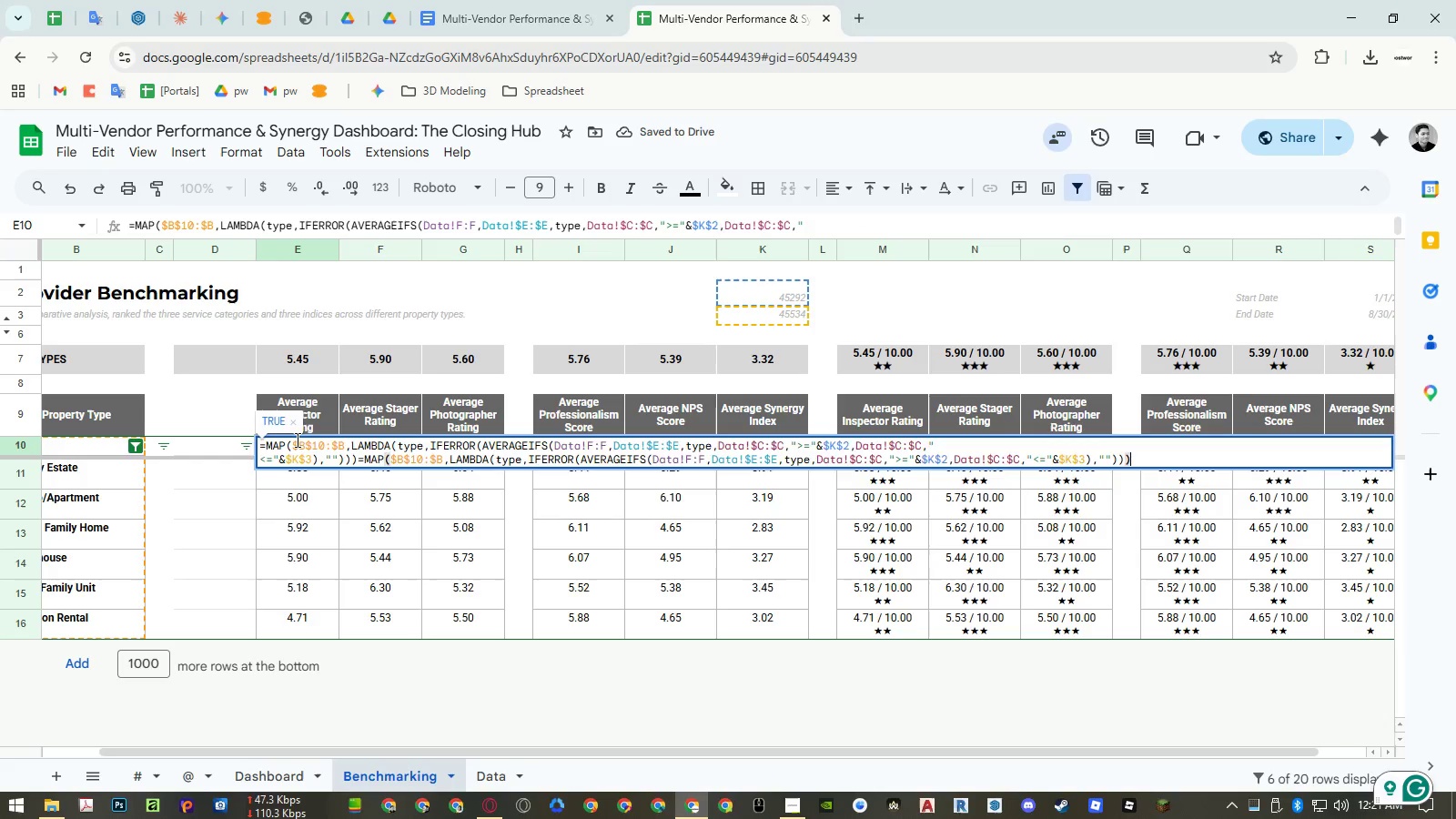 
key(Control+A)
 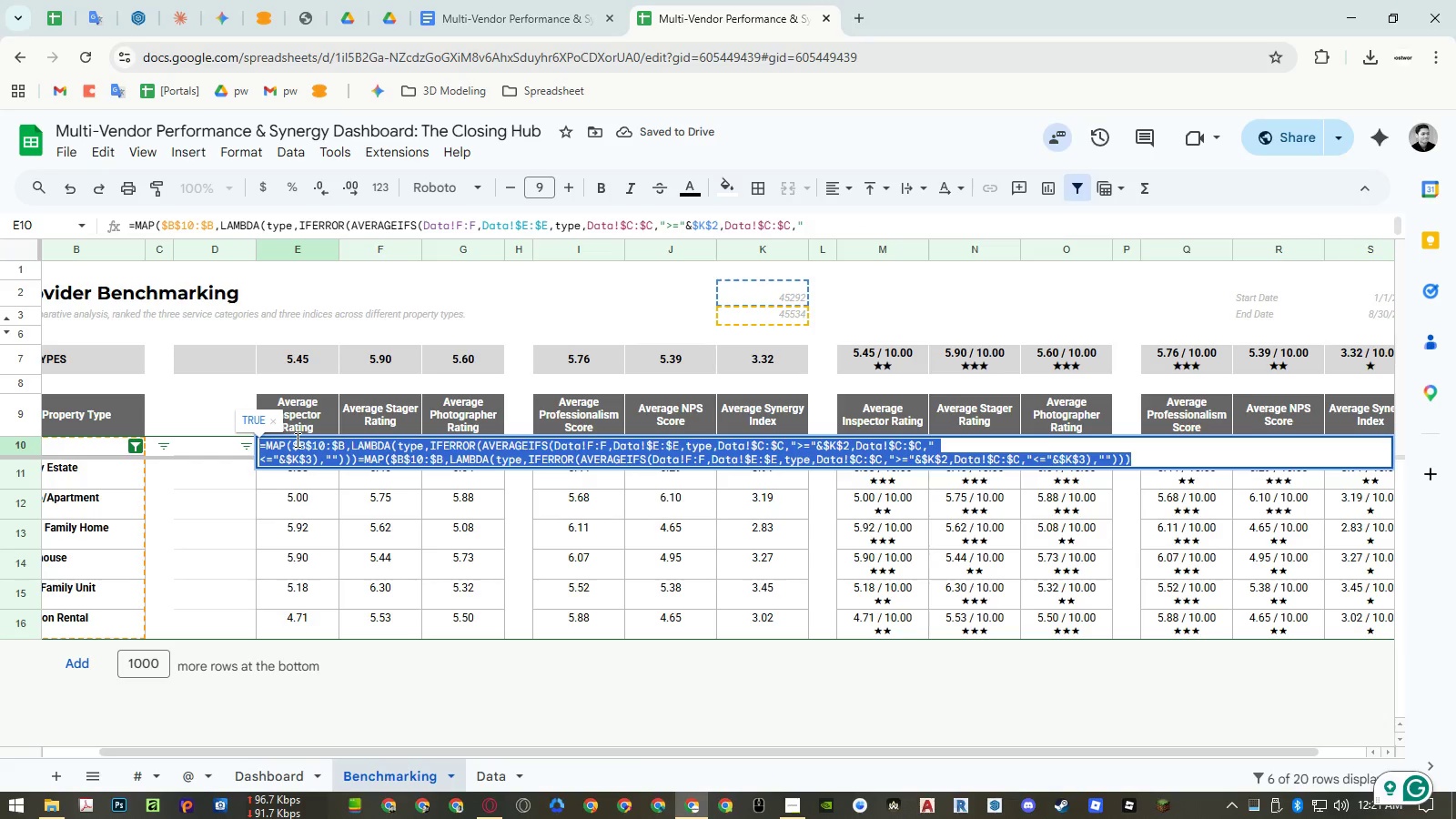 
key(Control+ControlLeft)
 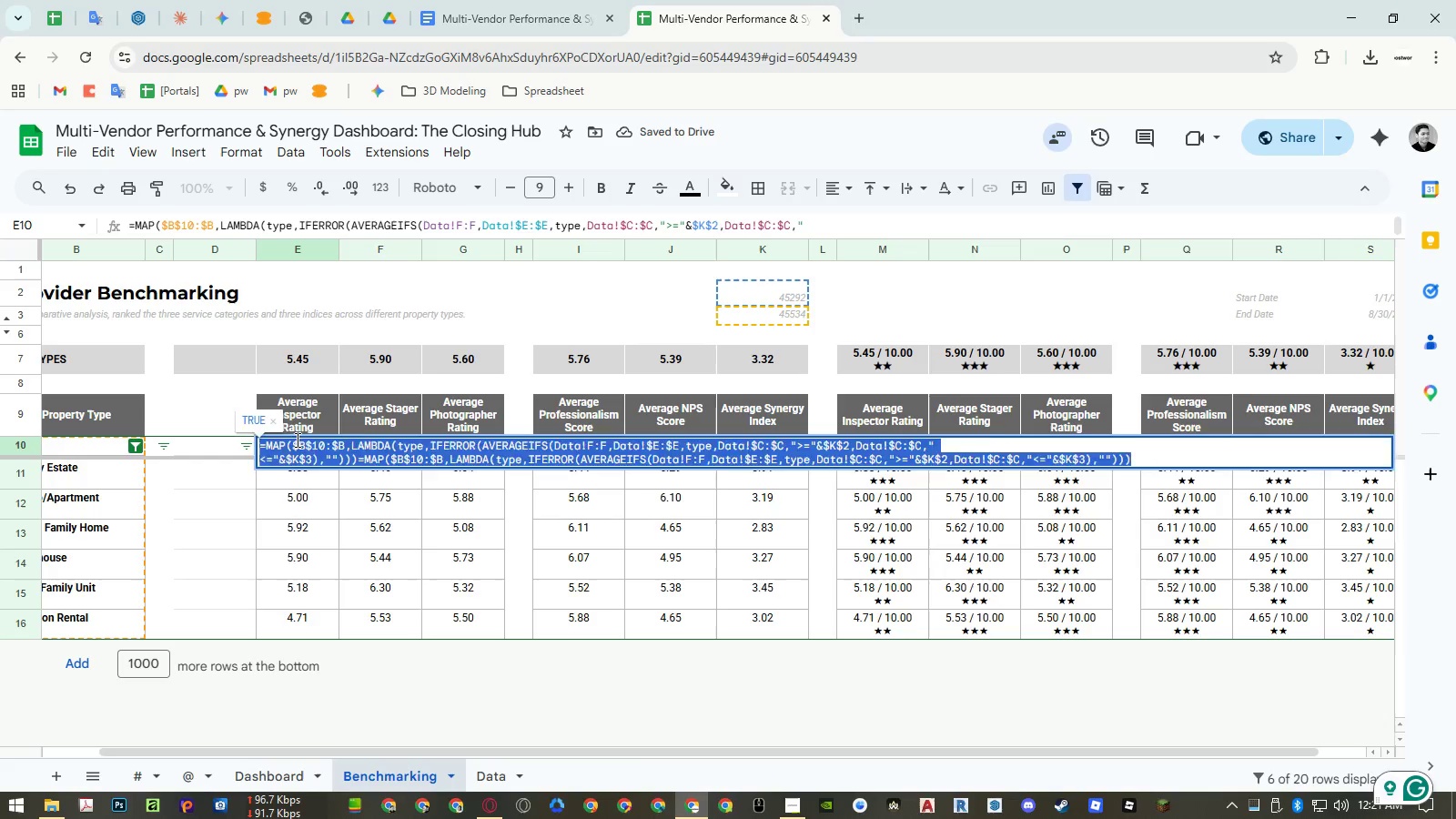 
key(Control+V)
 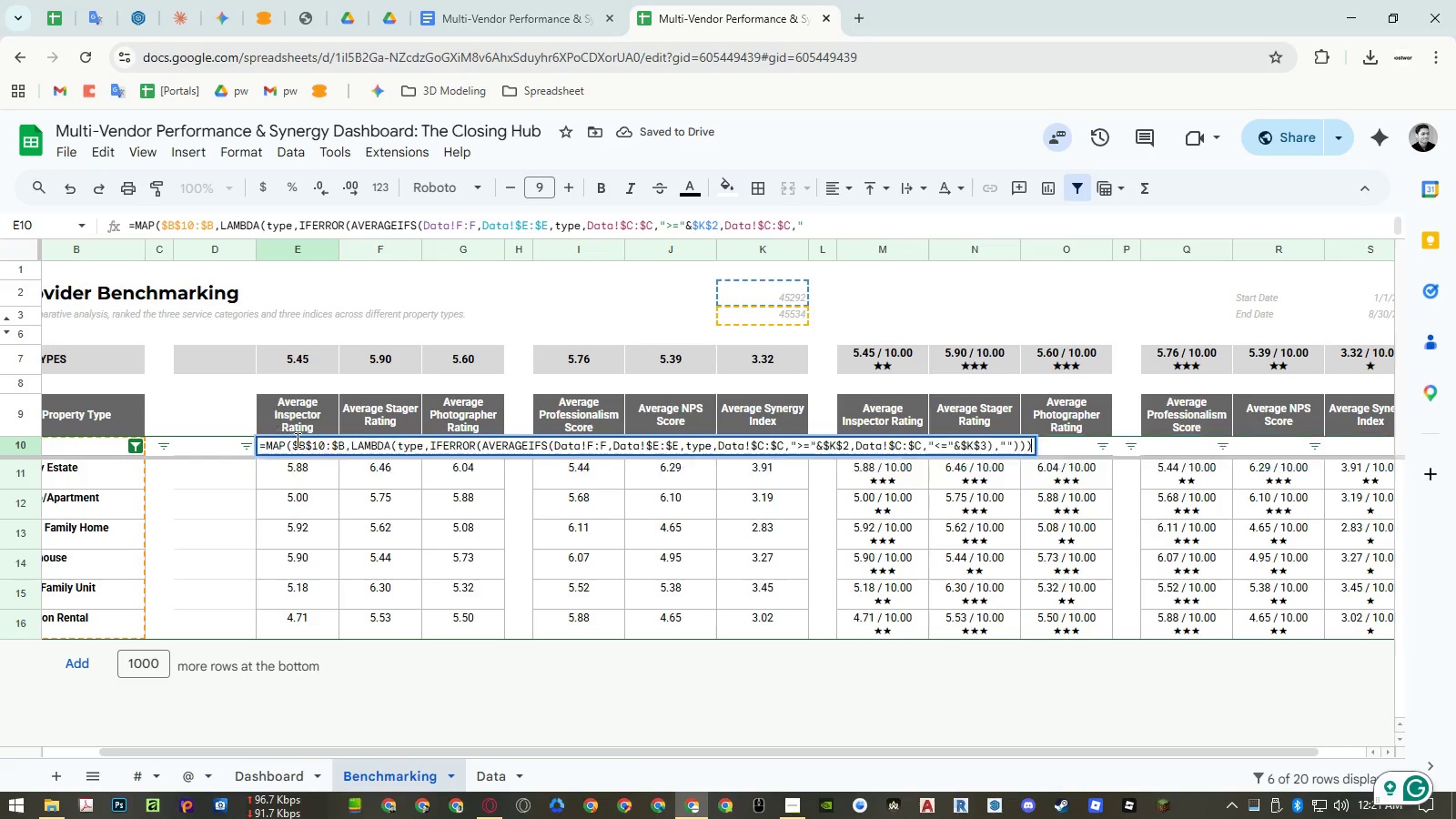 
key(Control+ControlLeft)
 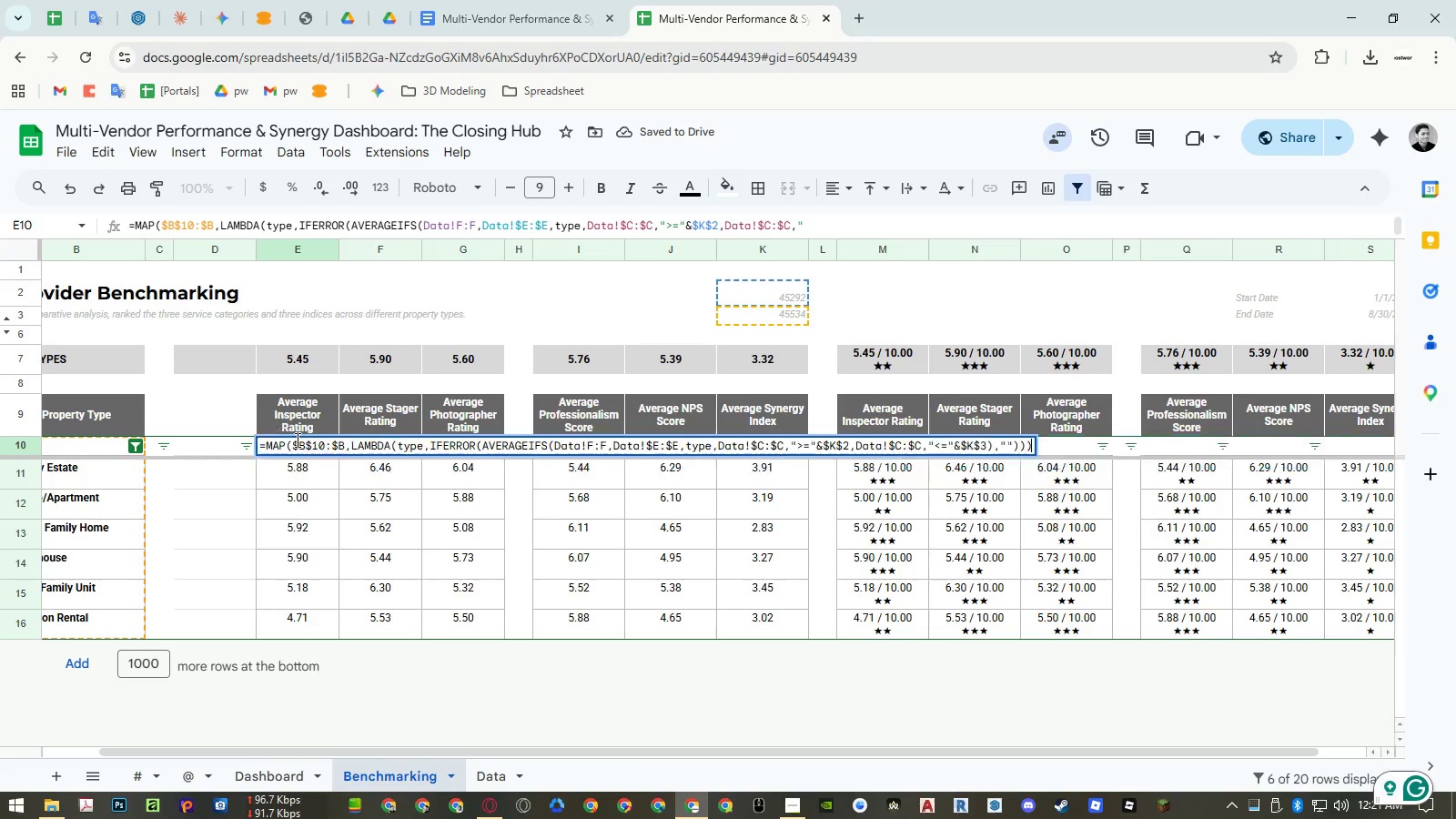 
key(Control+V)
 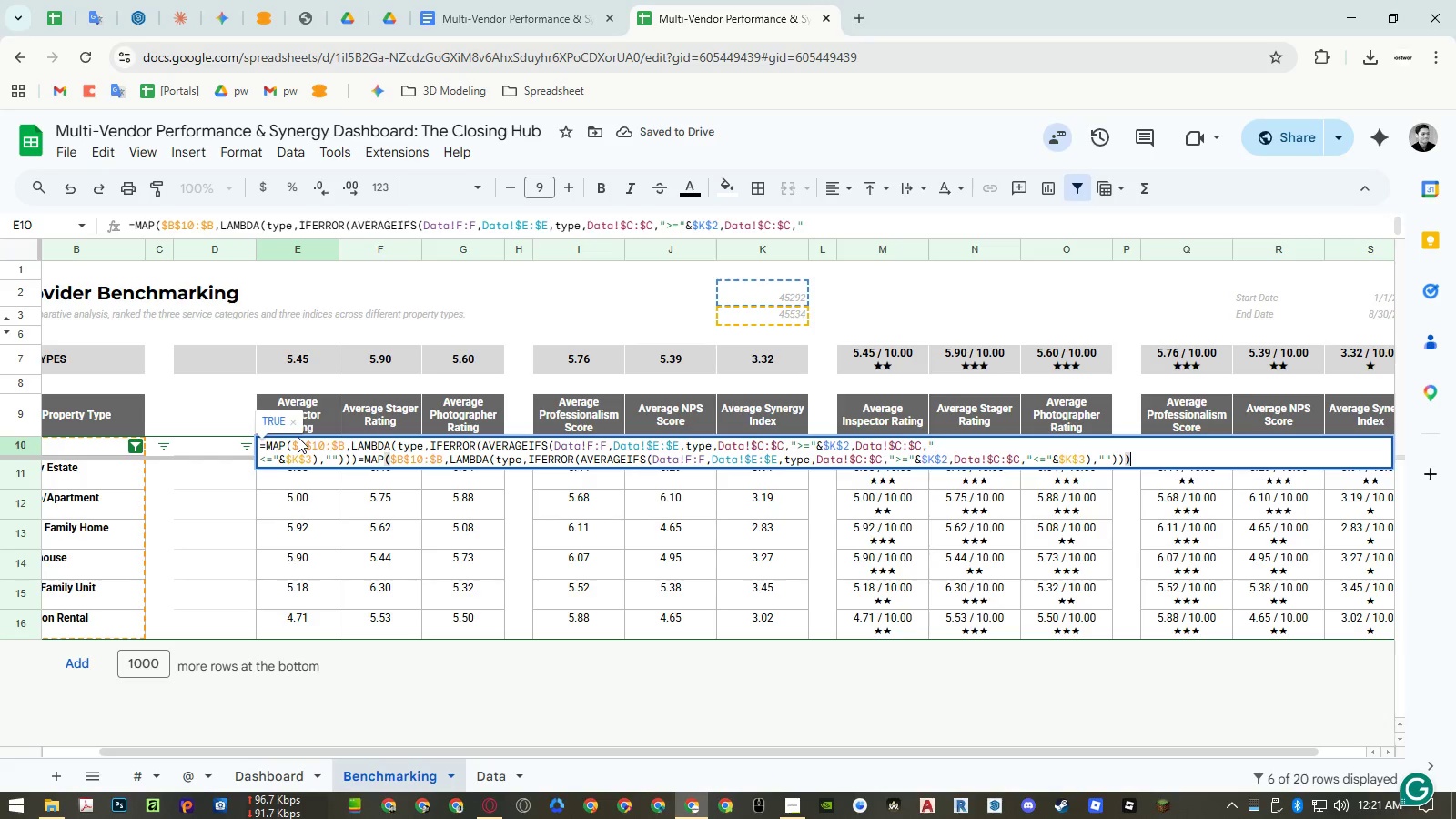 
key(Control+ControlLeft)
 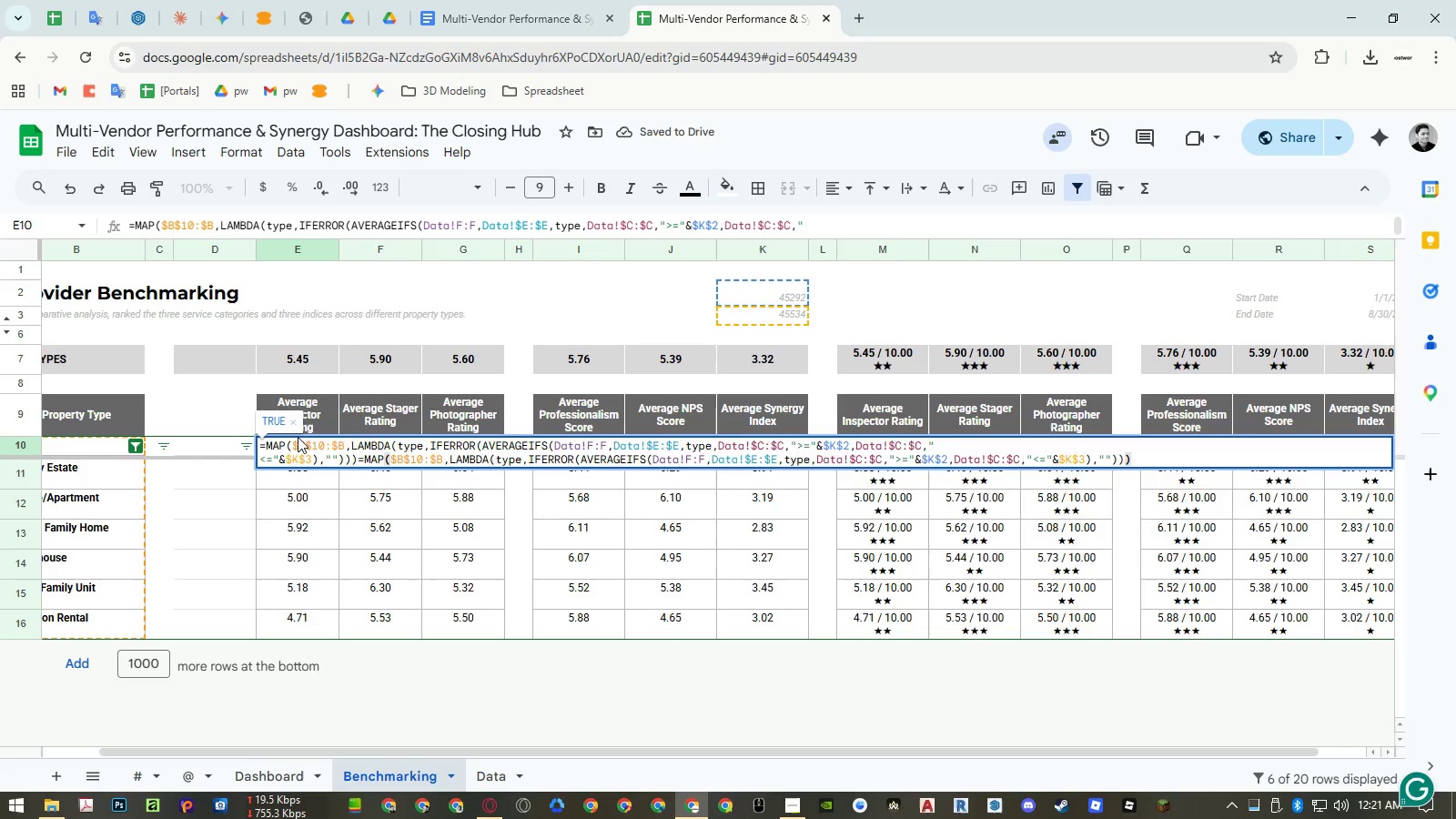 
key(Control+A)
 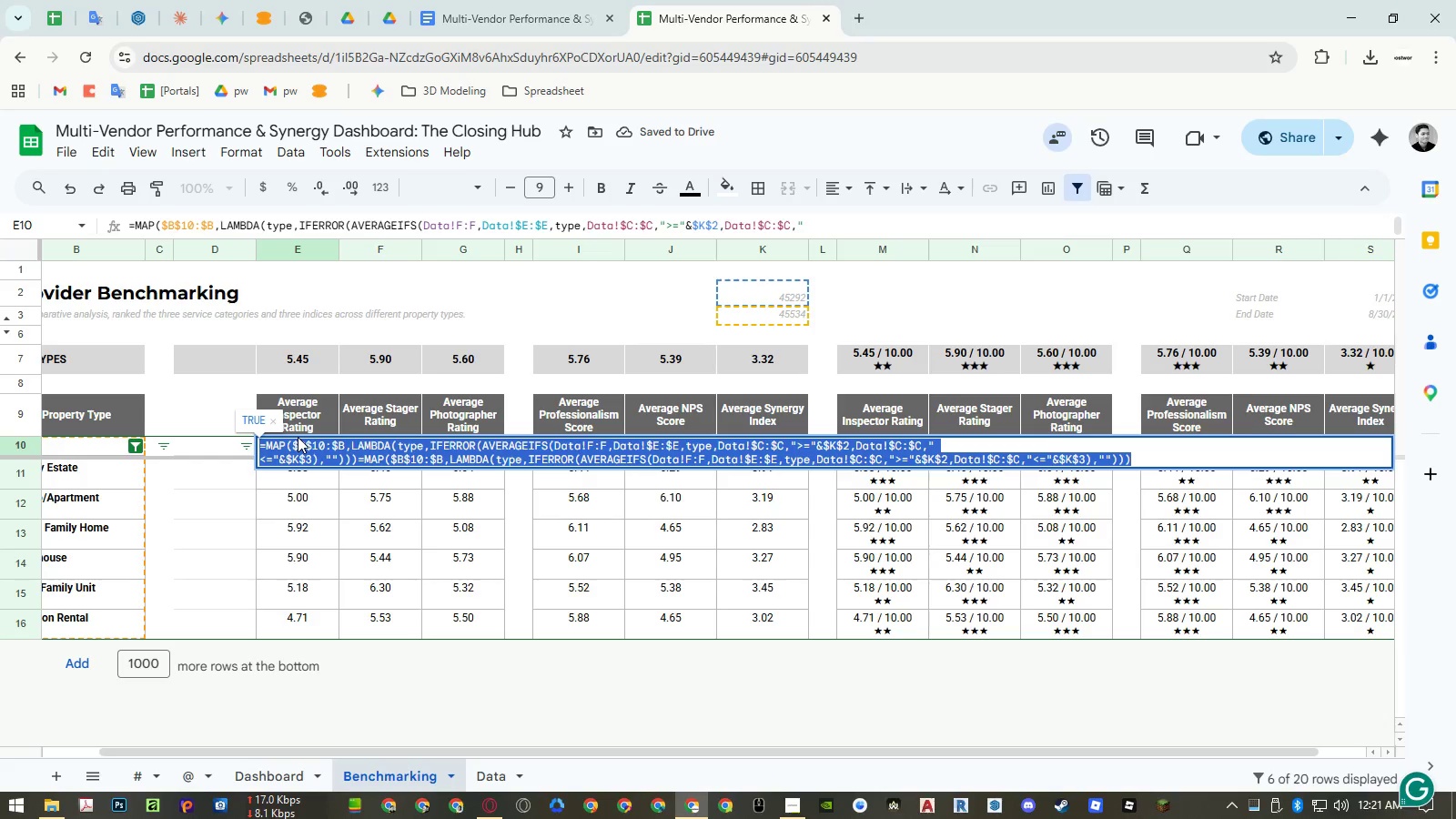 
key(Control+ControlLeft)
 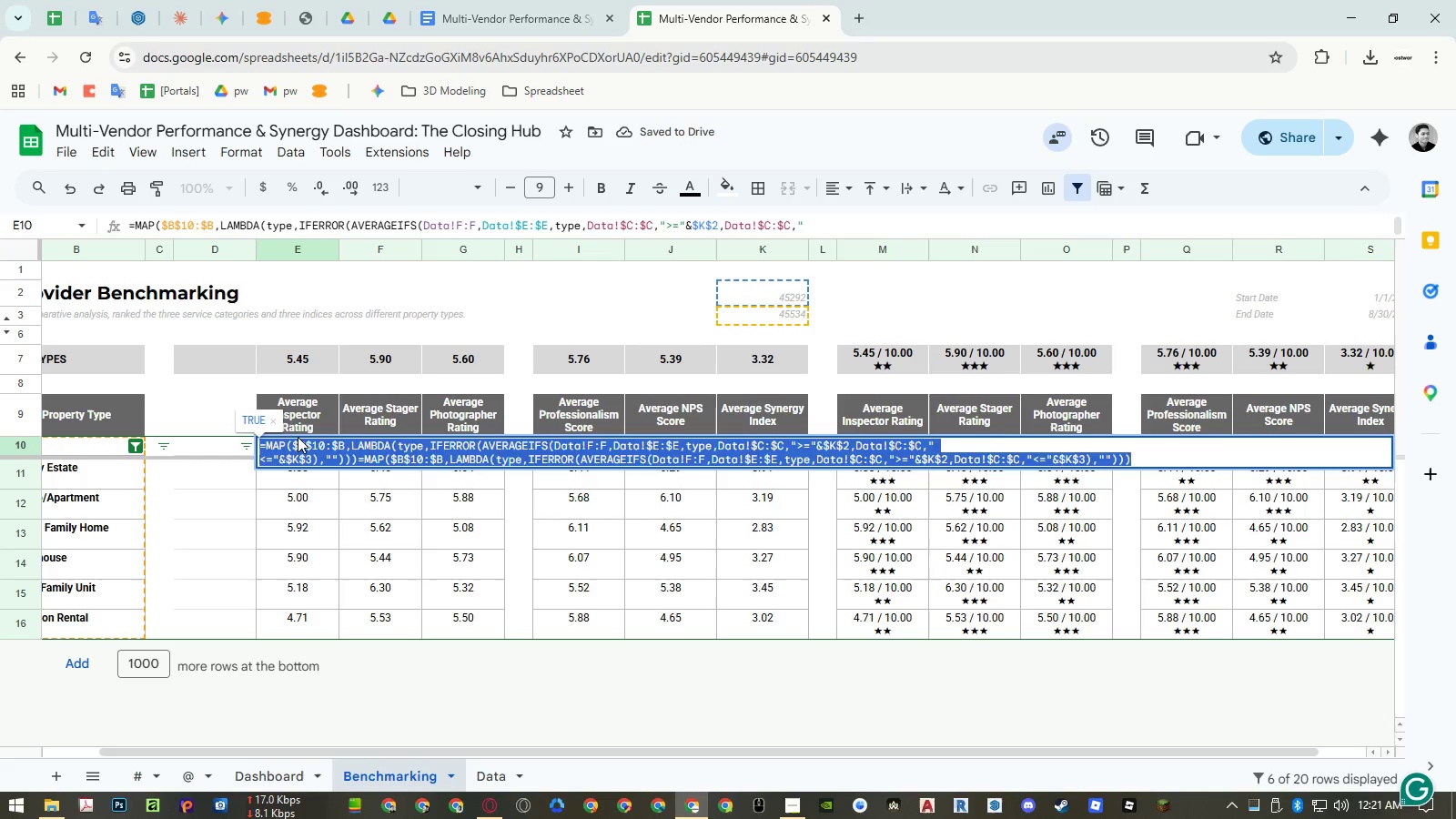 
key(Control+V)
 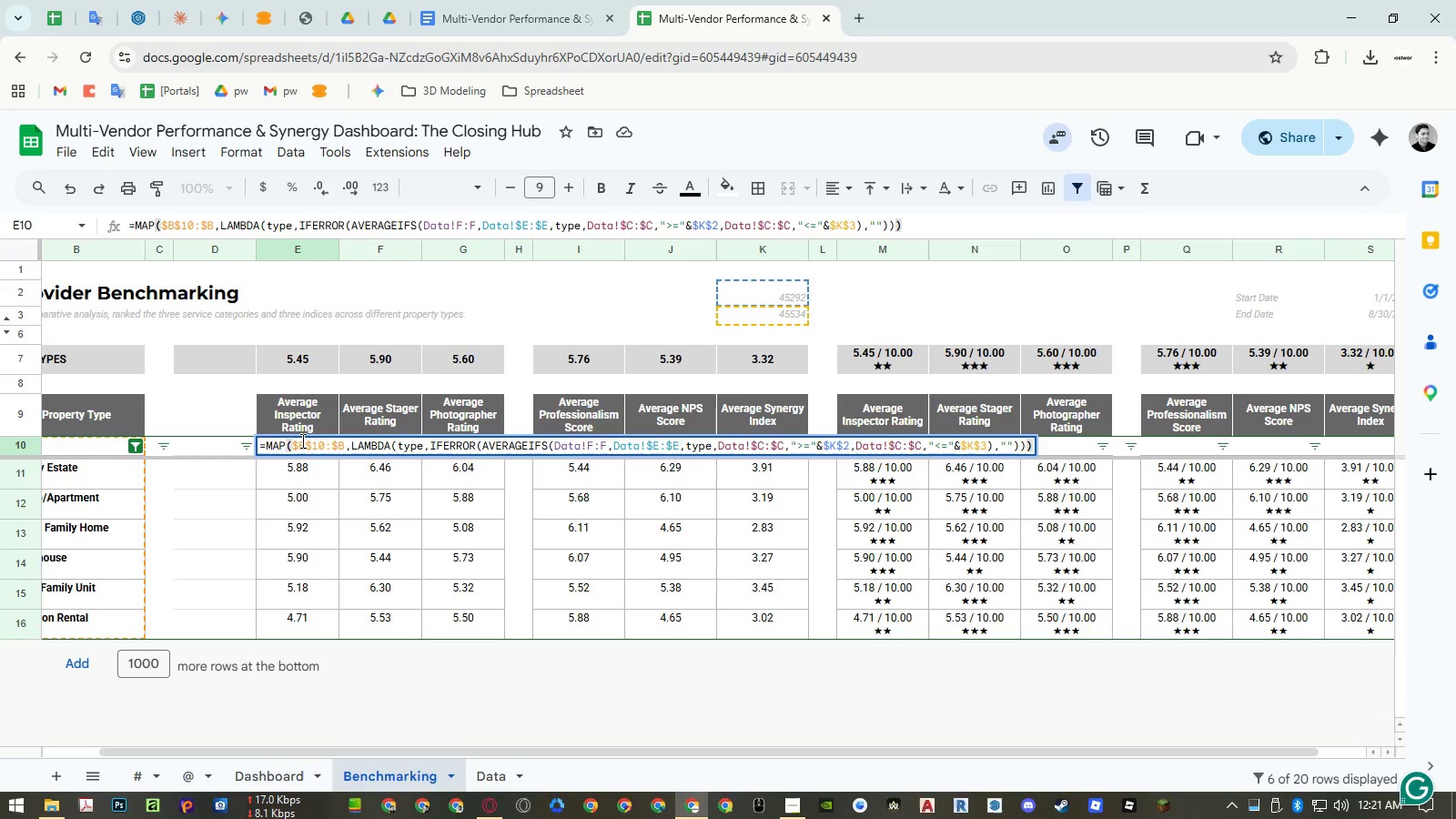 
key(Enter)
 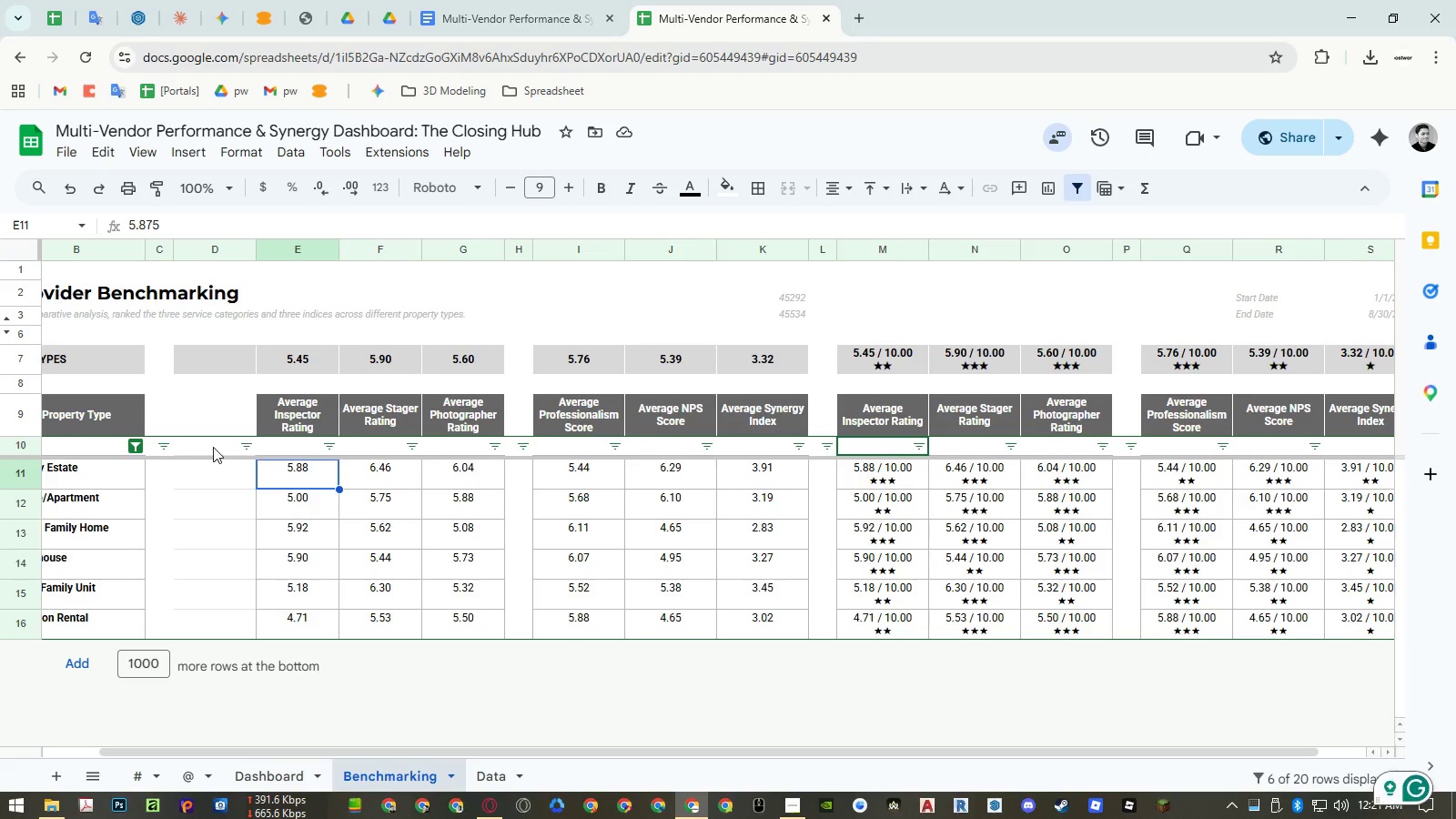 
left_click([210, 447])
 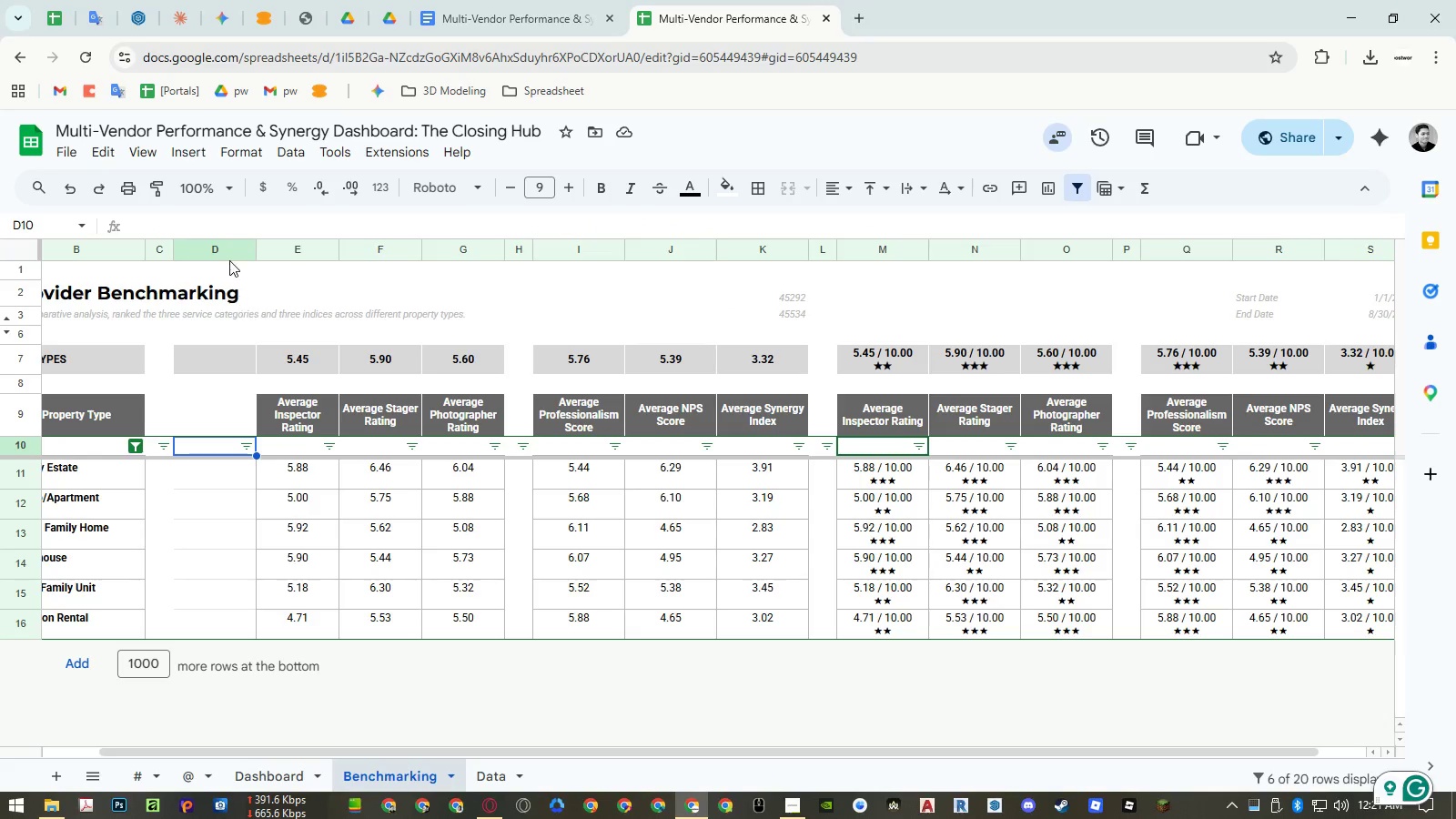 
right_click([228, 247])
 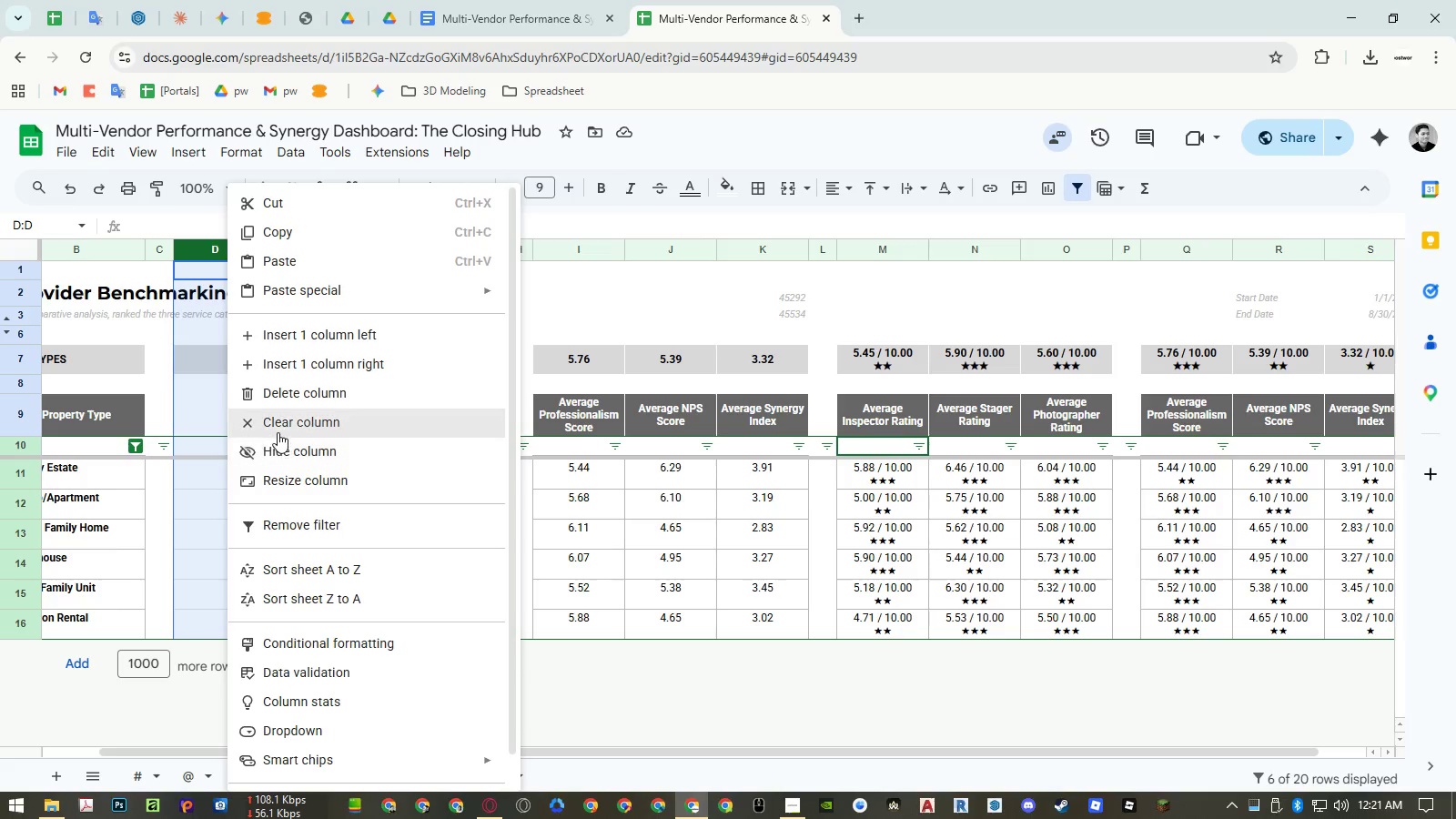 
left_click([285, 396])
 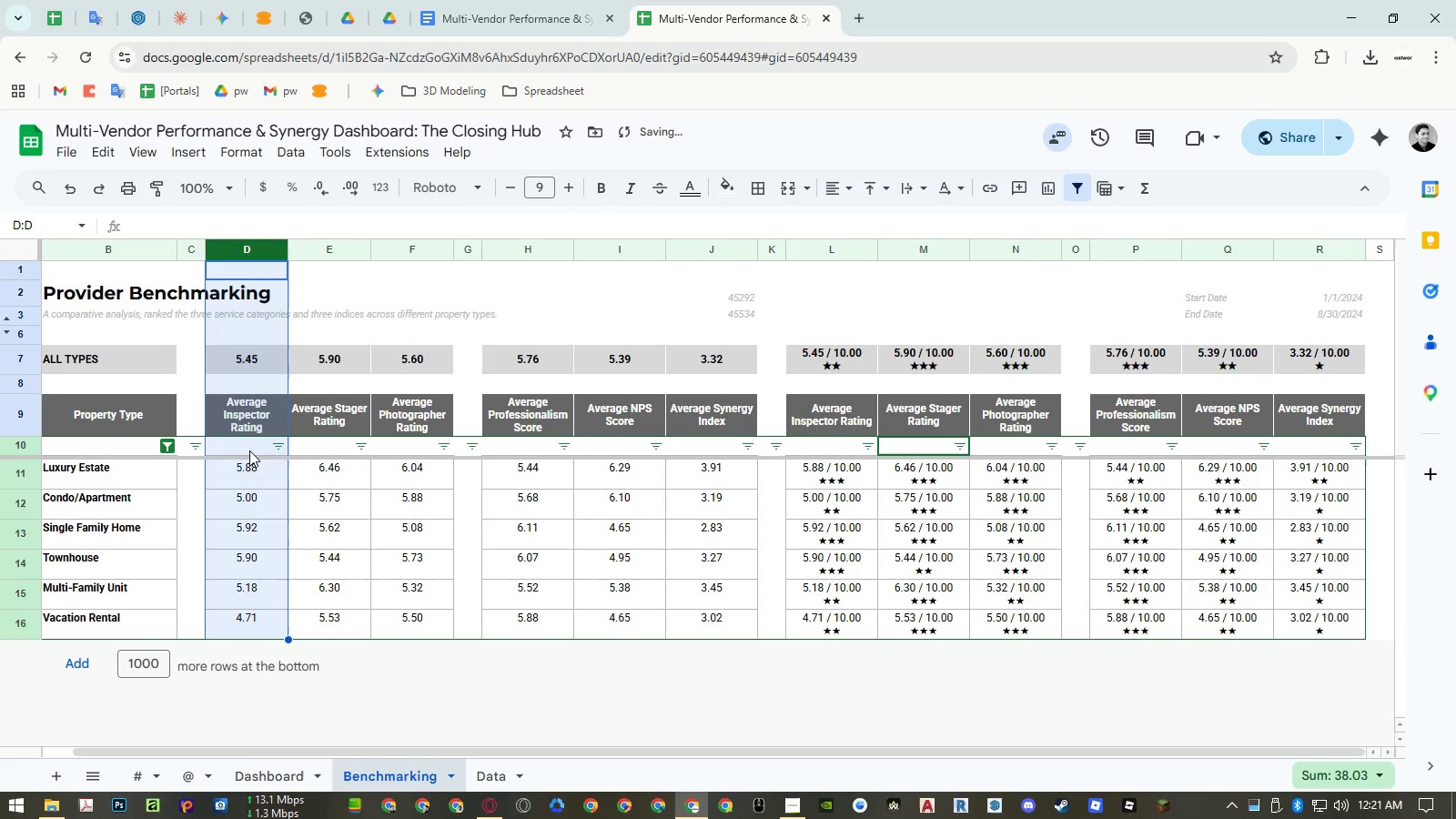 
double_click([249, 450])
 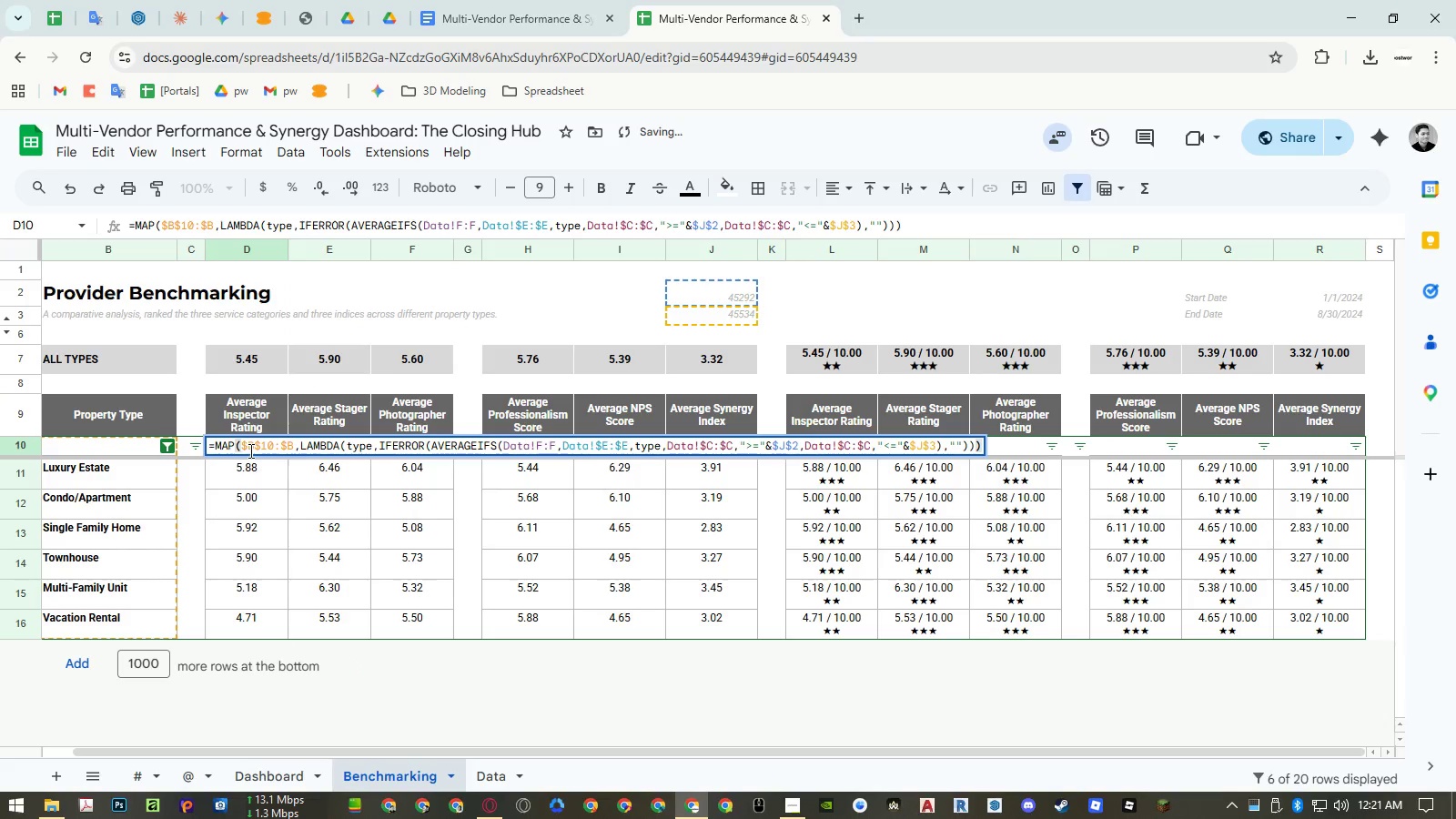 
key(Escape)
 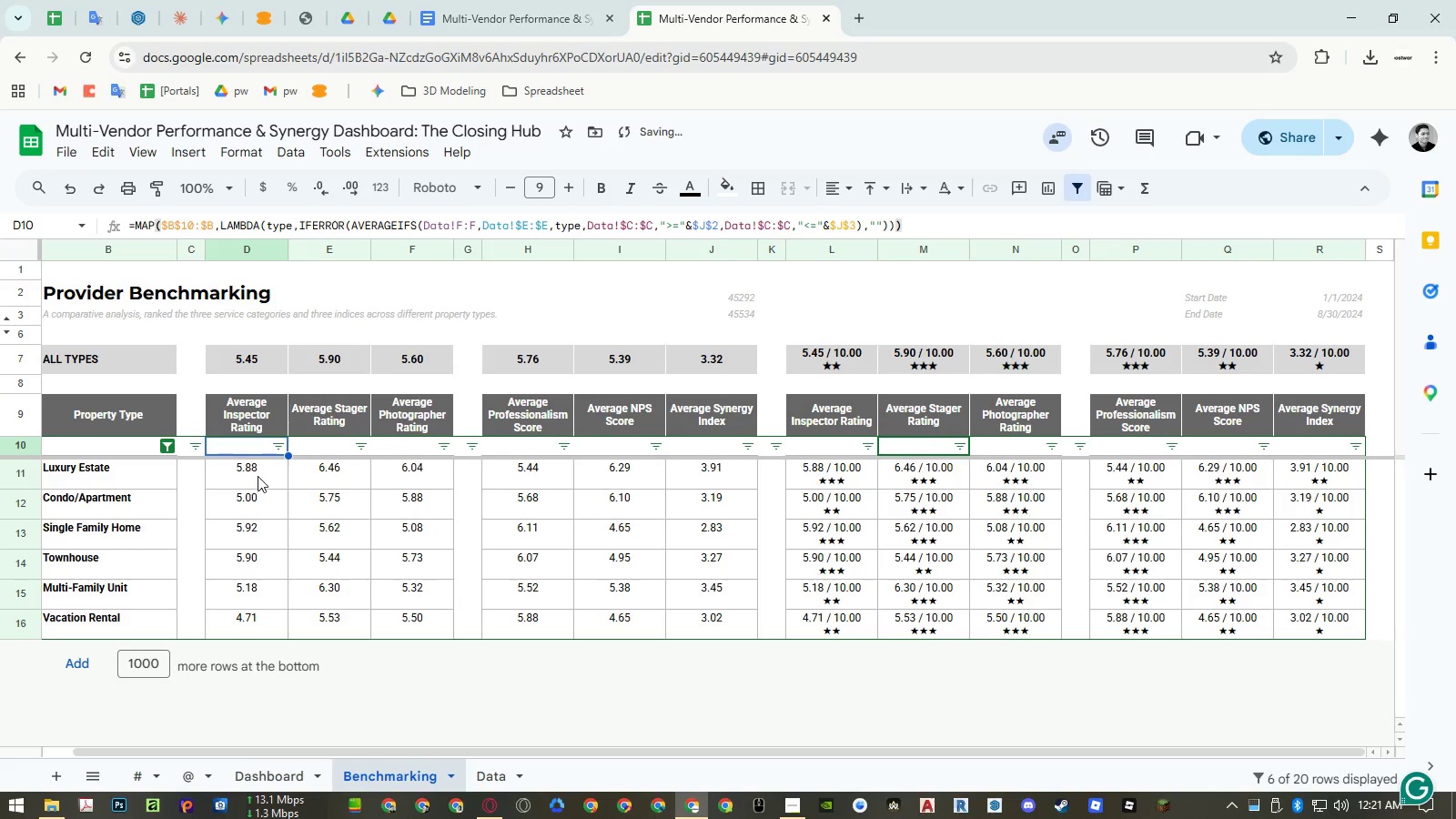 
key(Control+ControlLeft)
 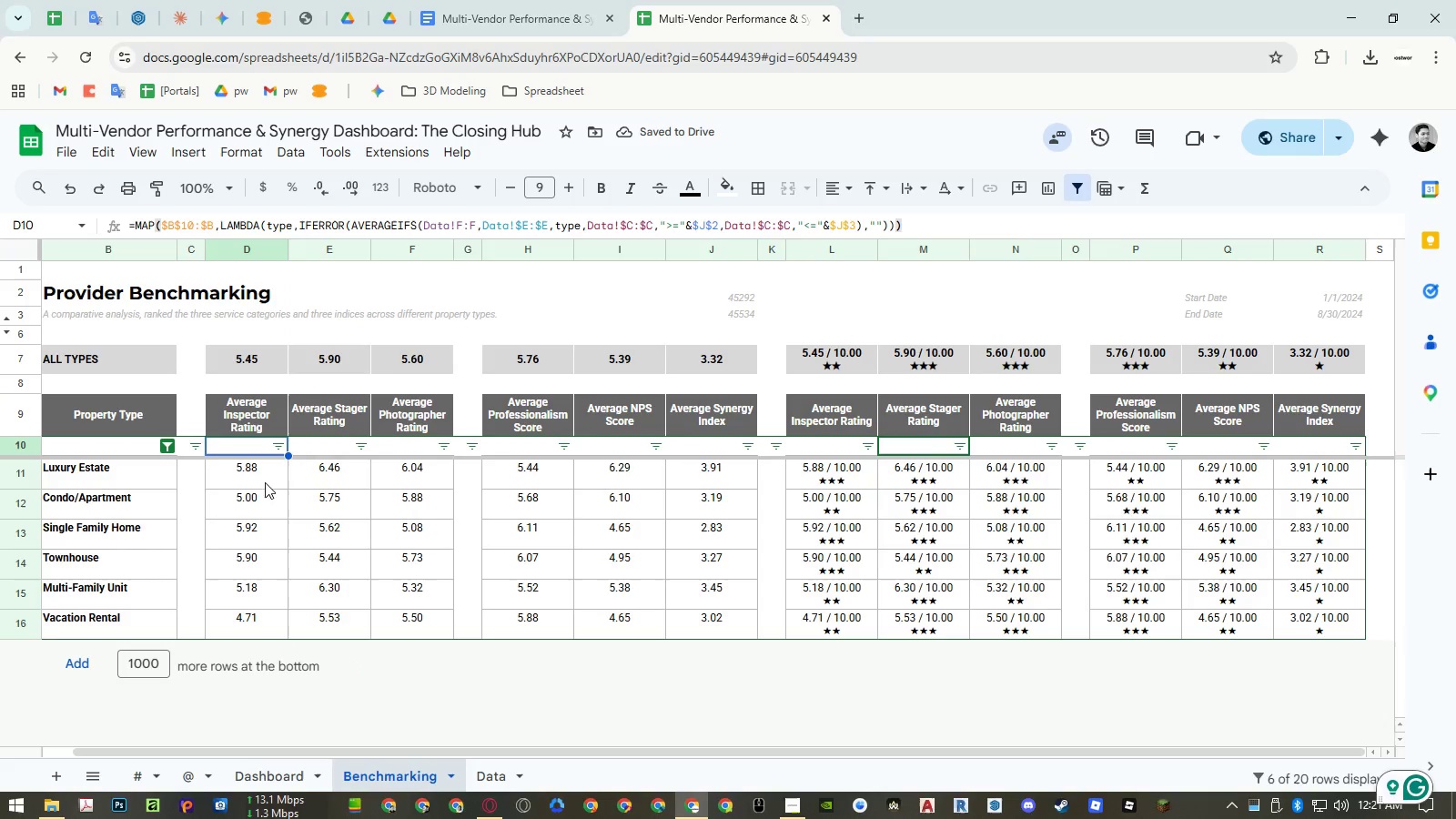 
key(Control+C)
 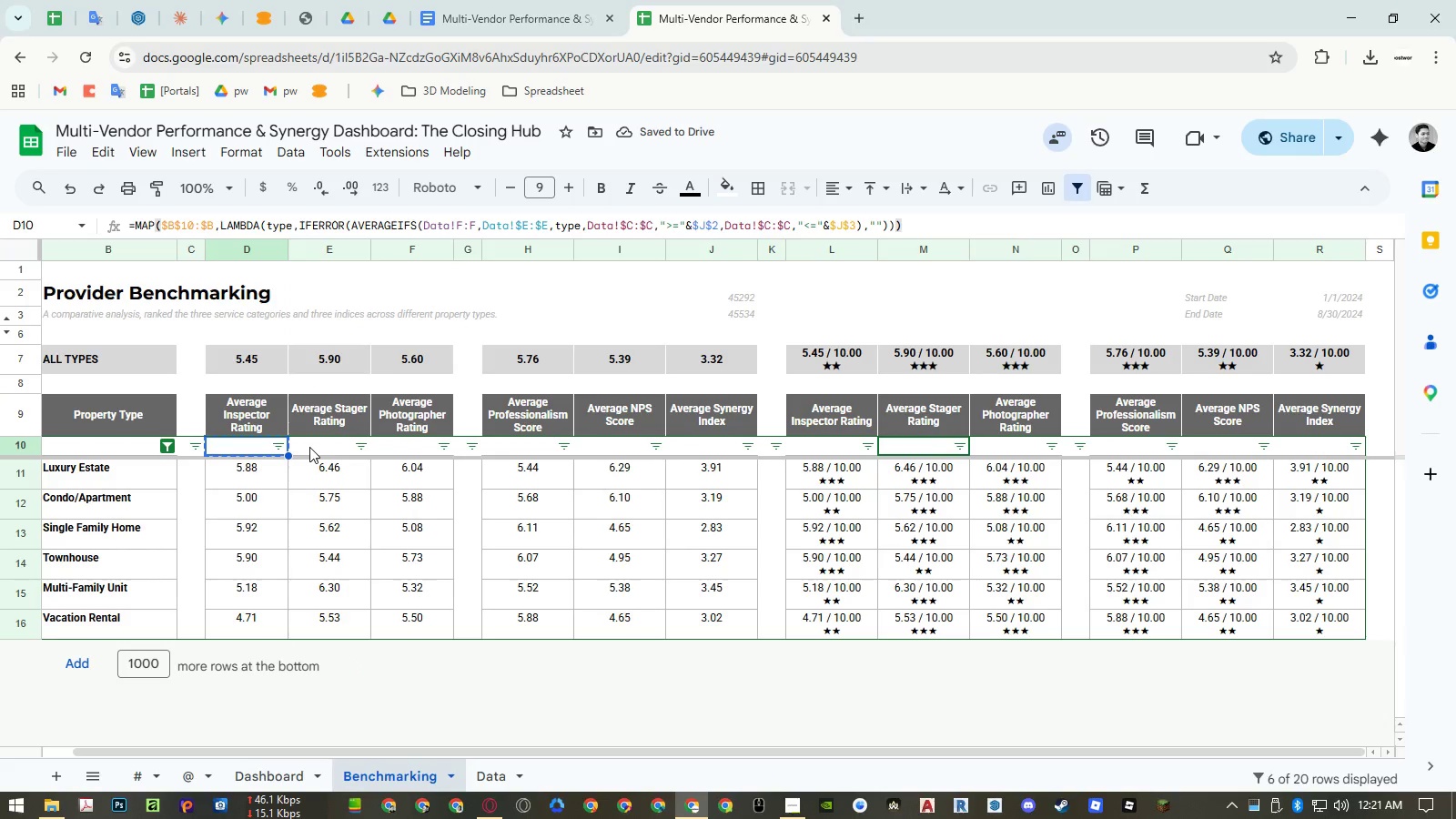 
left_click_drag(start_coordinate=[318, 447], to_coordinate=[414, 449])
 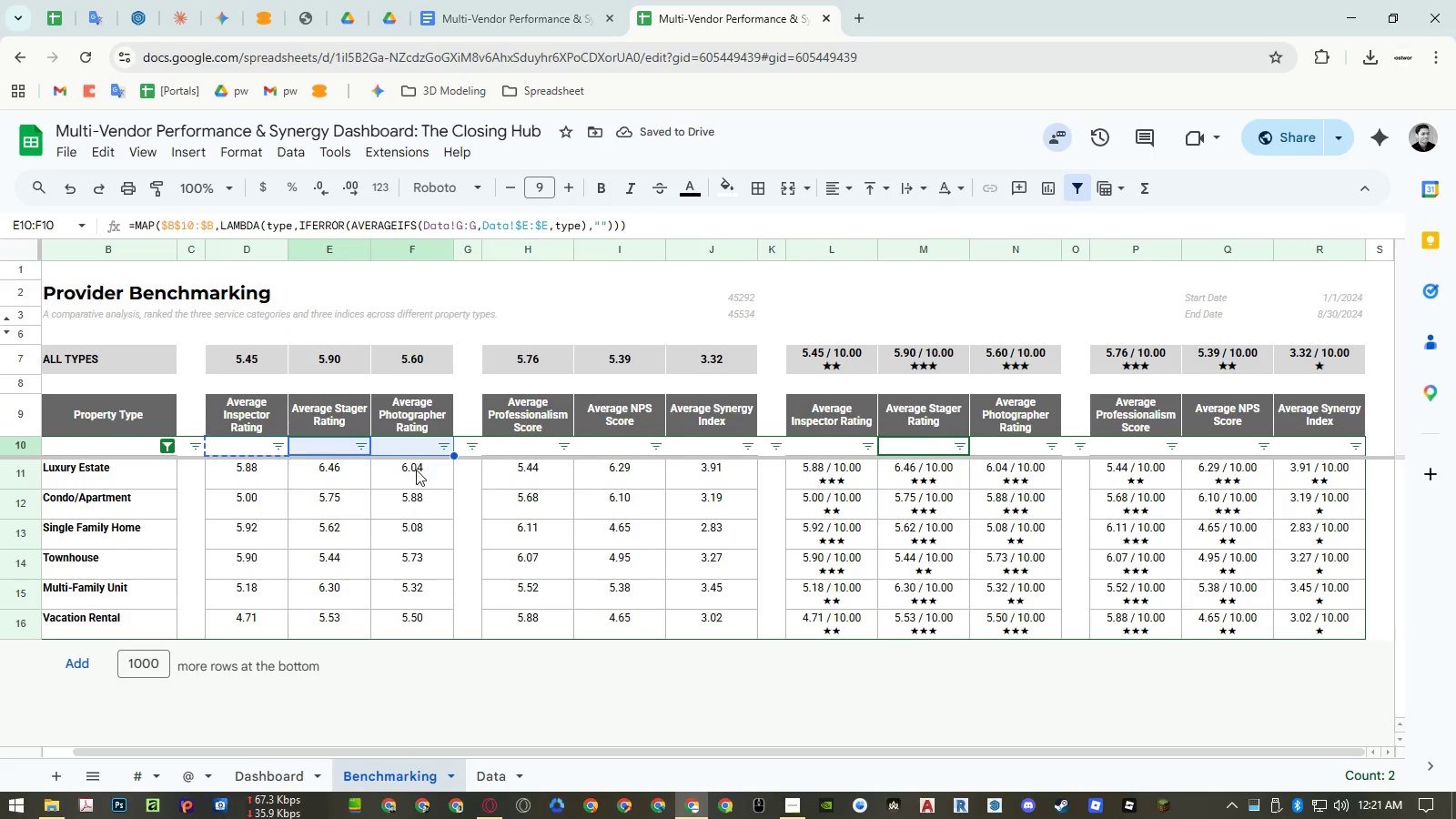 
key(Control+ControlLeft)
 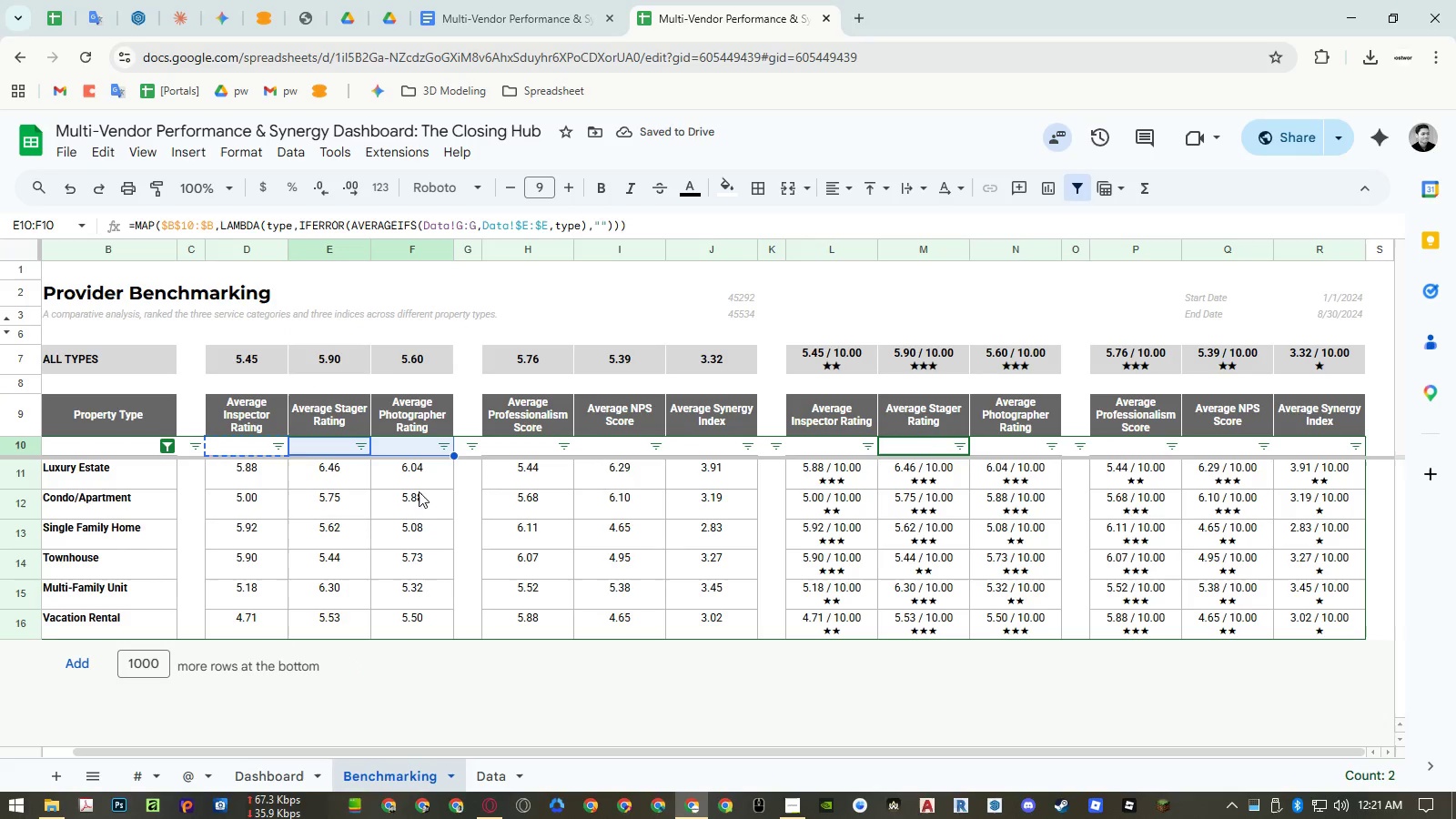 
key(Control+V)
 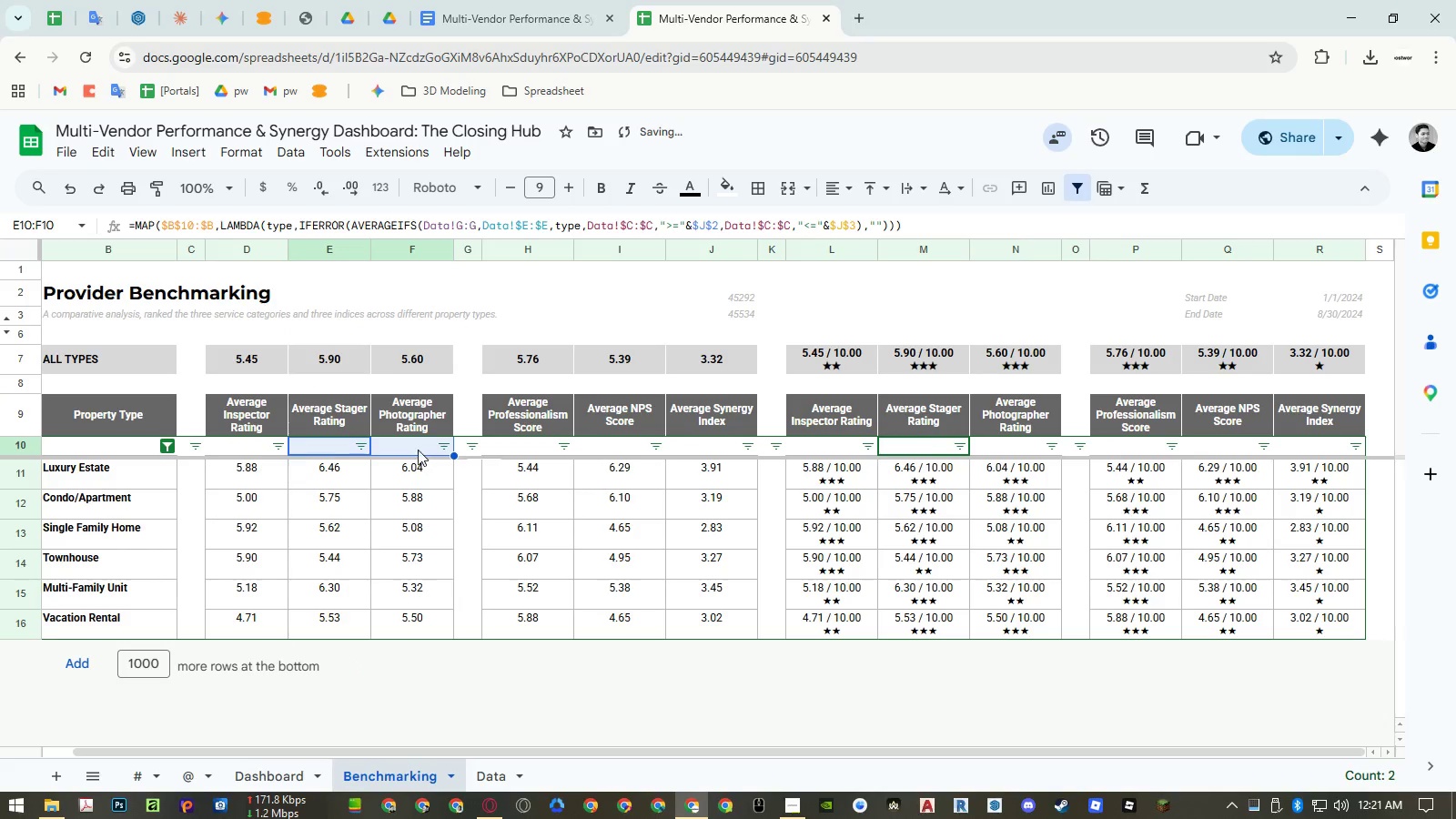 
left_click([248, 450])
 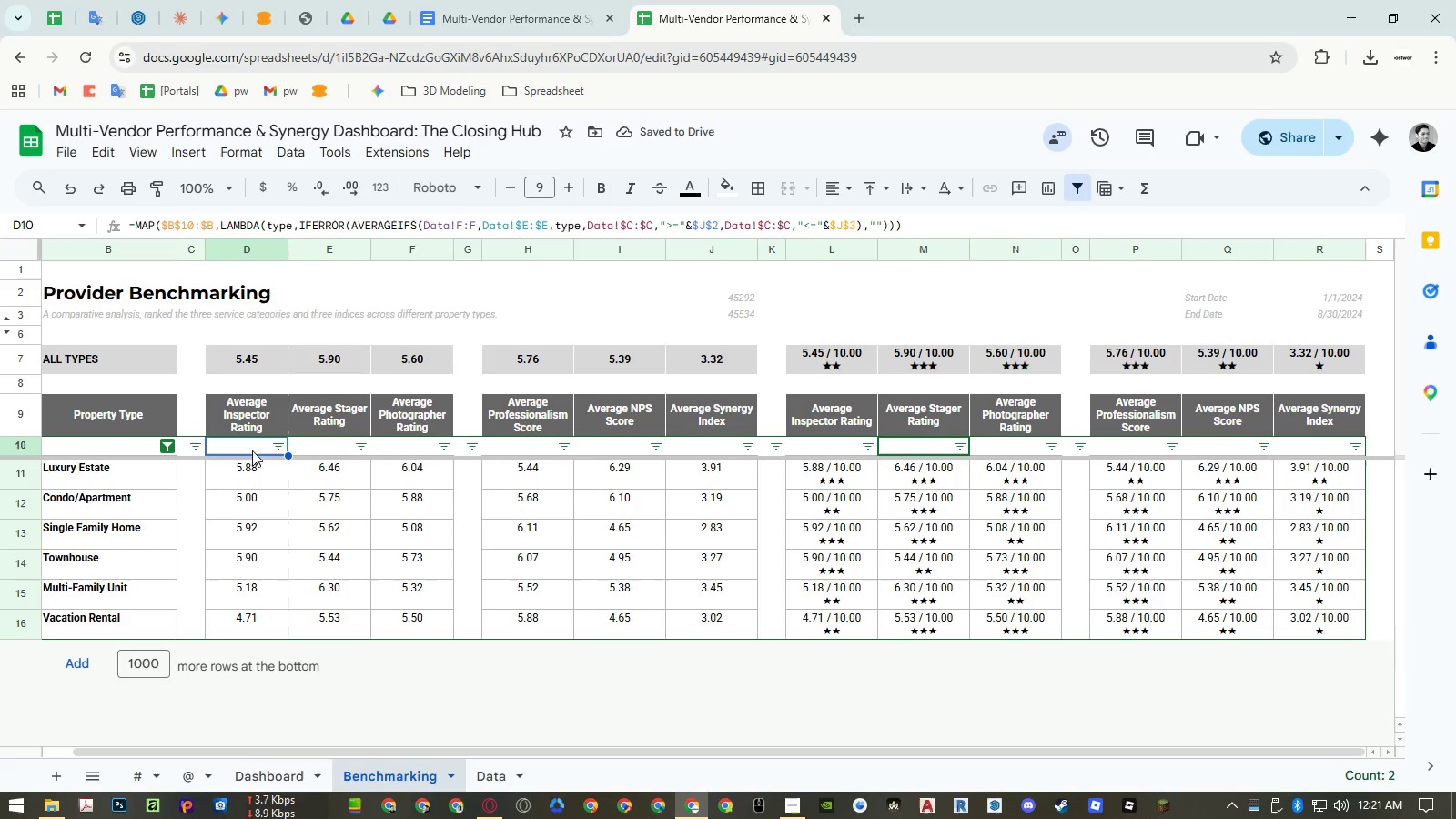 
key(Control+ControlLeft)
 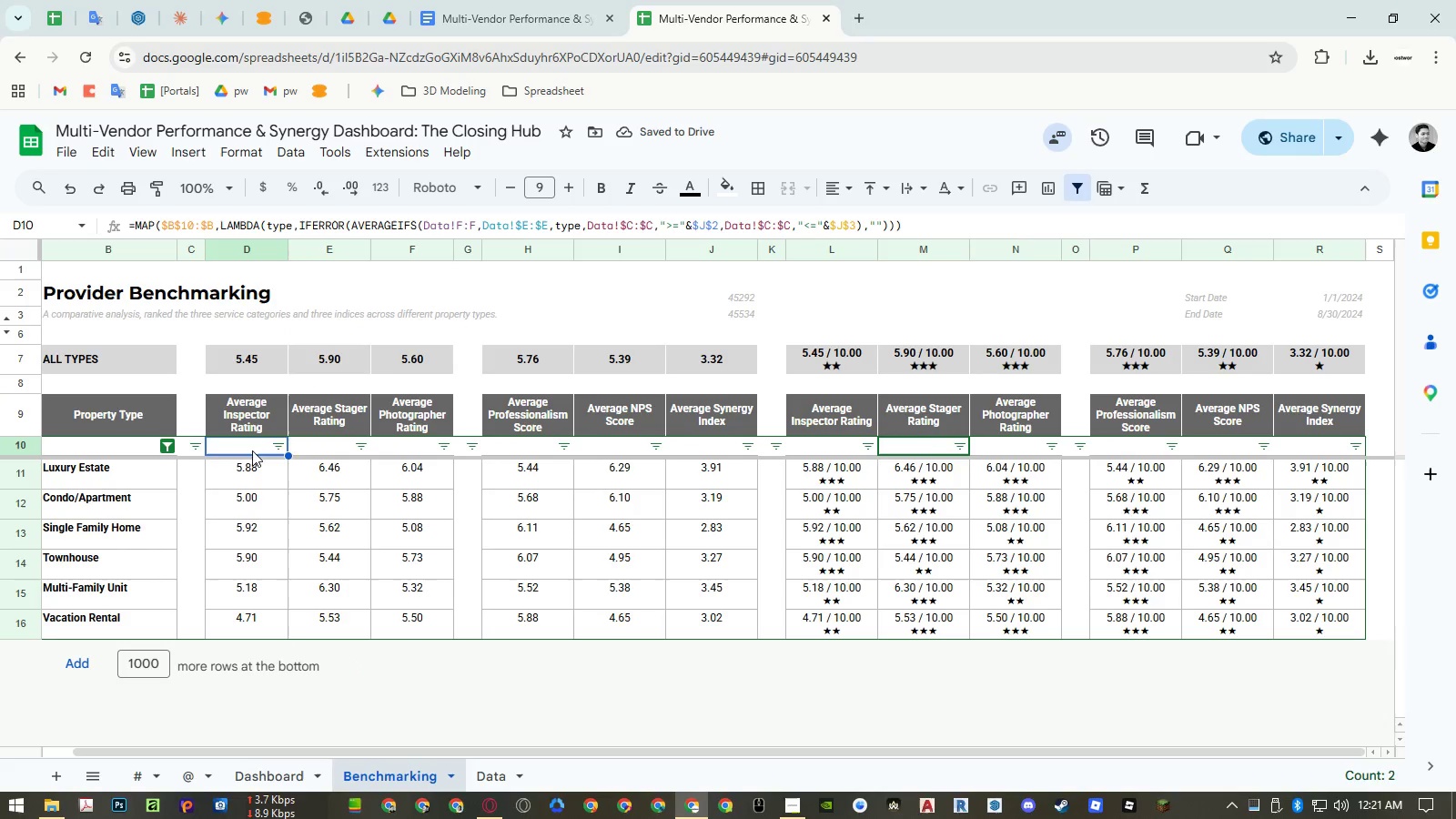 
key(Control+C)
 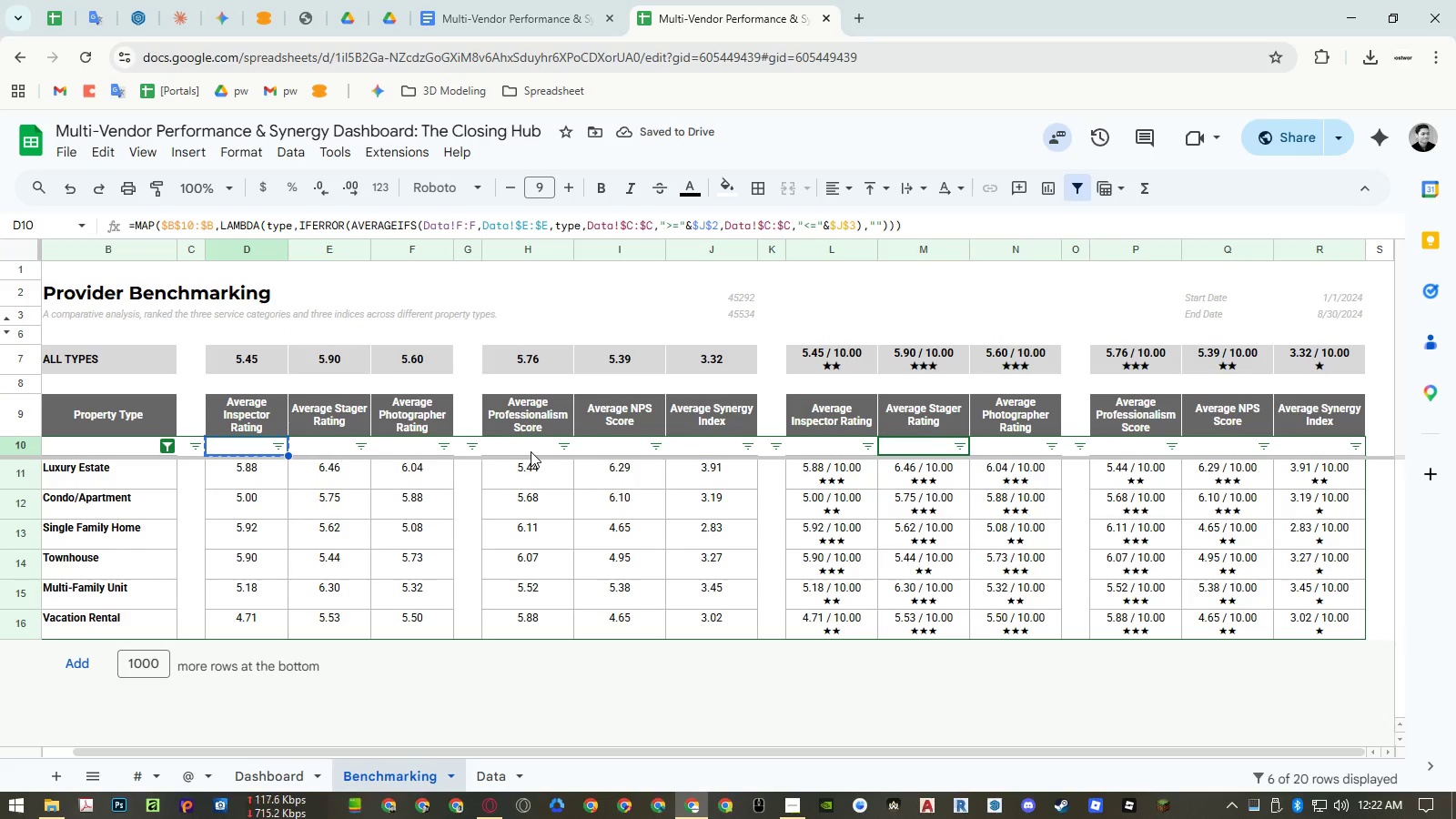 
left_click_drag(start_coordinate=[531, 450], to_coordinate=[689, 440])
 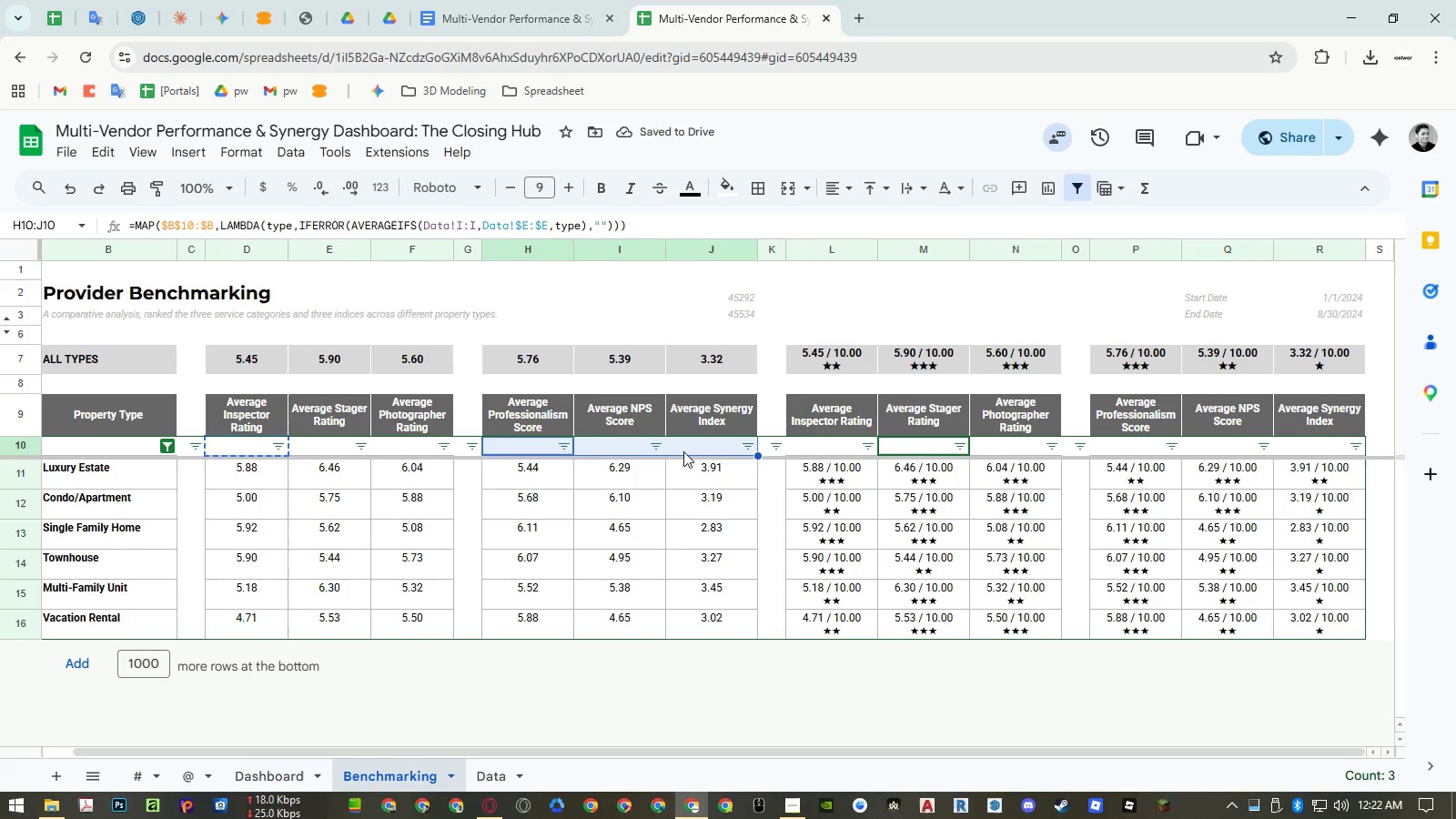 
key(Control+ControlLeft)
 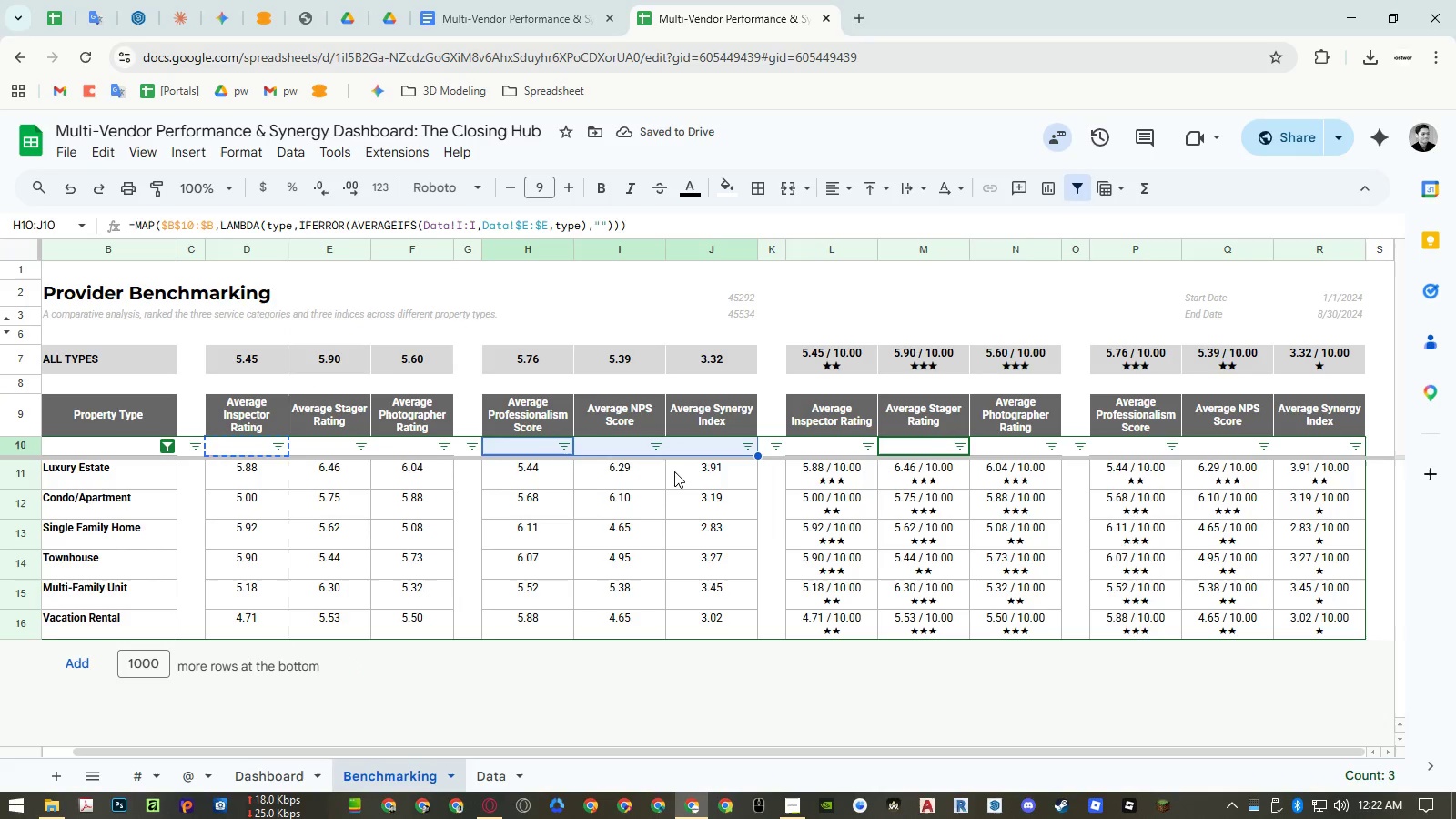 
key(Control+V)
 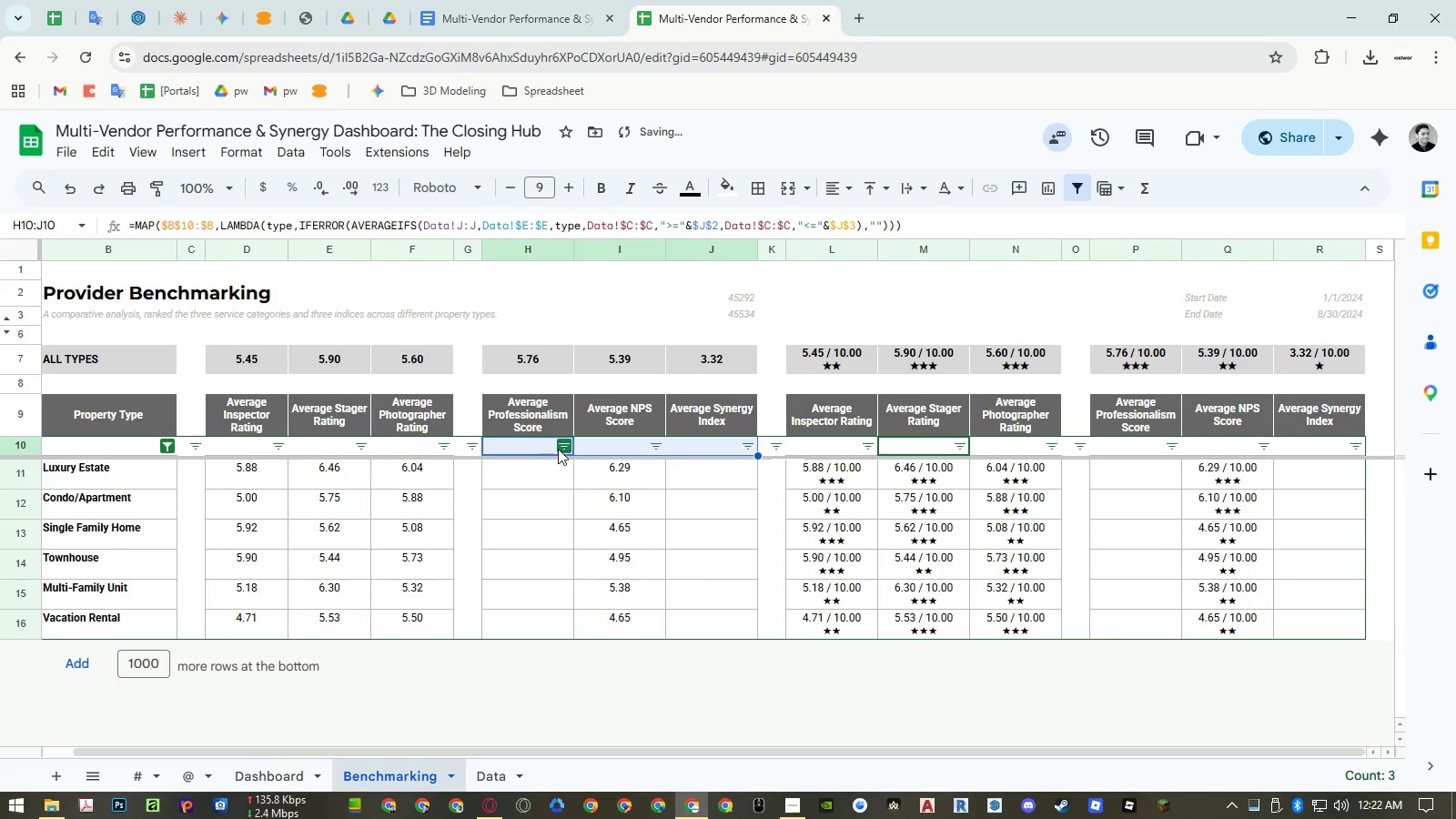 
double_click([542, 443])
 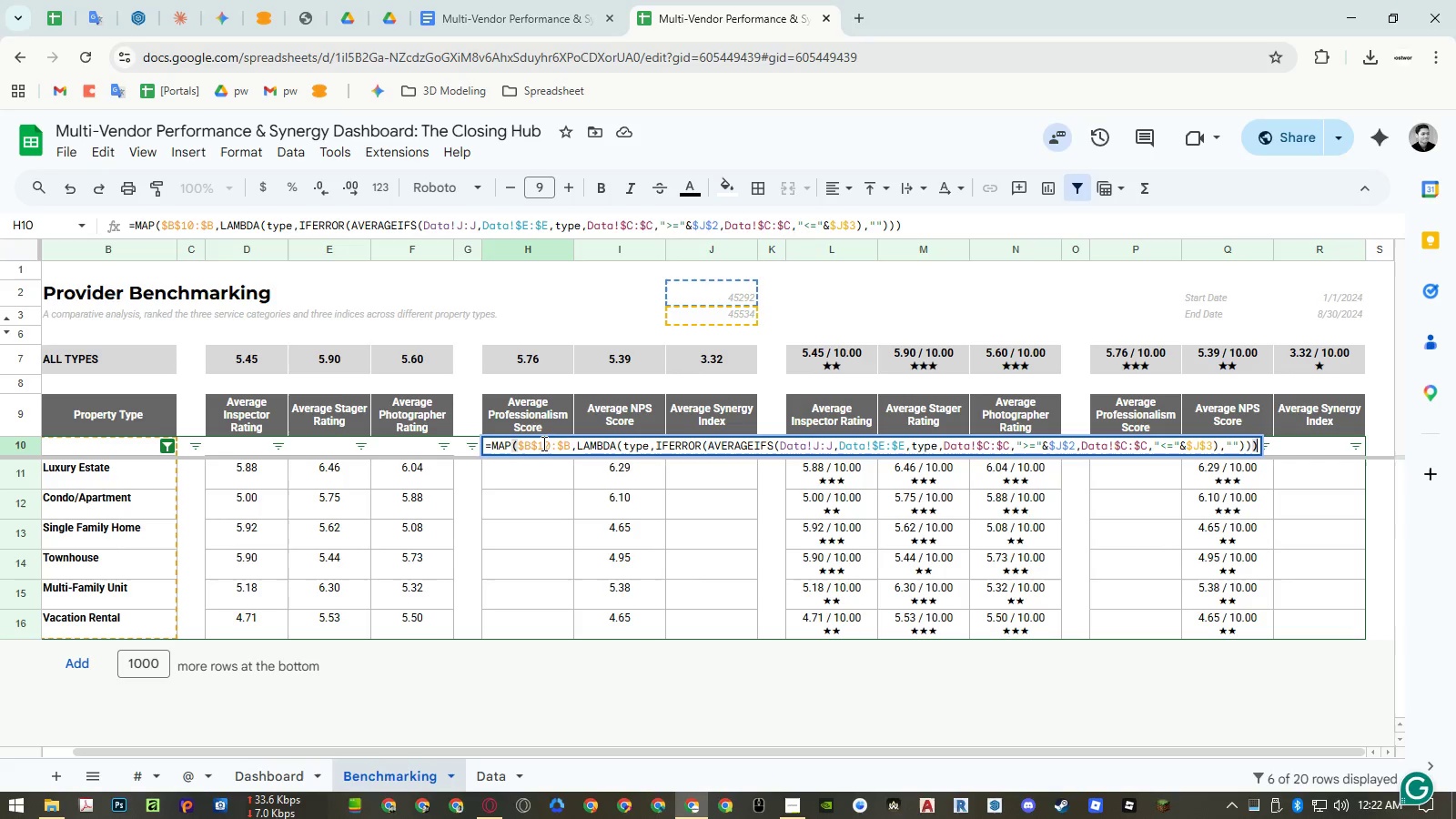 
wait(7.66)
 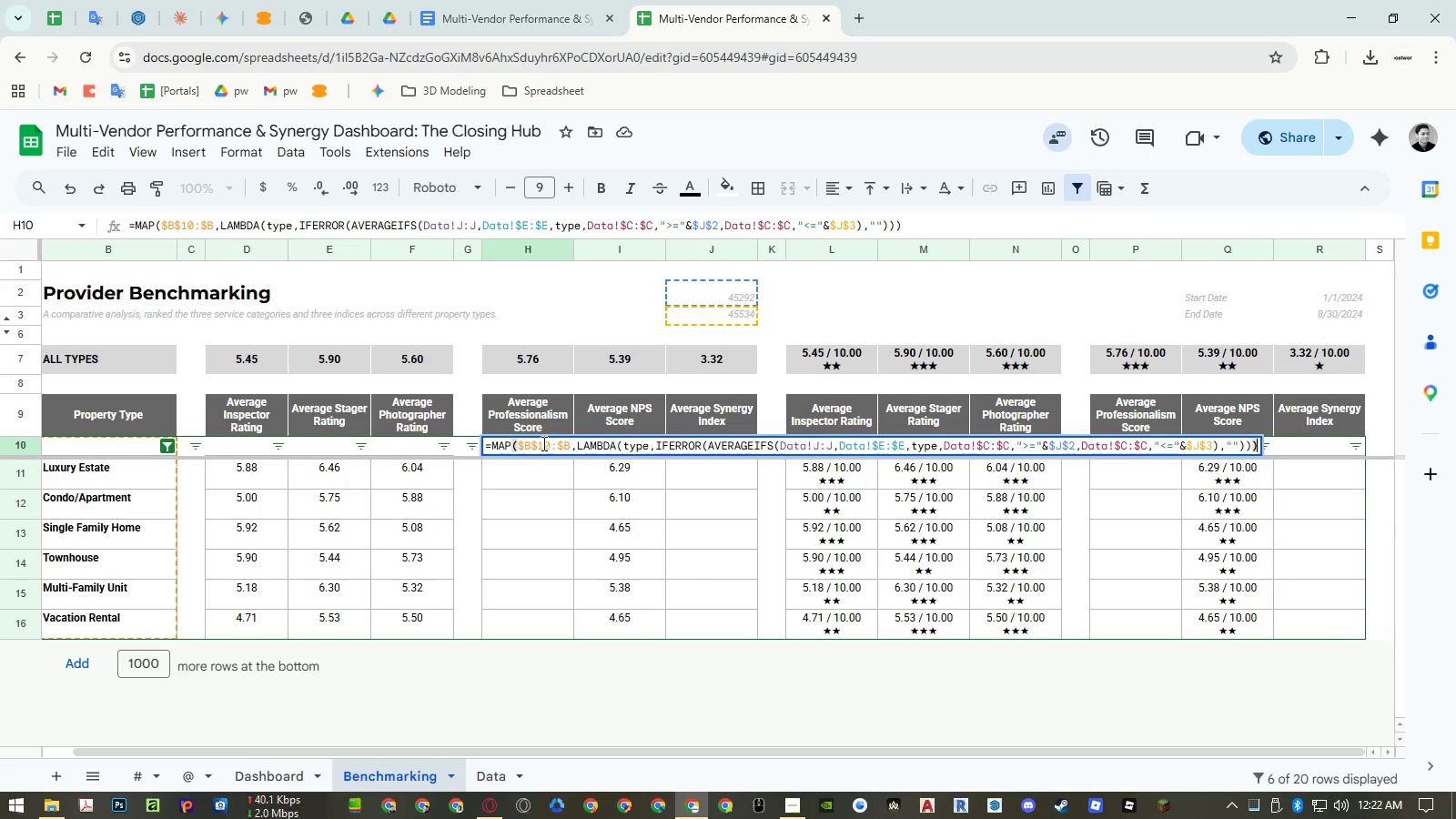 
key(Escape)
 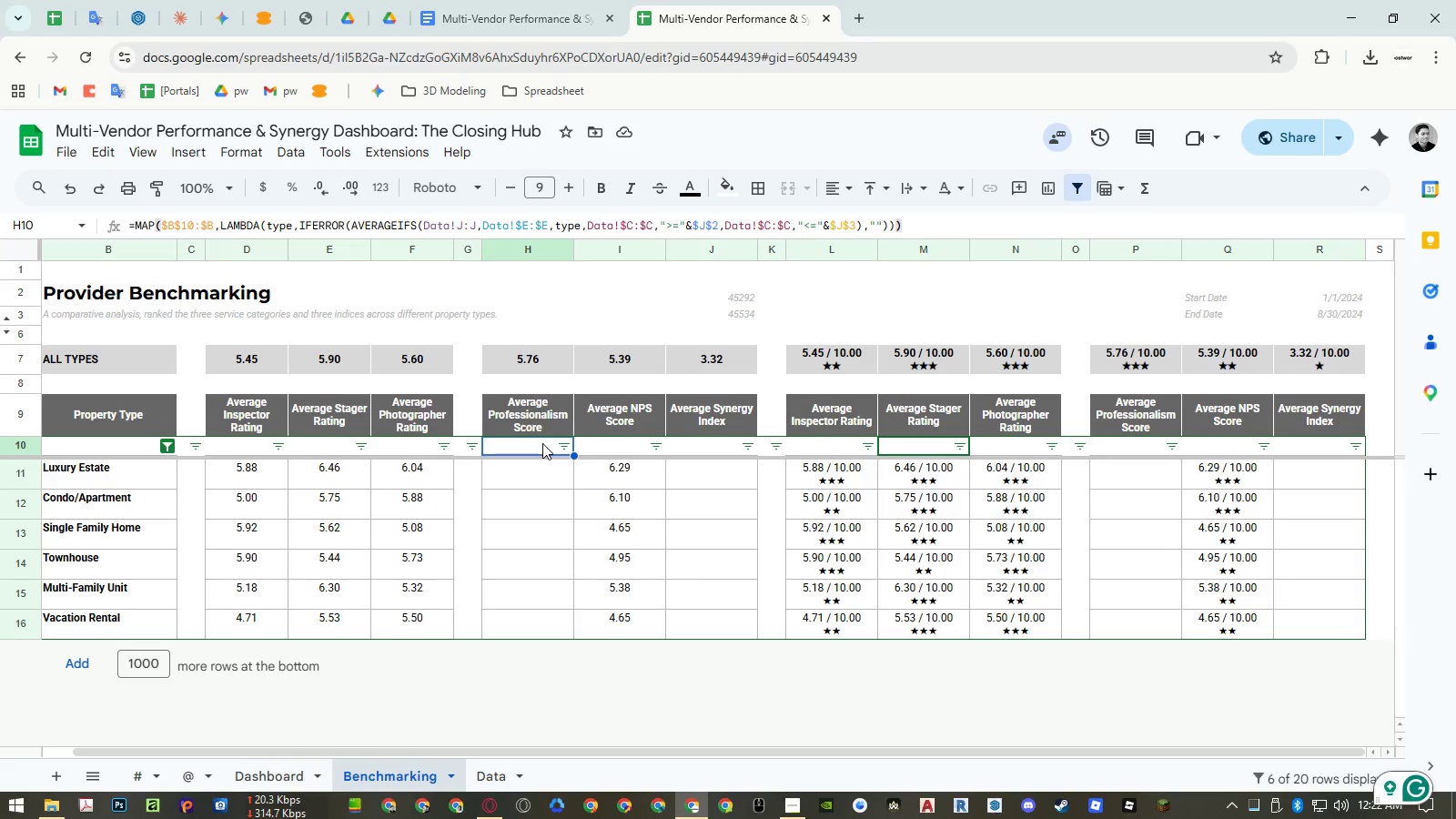 
key(Control+Z)
 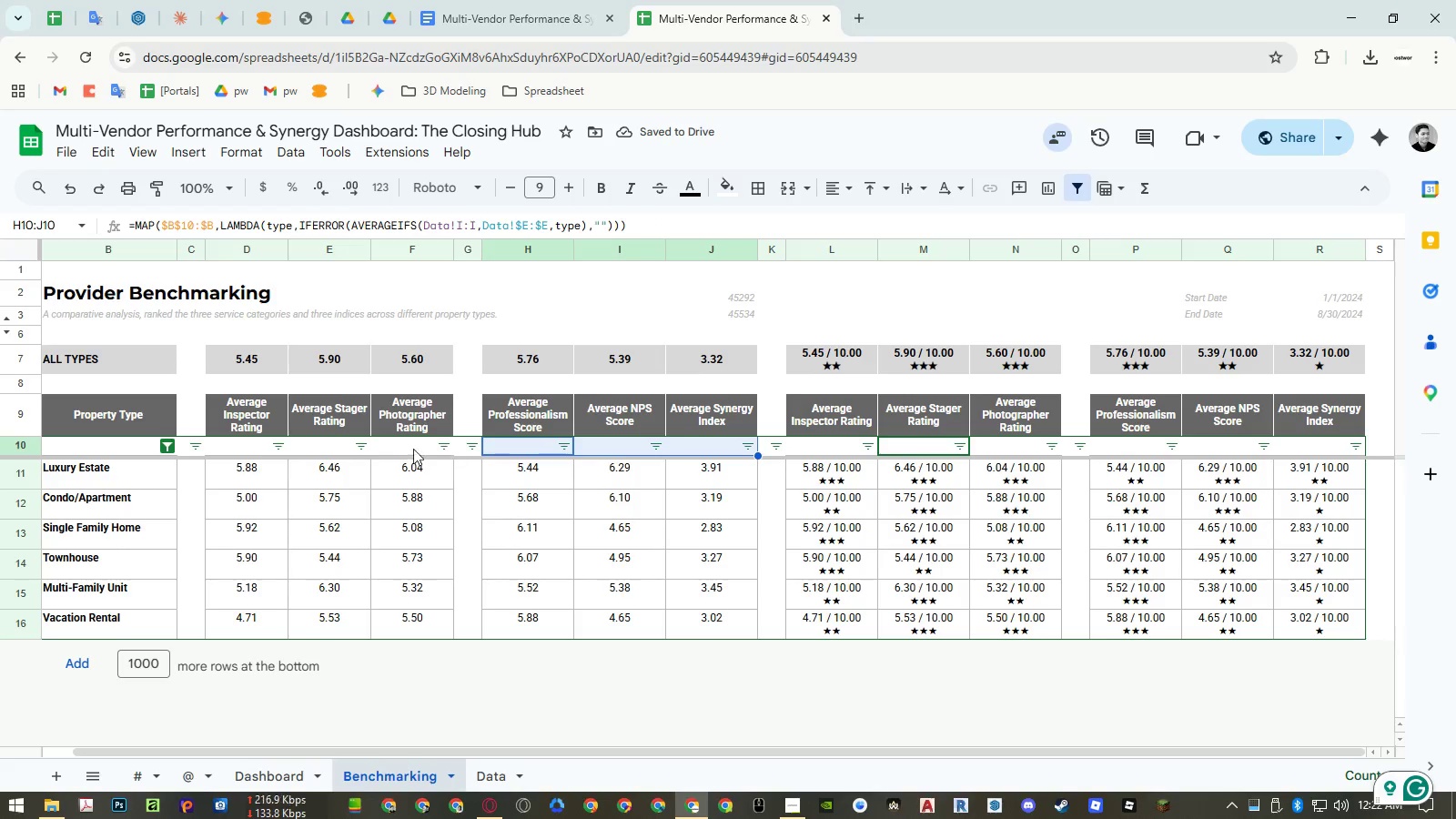 
left_click([241, 450])
 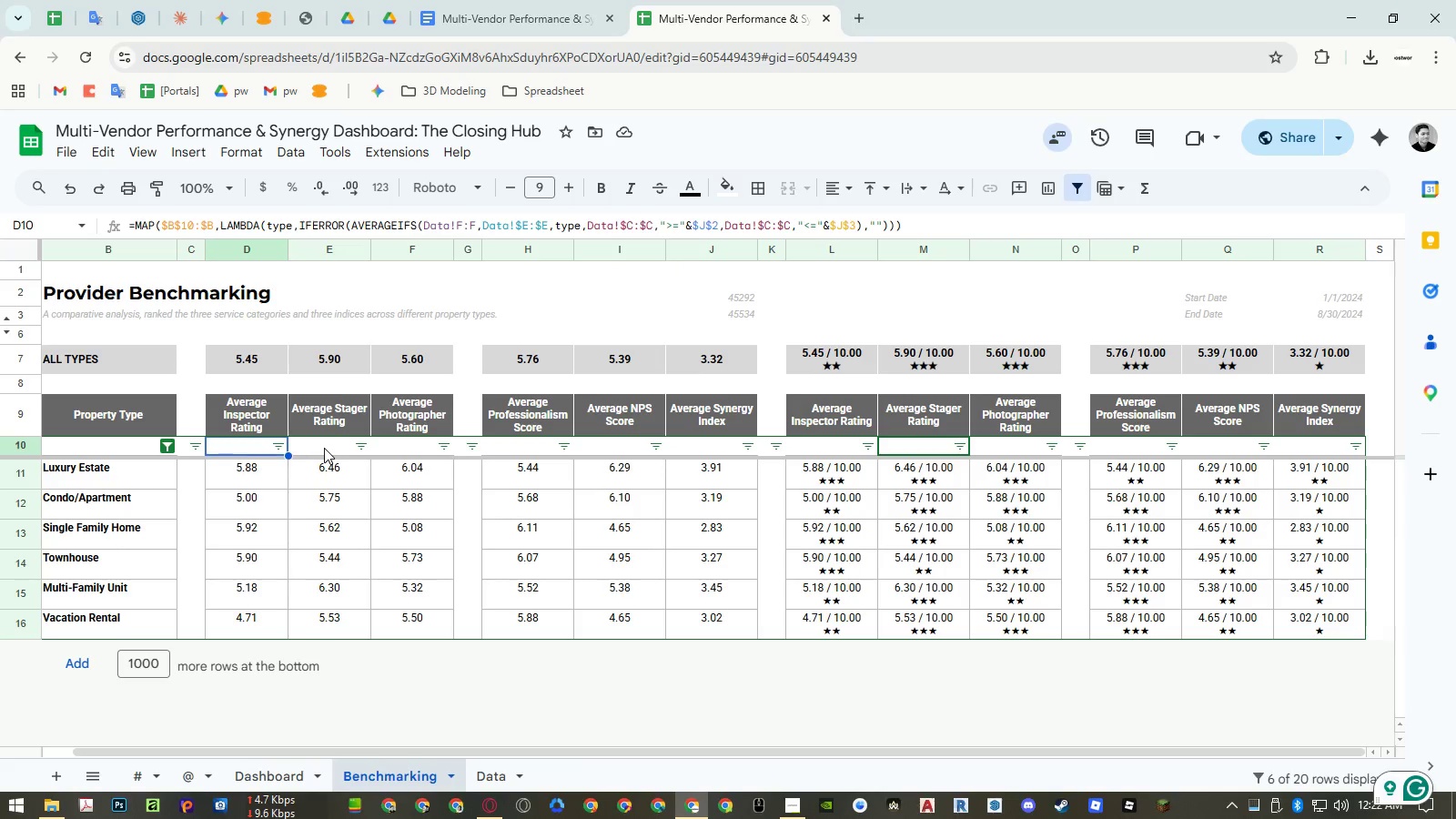 
double_click([251, 449])
 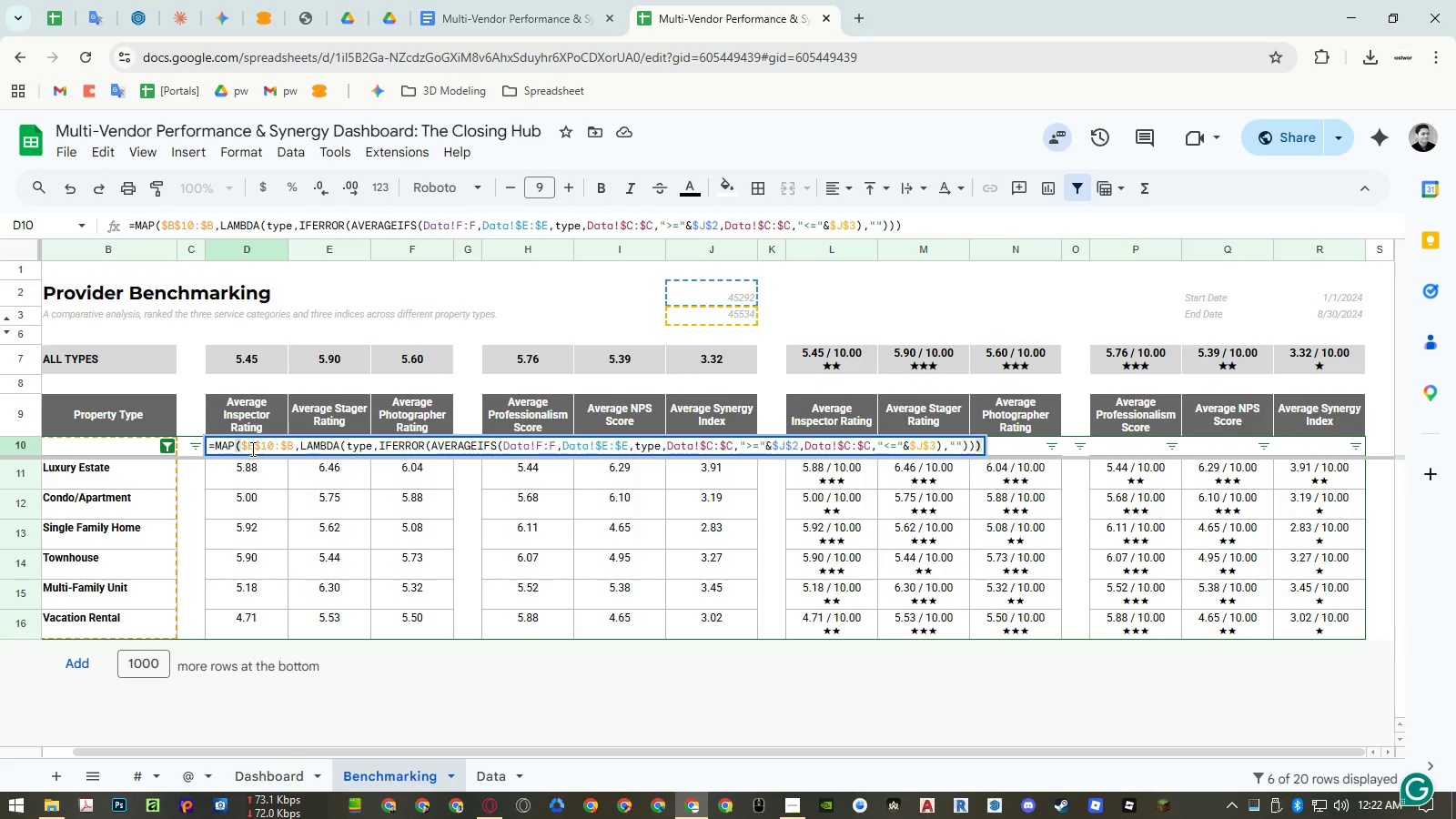 
wait(6.91)
 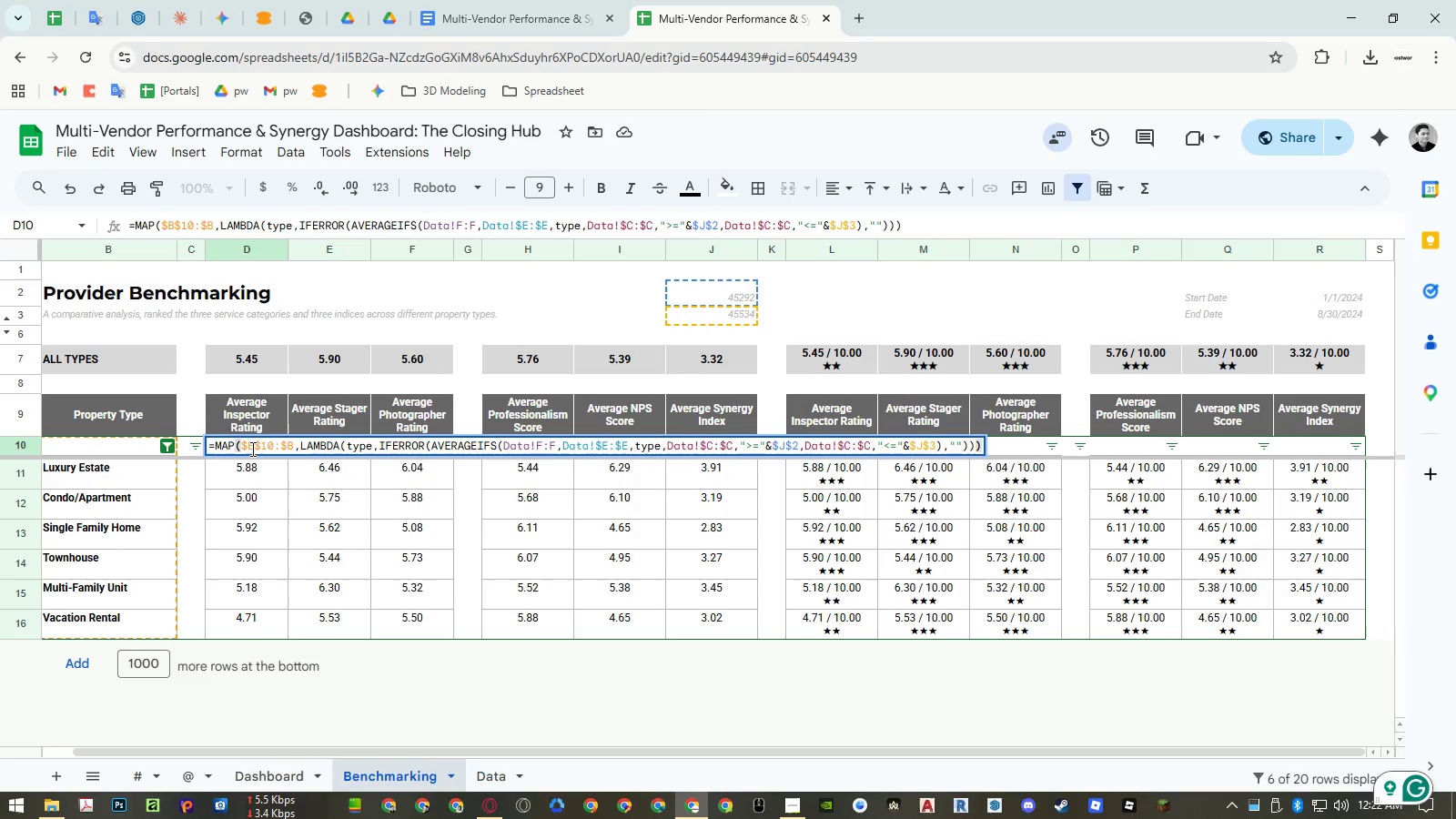 
key(Escape)
 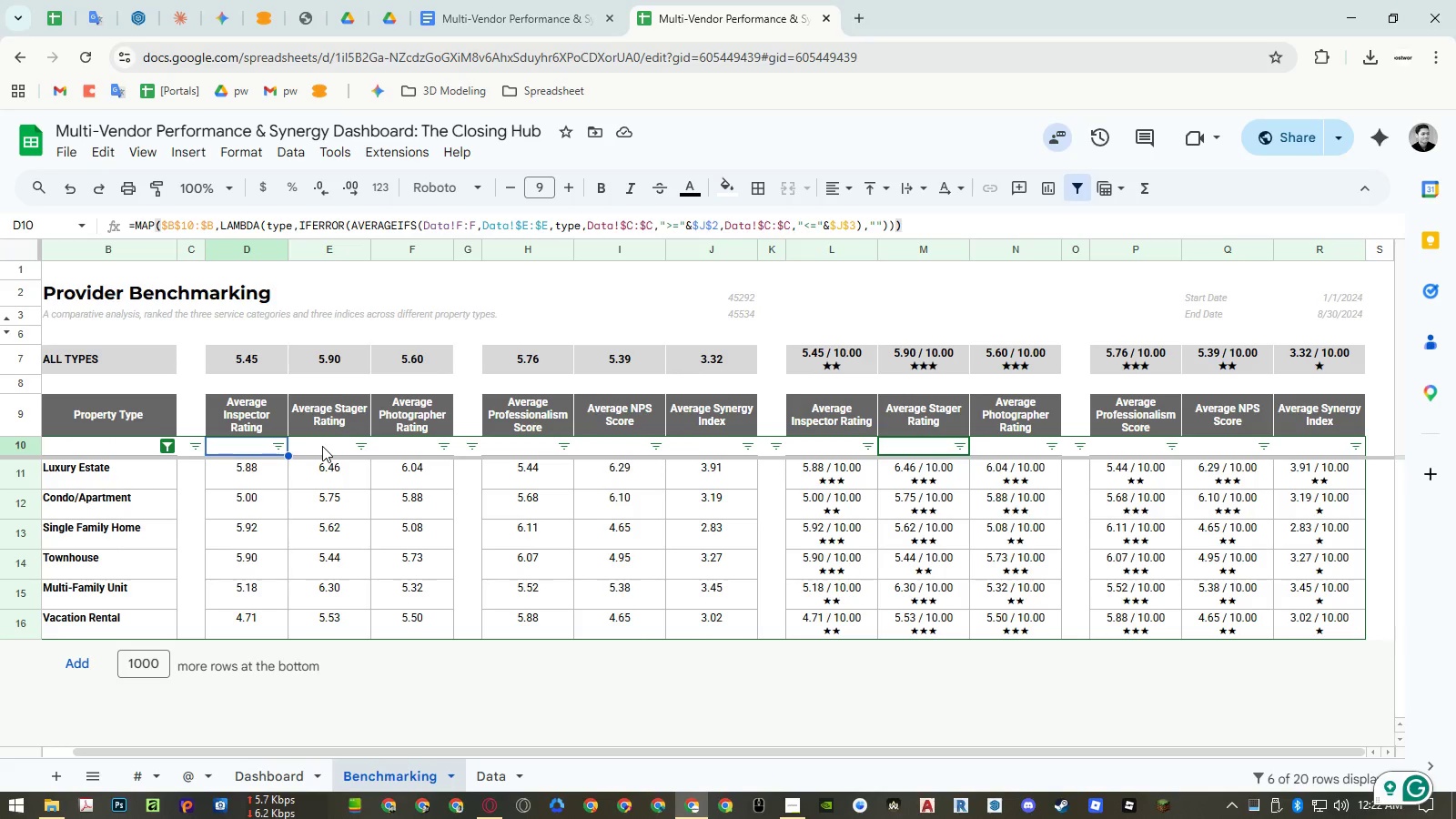 
left_click([323, 446])
 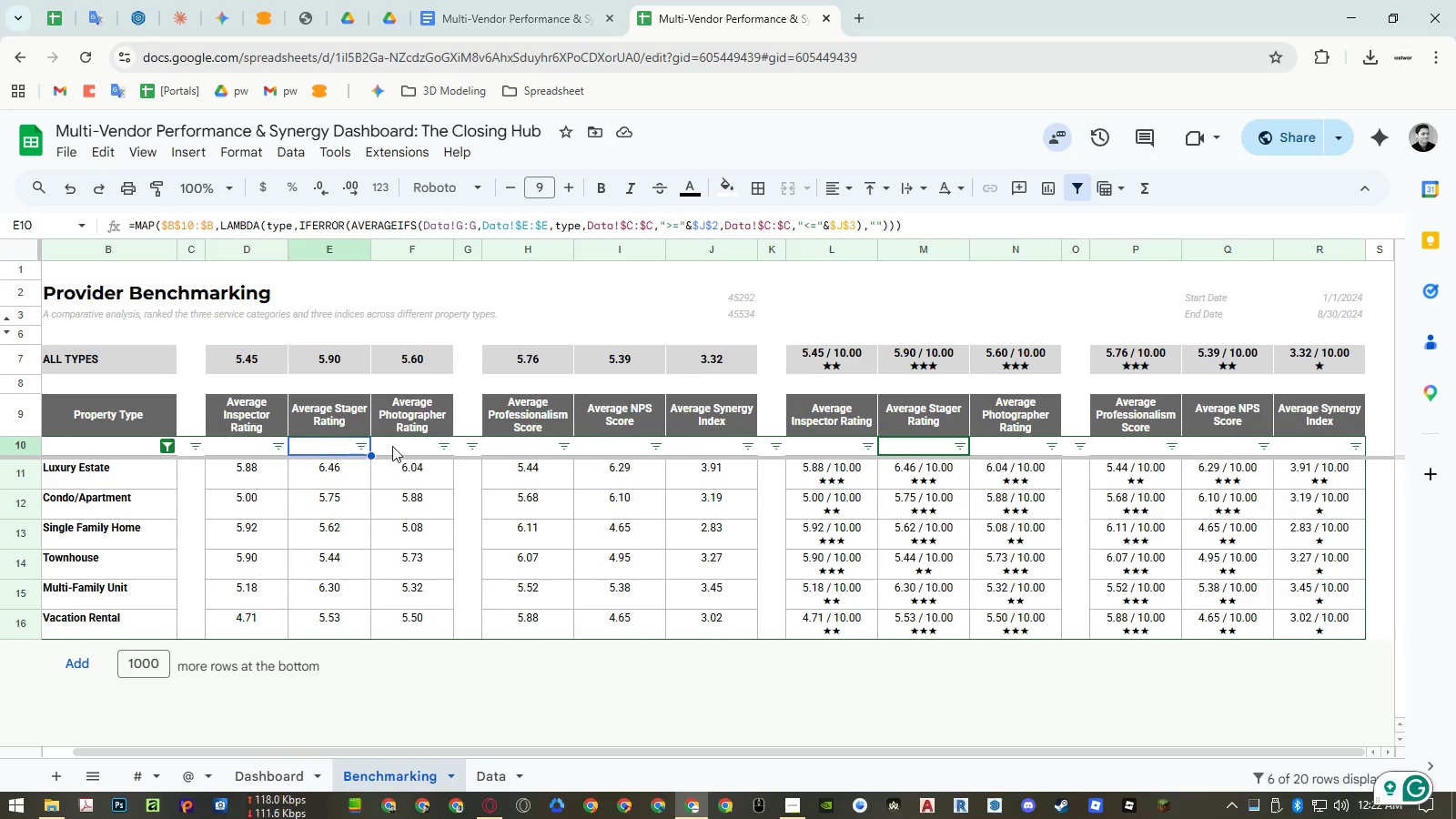 
left_click([394, 446])
 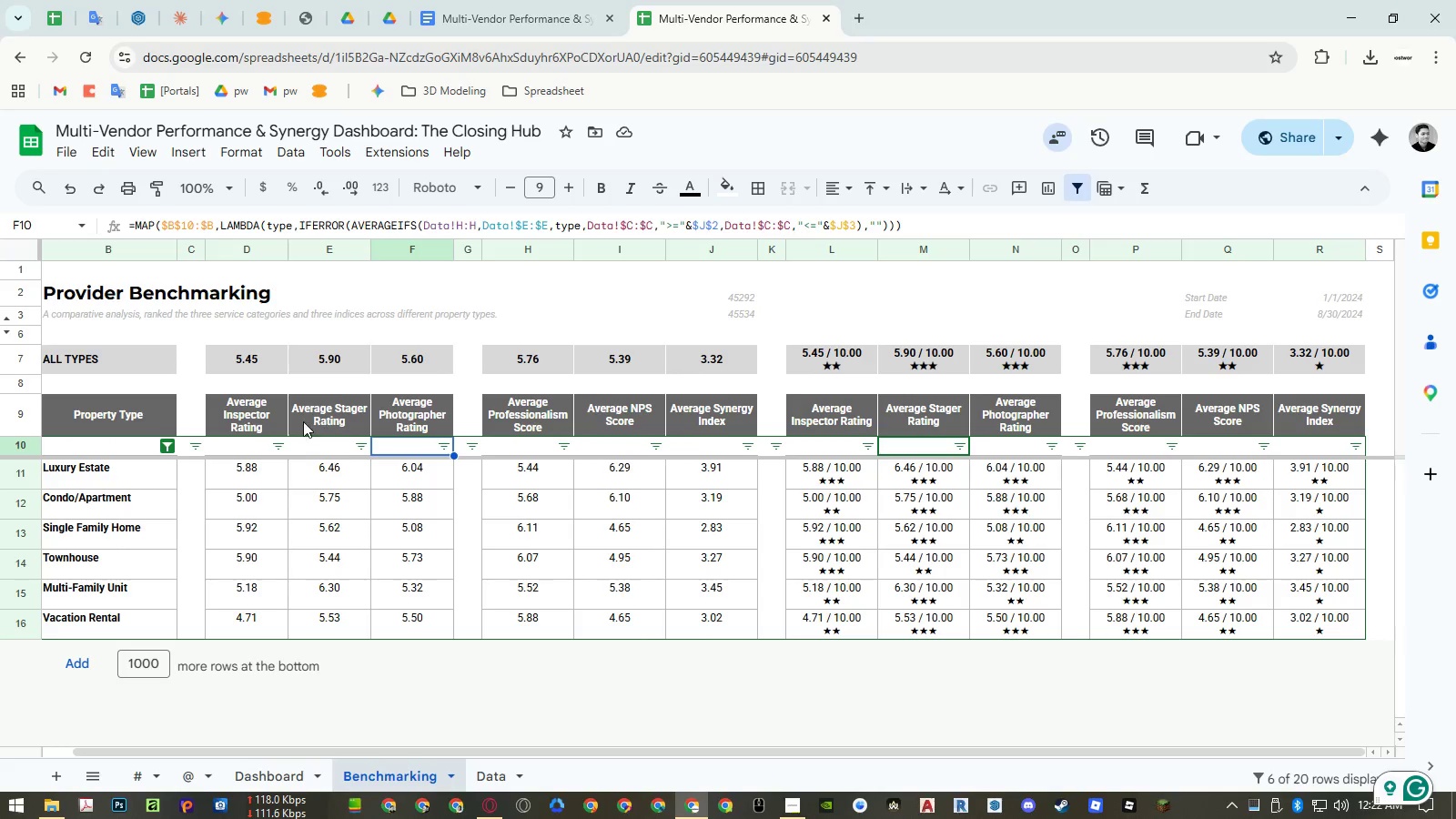 
left_click([258, 414])
 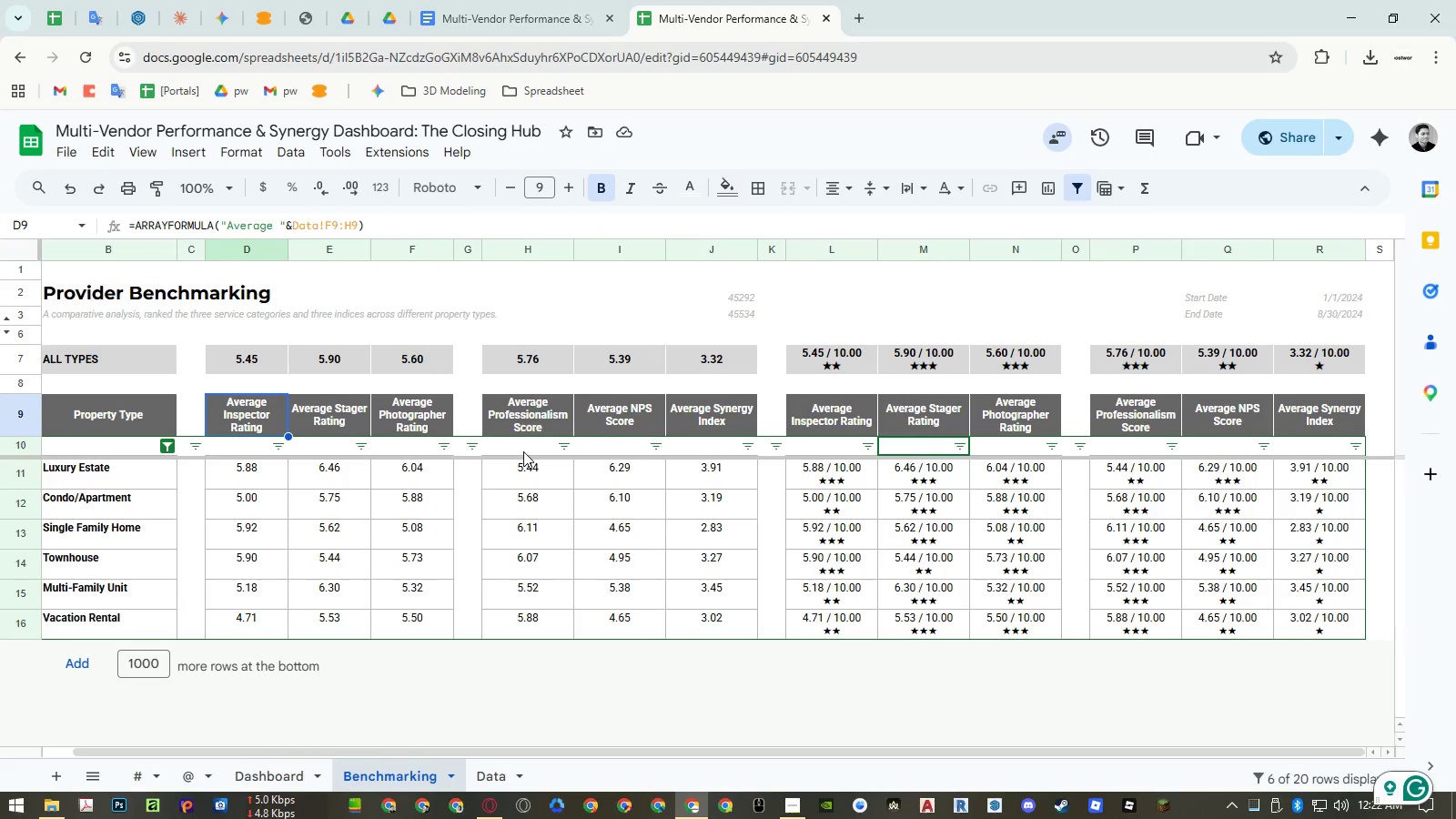 
left_click([252, 445])
 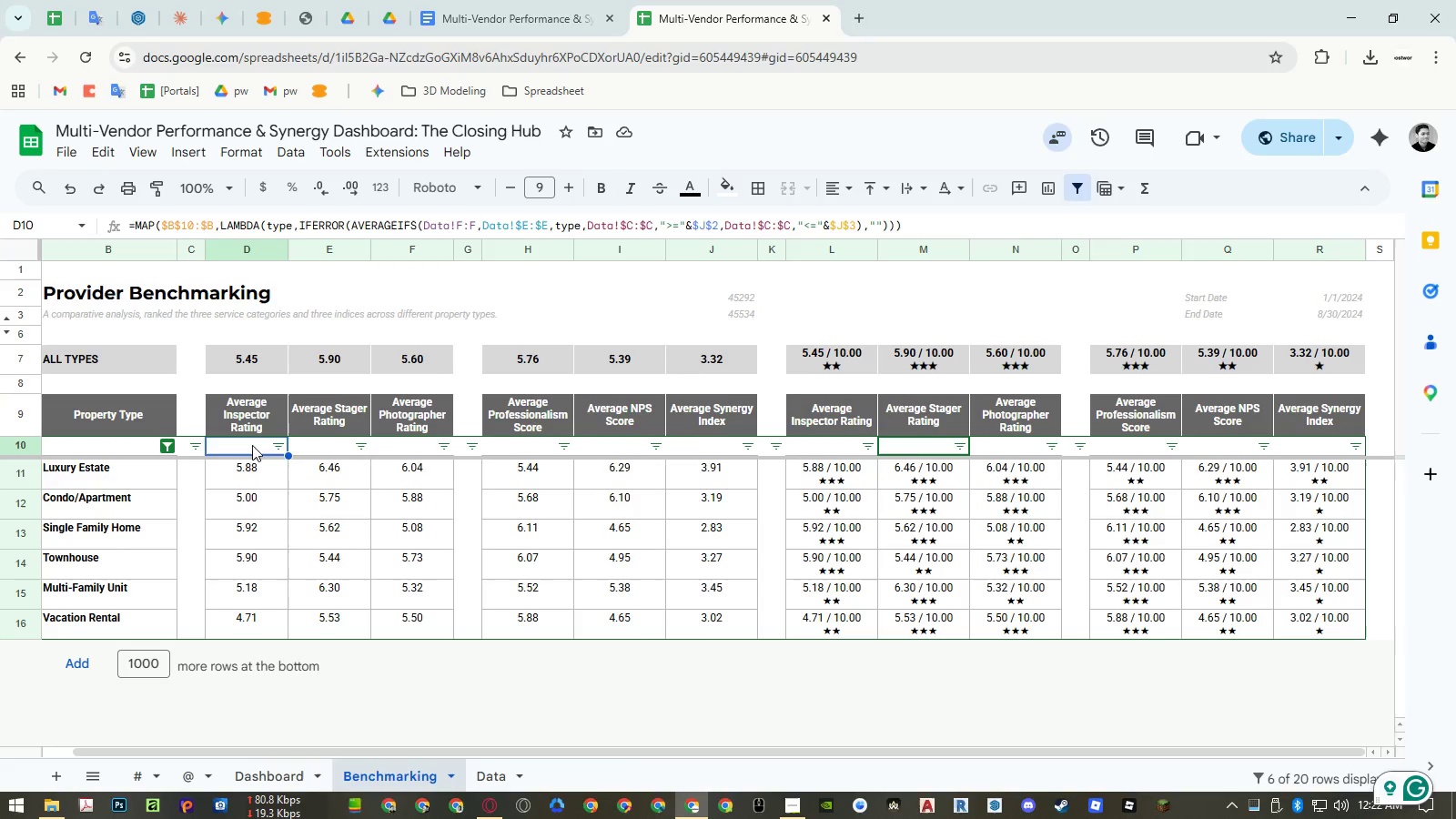 
key(Control+ControlLeft)
 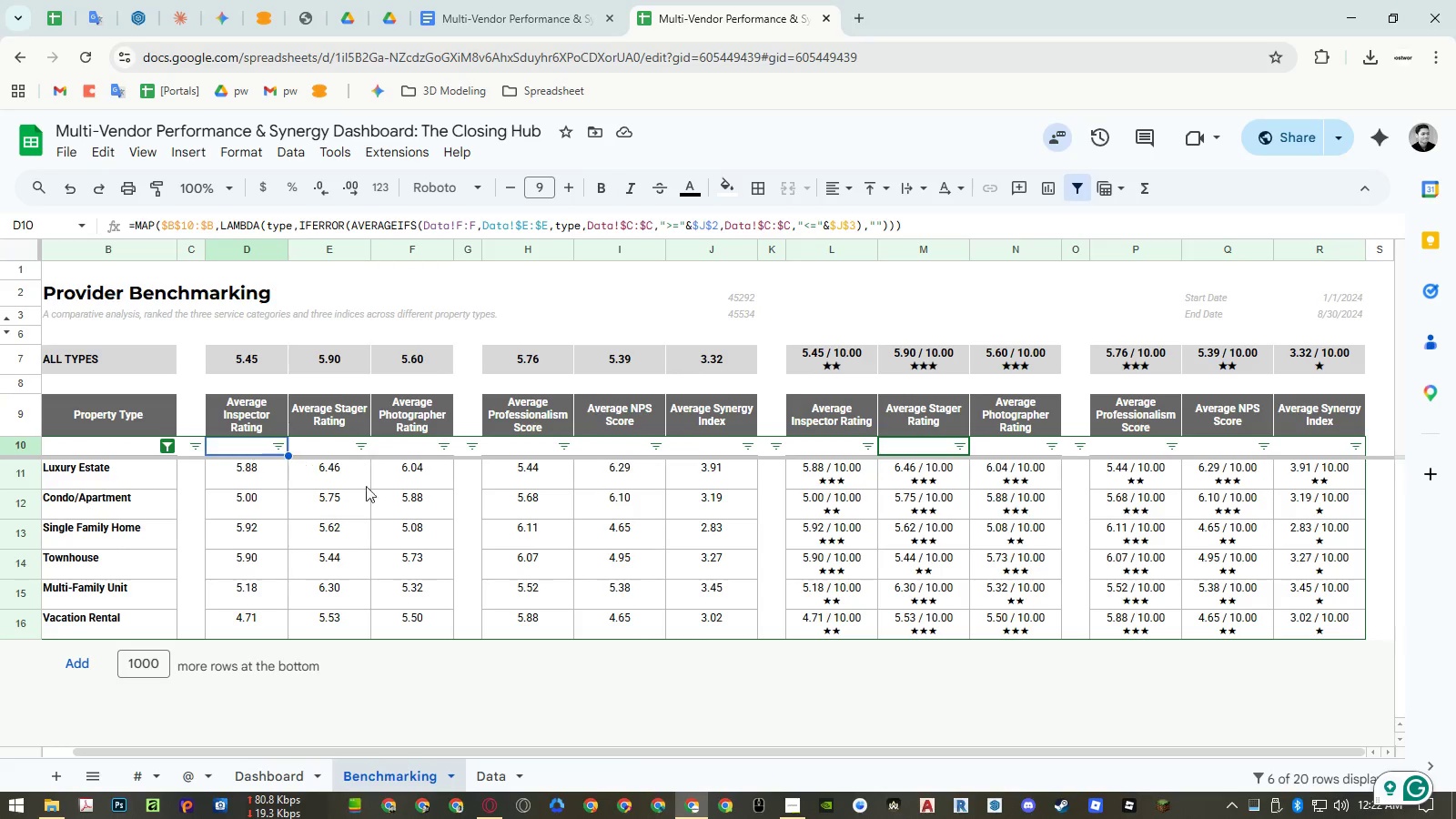 
key(Control+C)
 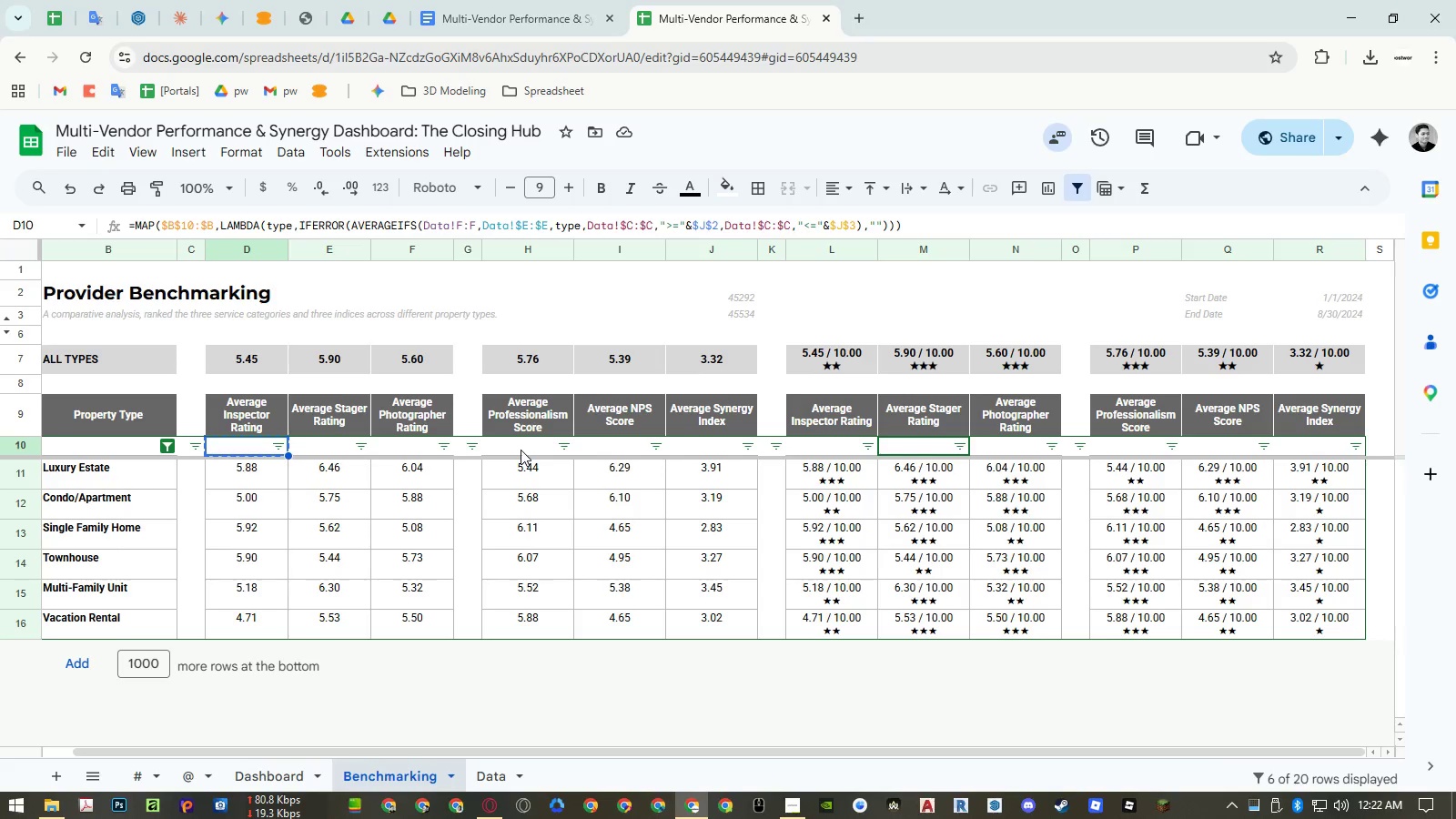 
left_click([523, 413])
 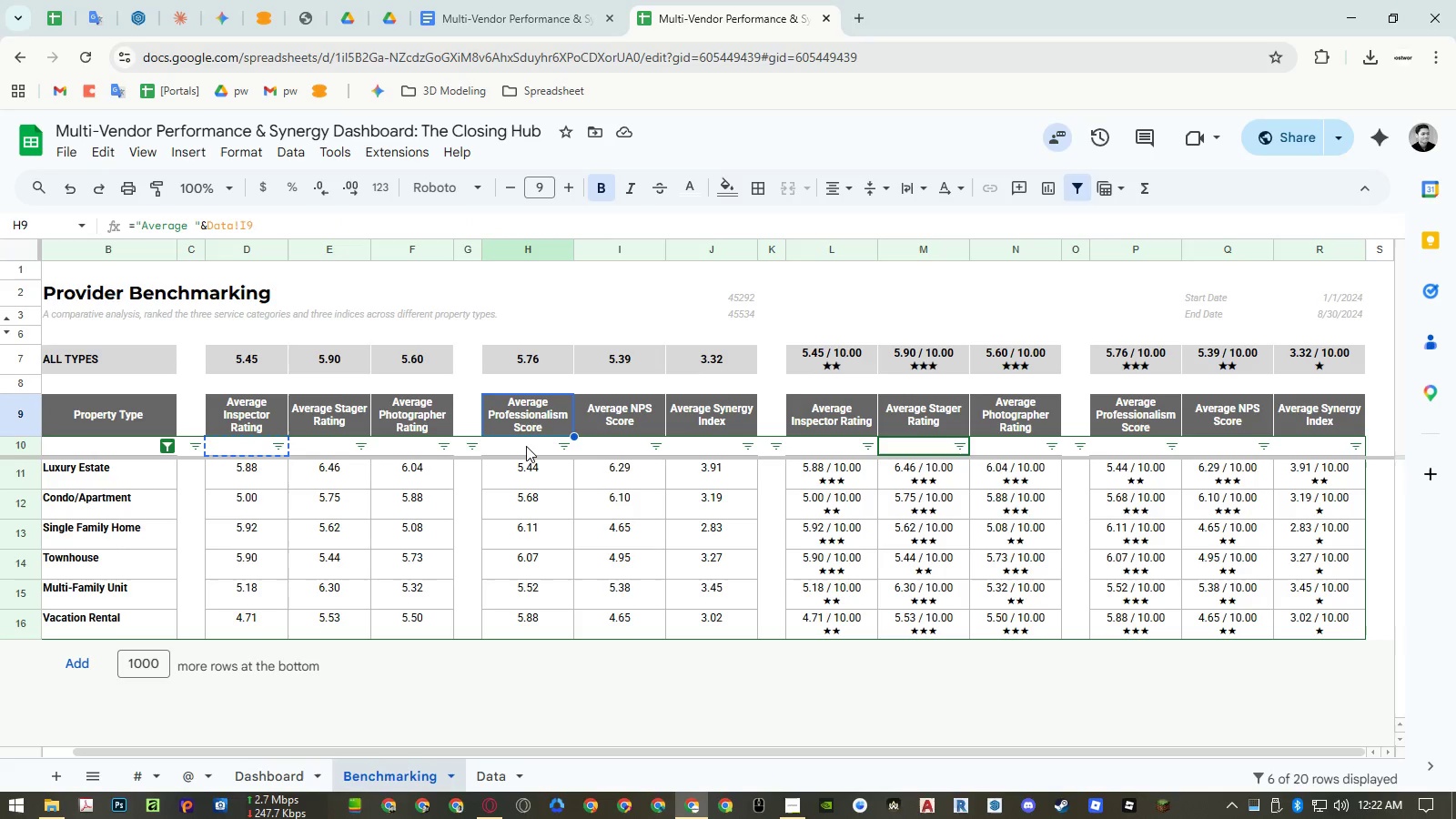 
left_click([526, 446])
 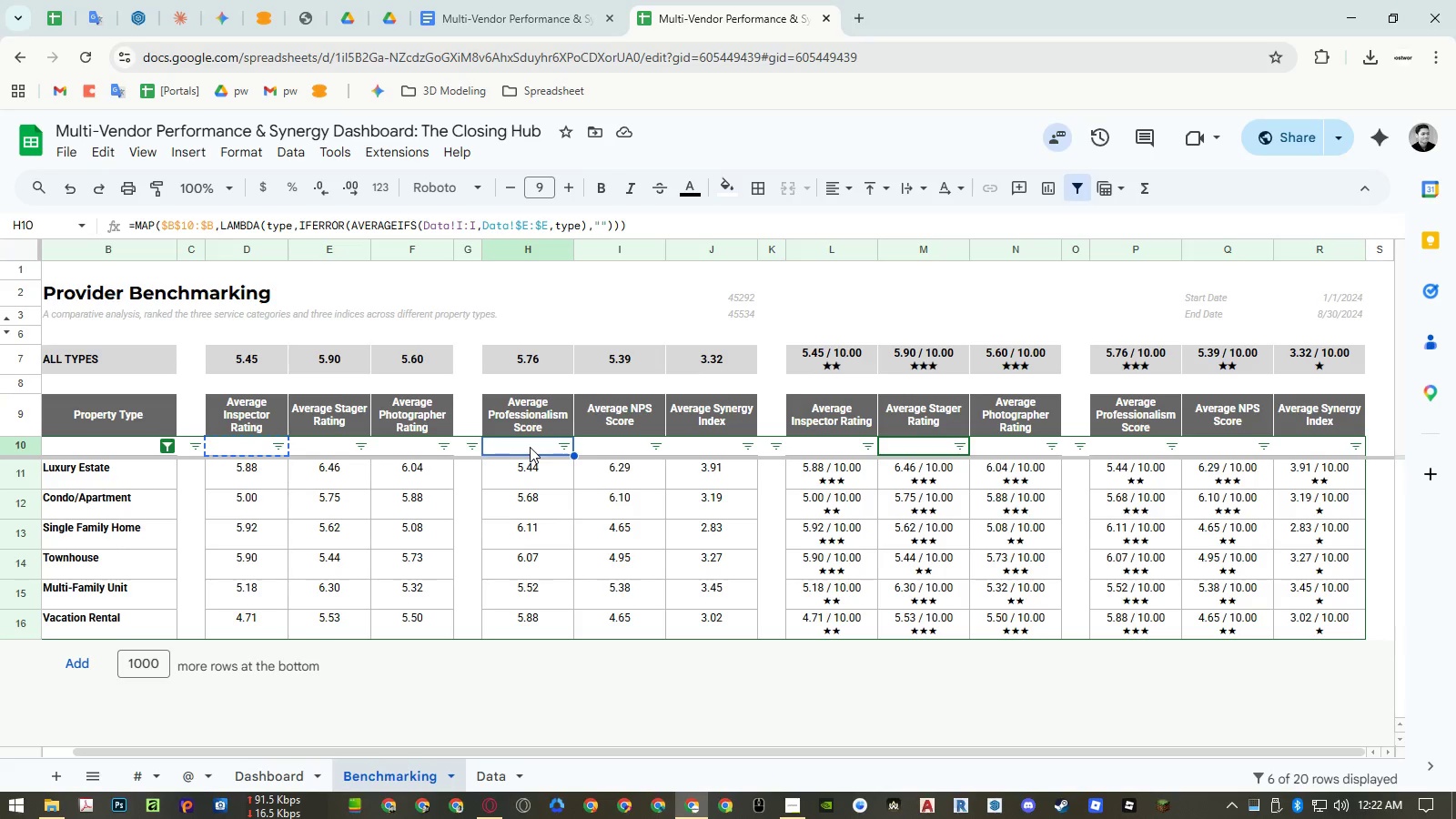 
key(Control+ControlLeft)
 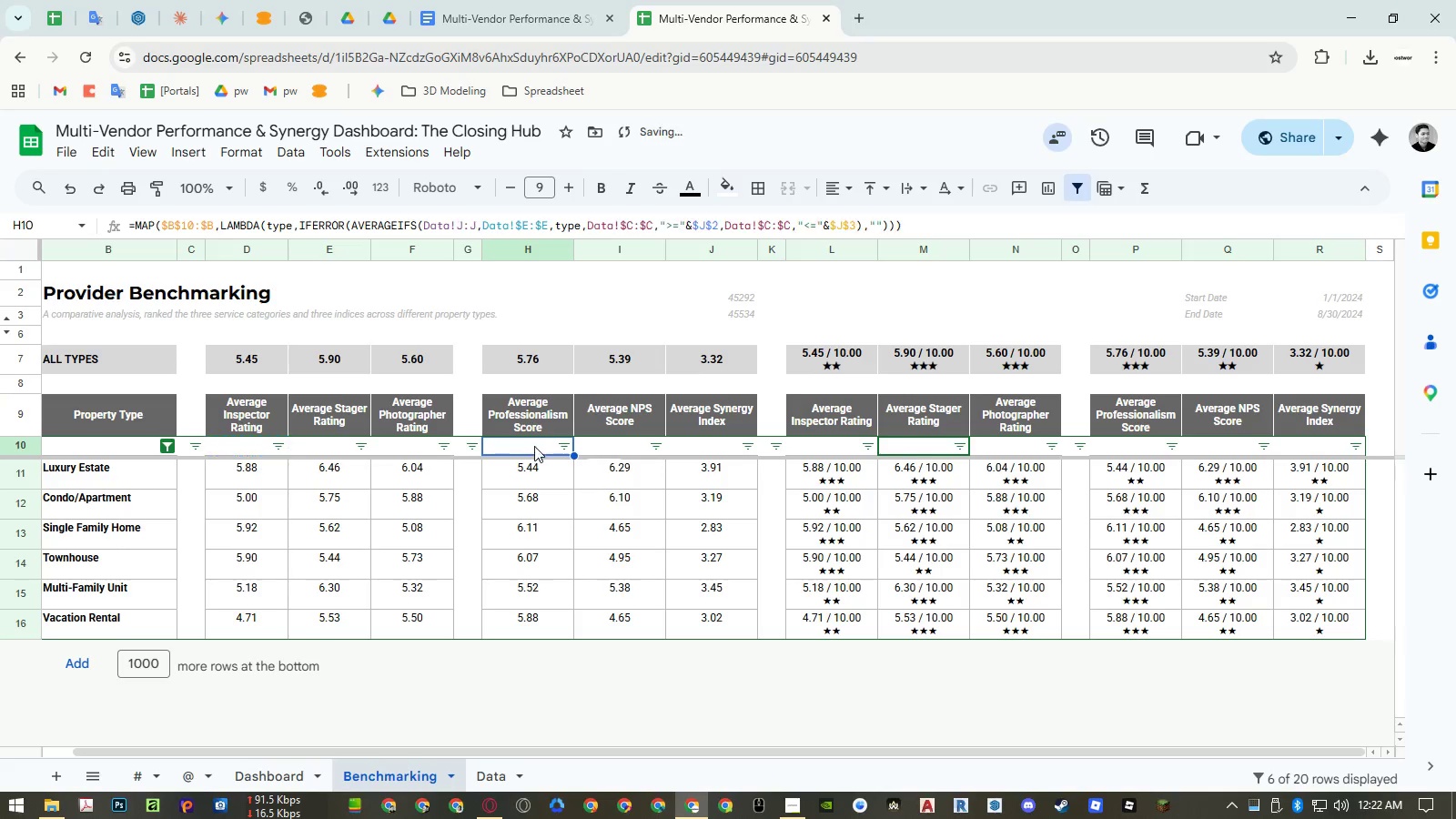 
key(Control+V)
 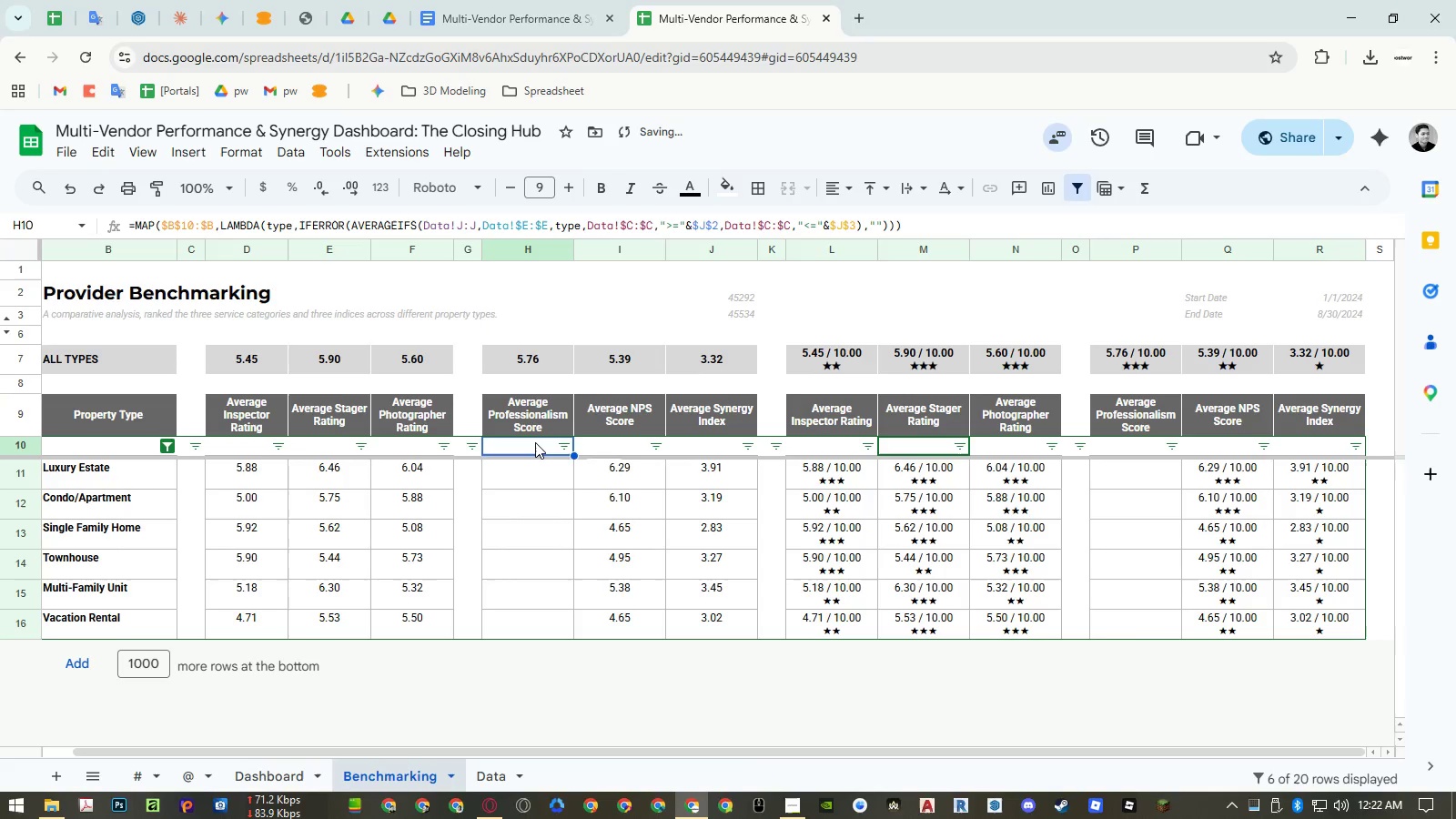 
double_click([535, 442])
 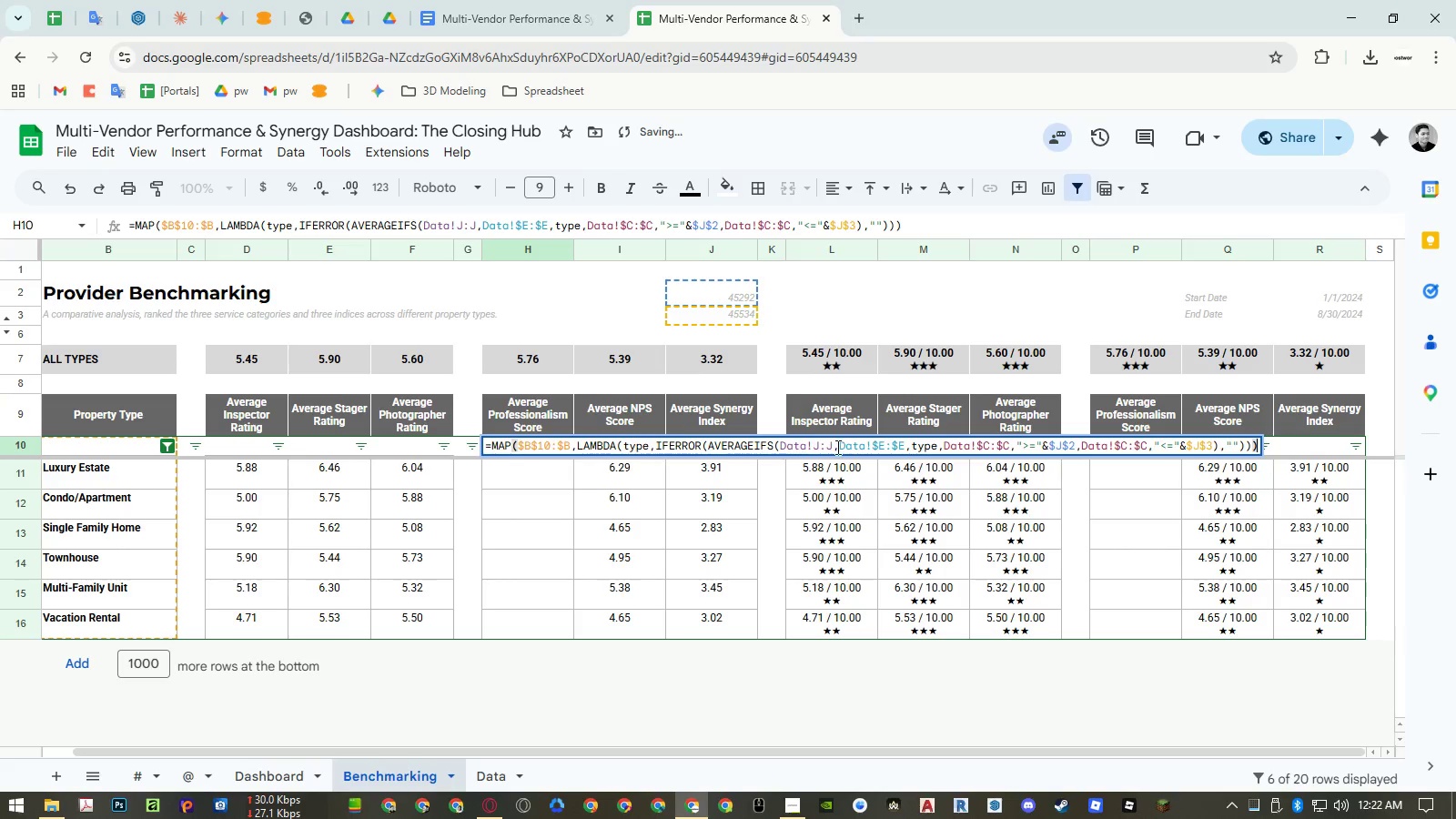 
left_click_drag(start_coordinate=[833, 447], to_coordinate=[814, 448])
 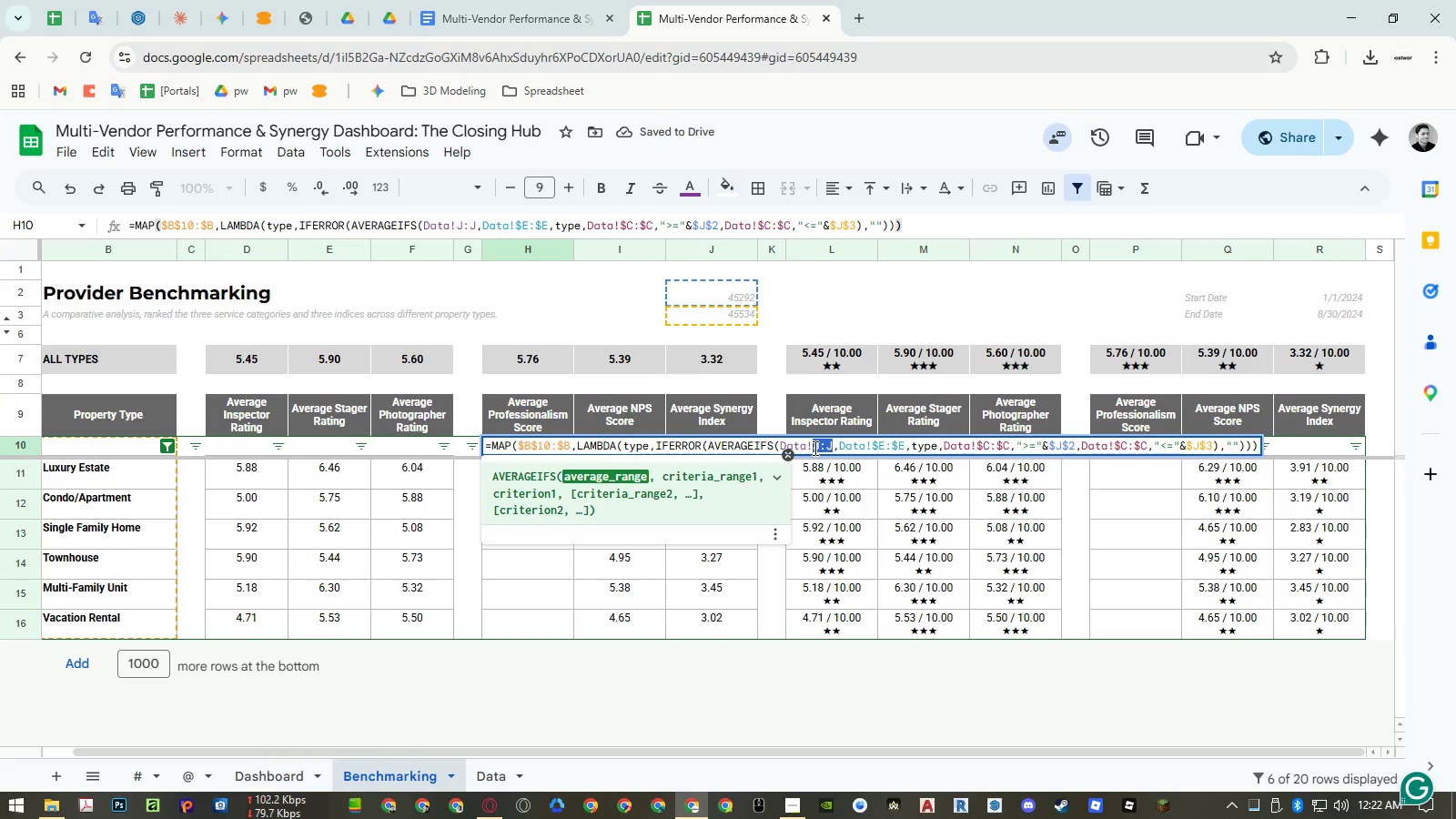 
key(Shift+I)
 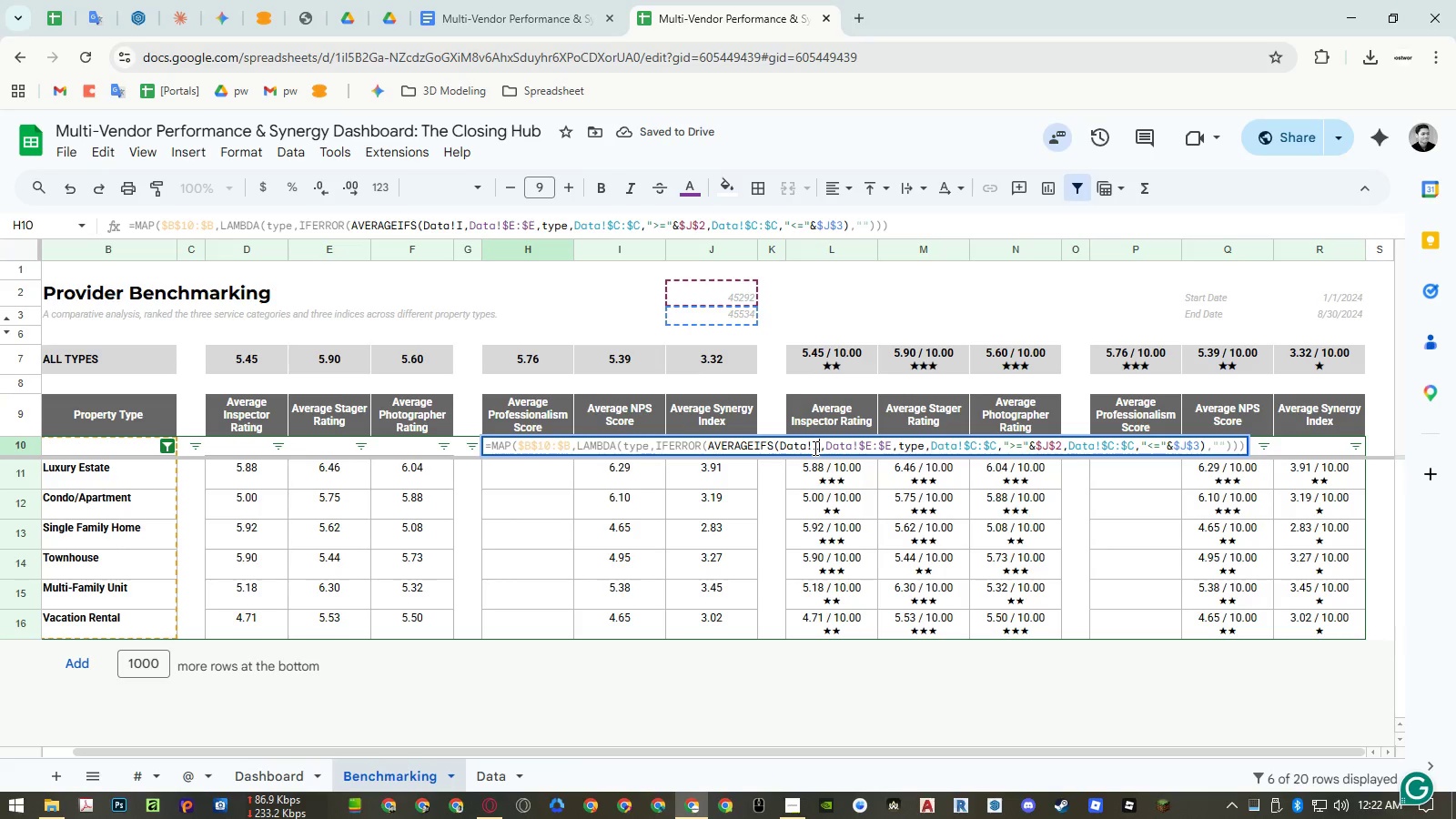 
key(Shift+Semicolon)
 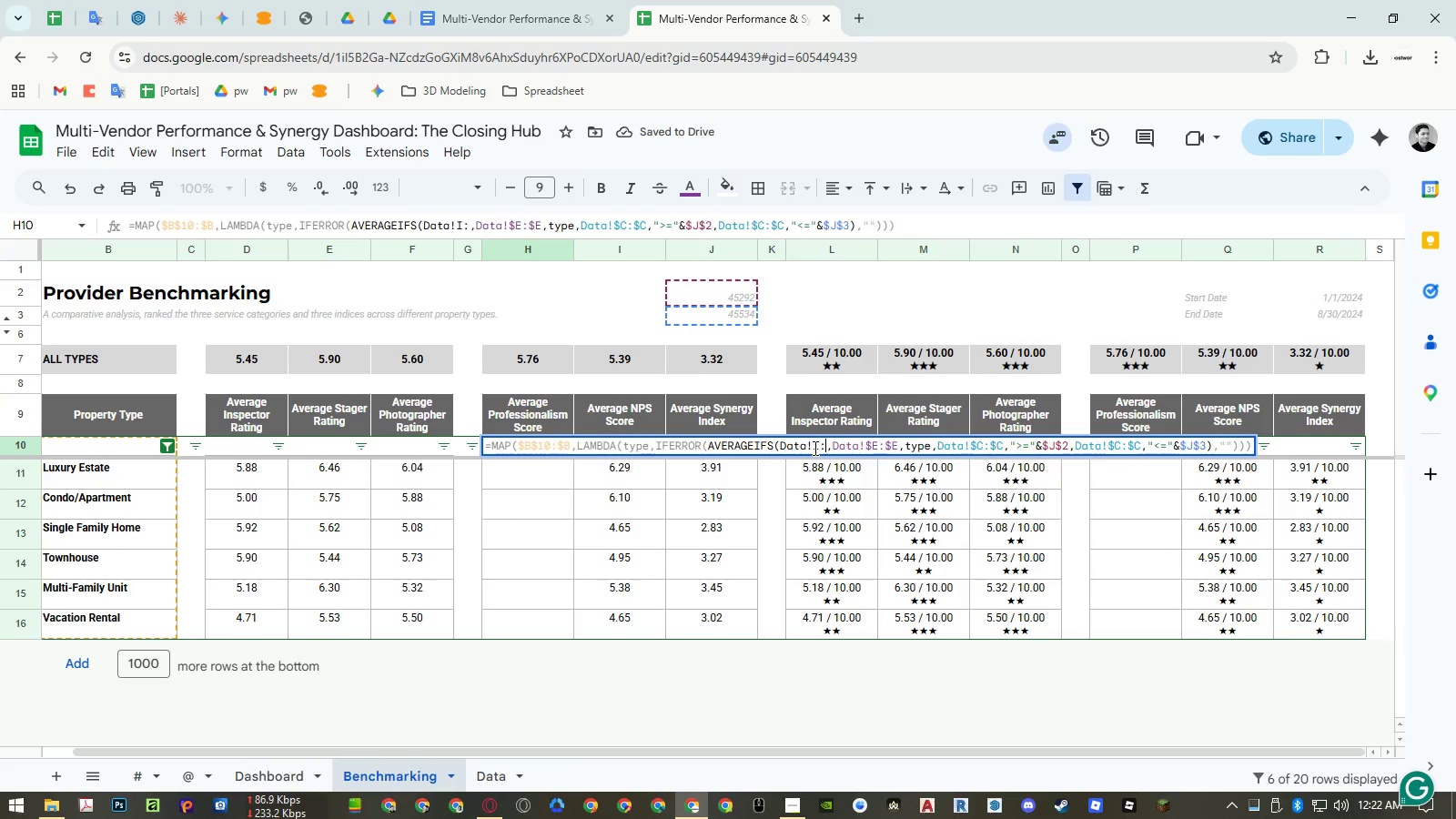 
key(Shift+I)
 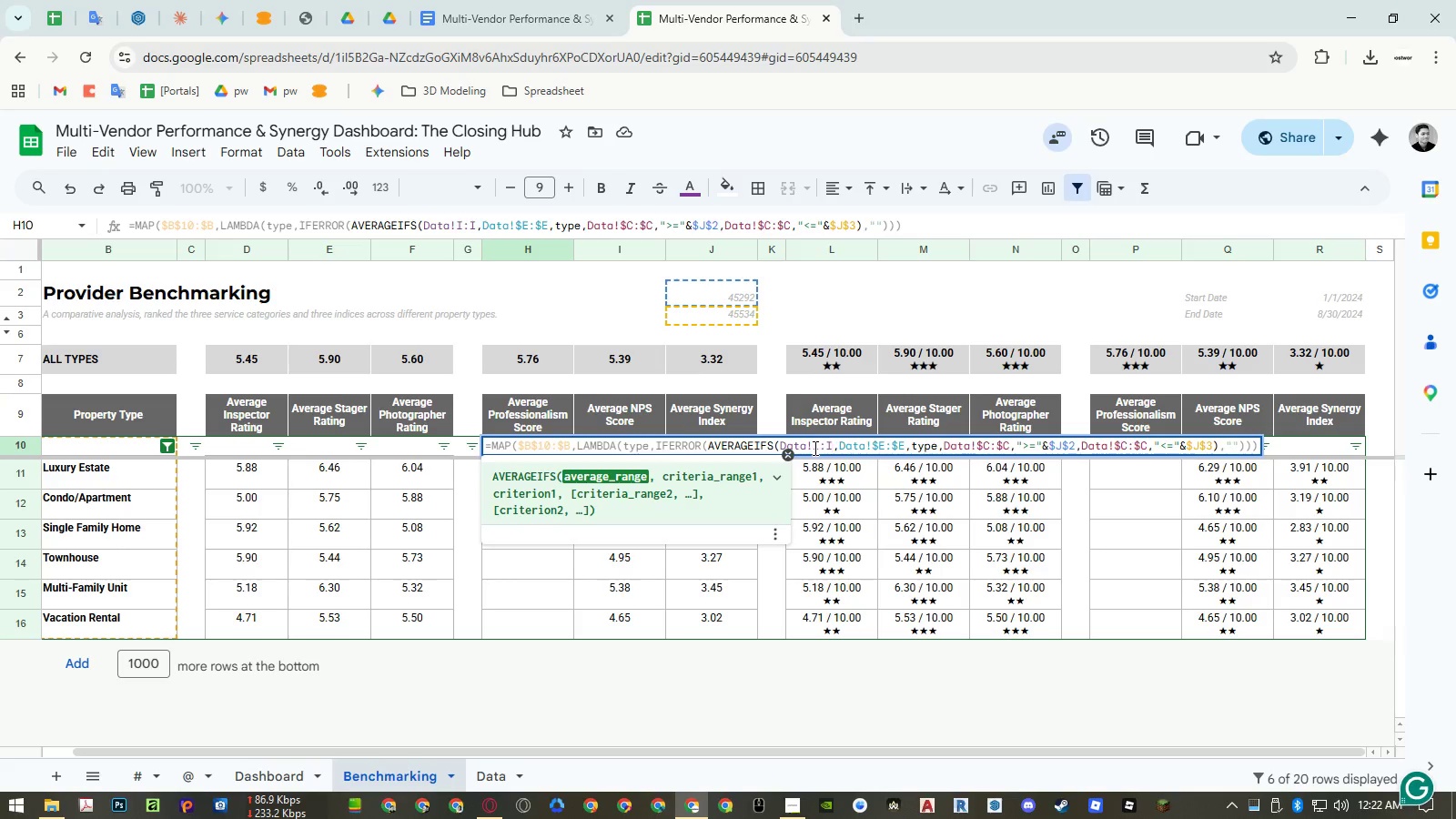 
key(Enter)
 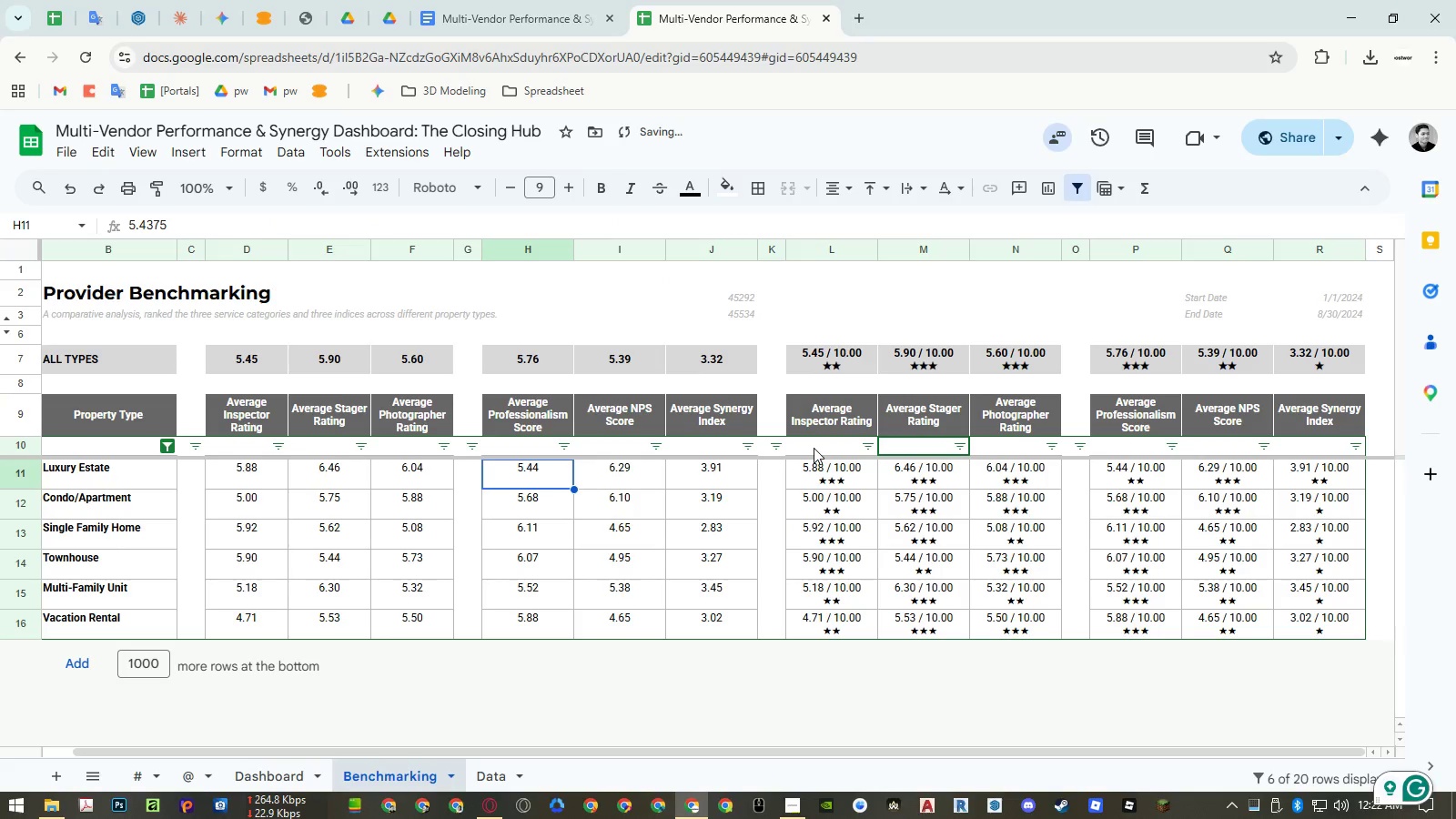 
key(Control+Z)
 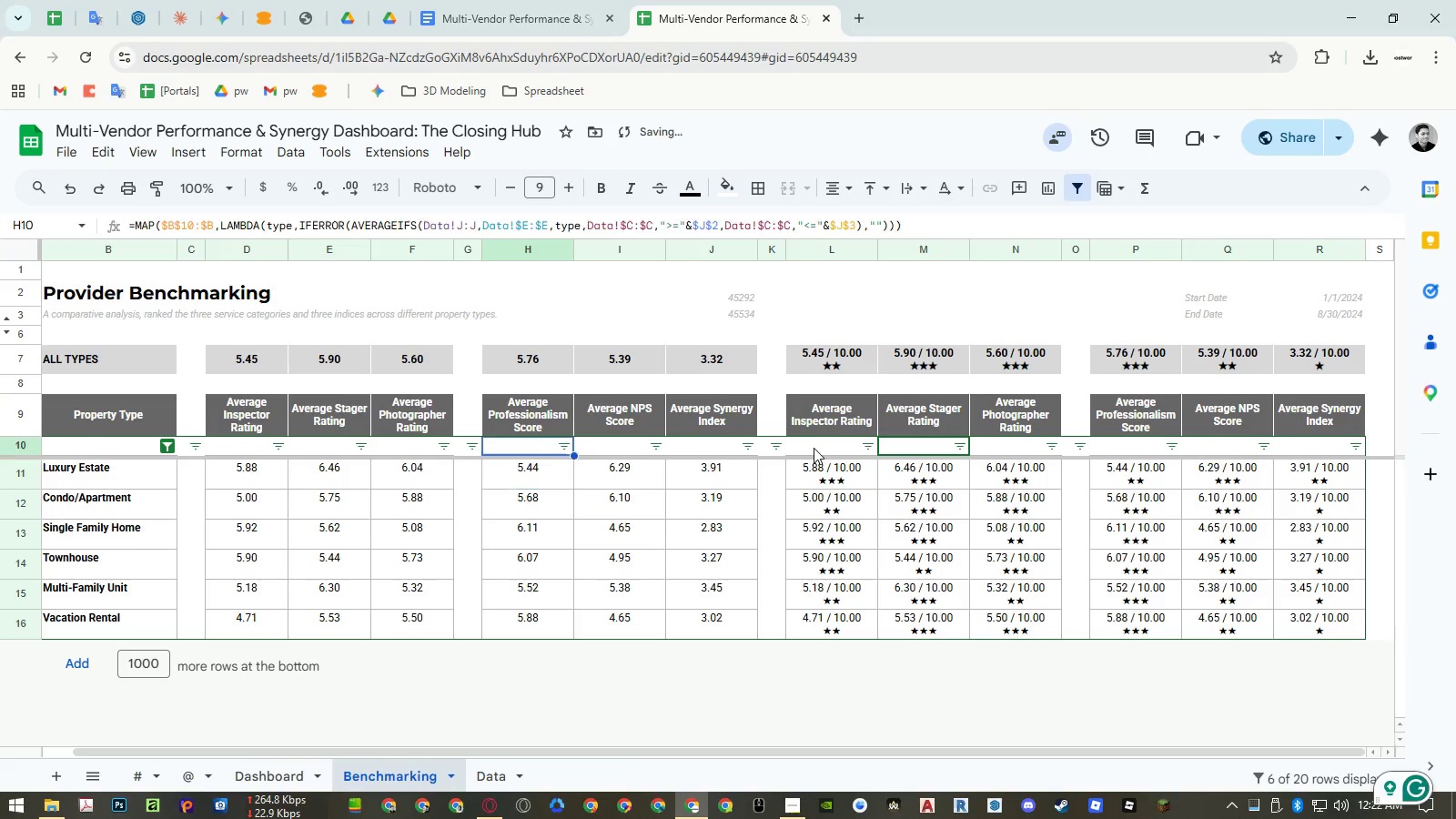 
key(Control+Z)
 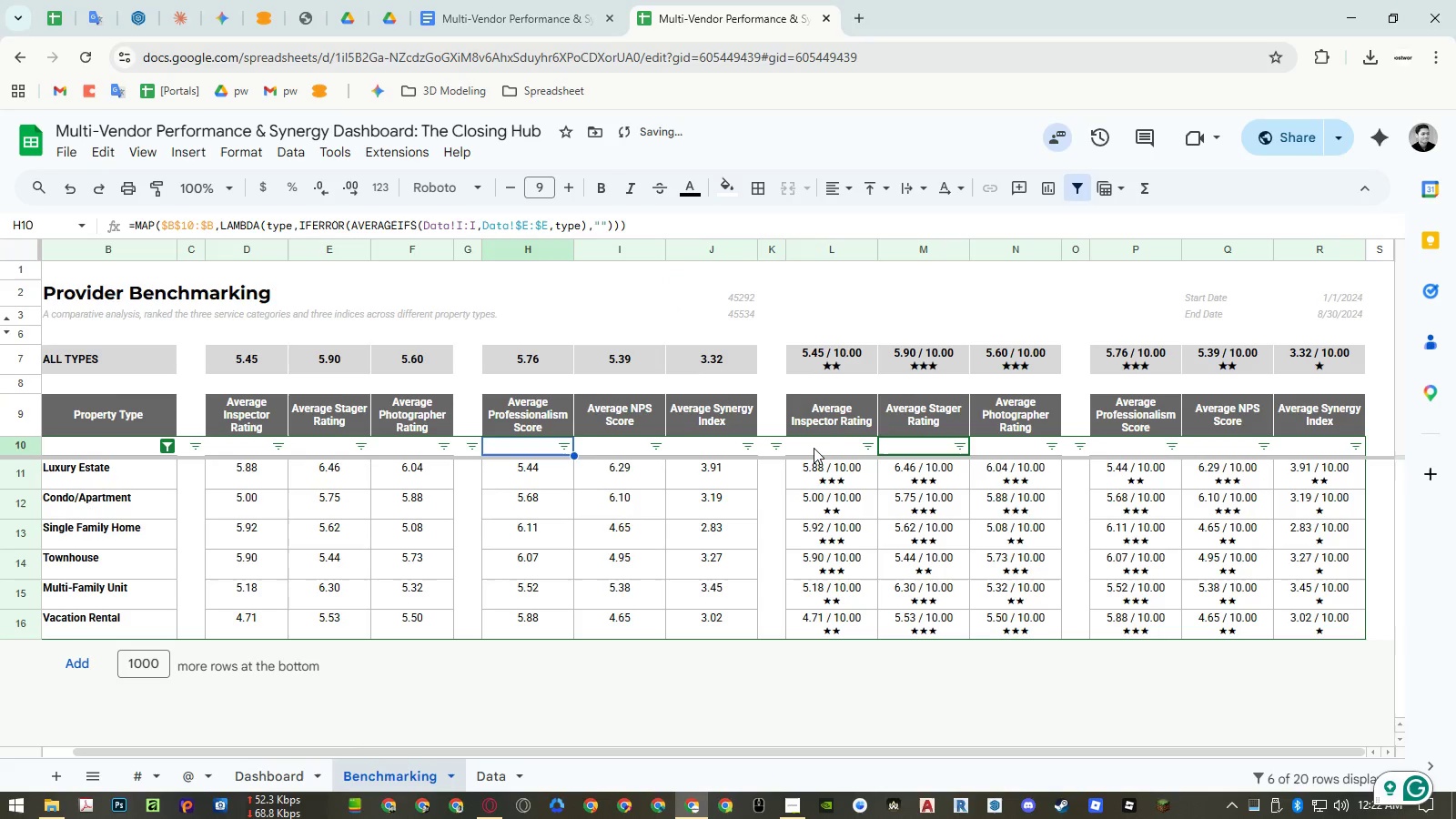 
key(Control+Y)
 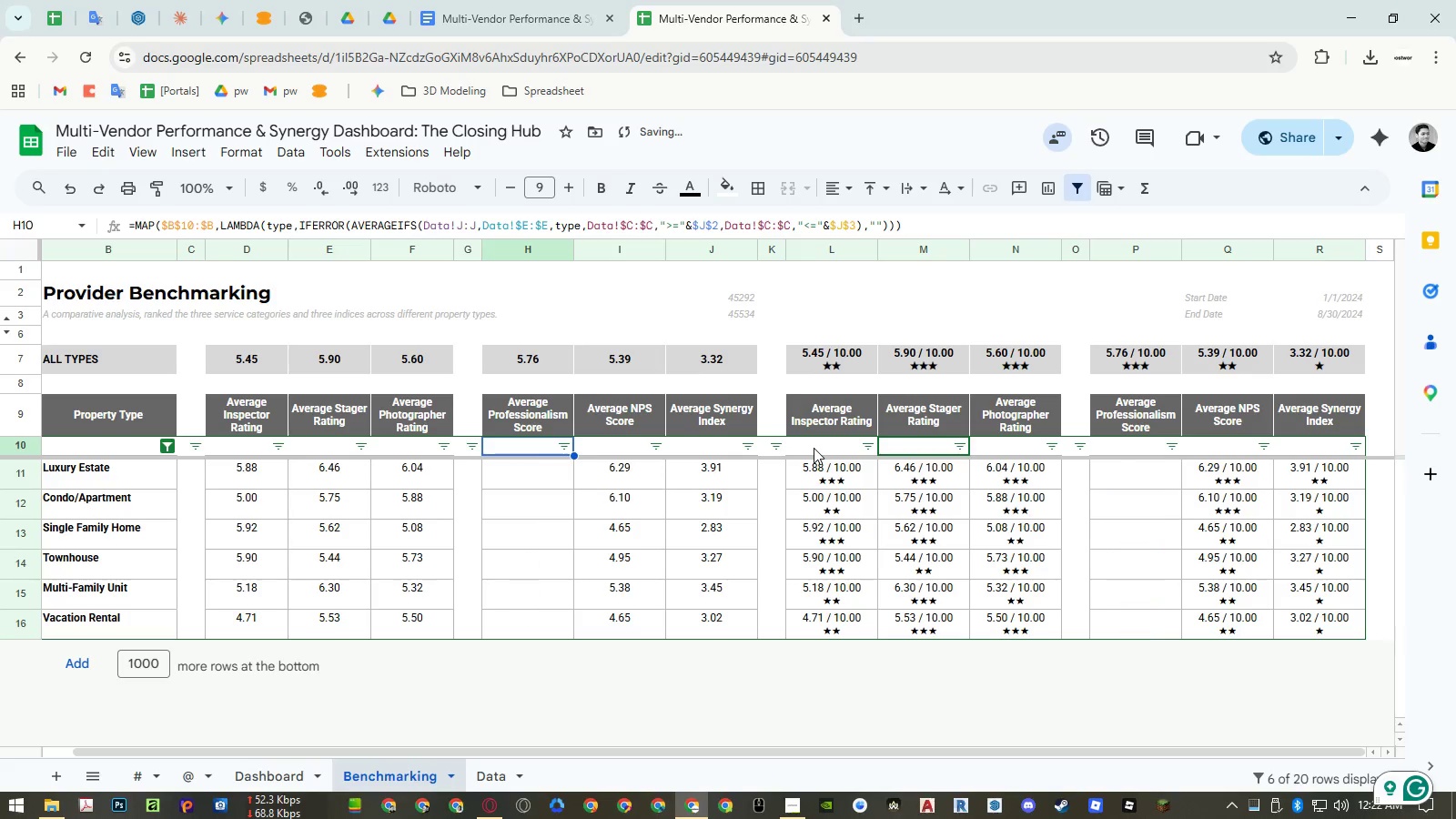 
key(Control+Y)
 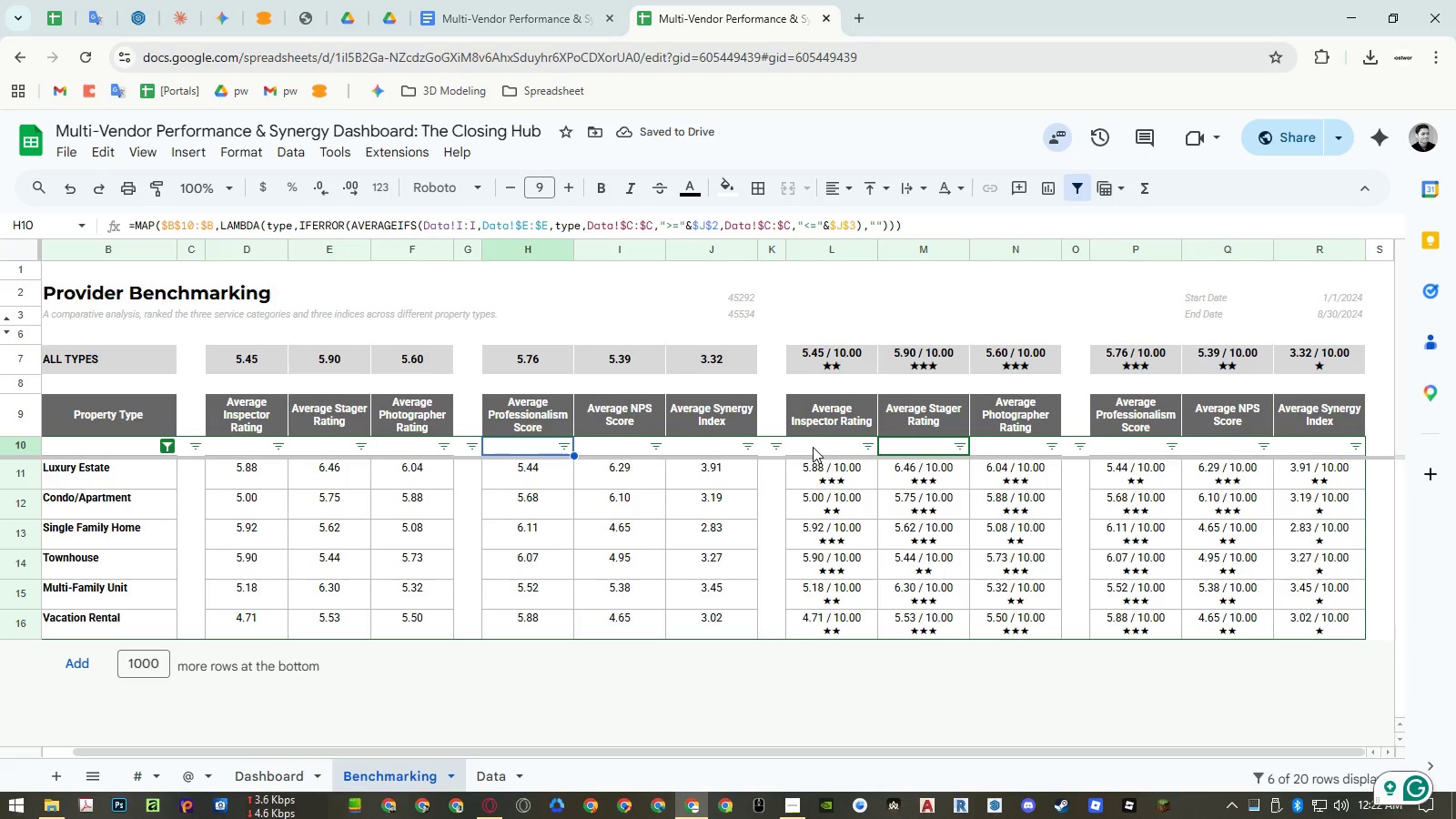 
key(Control+ControlLeft)
 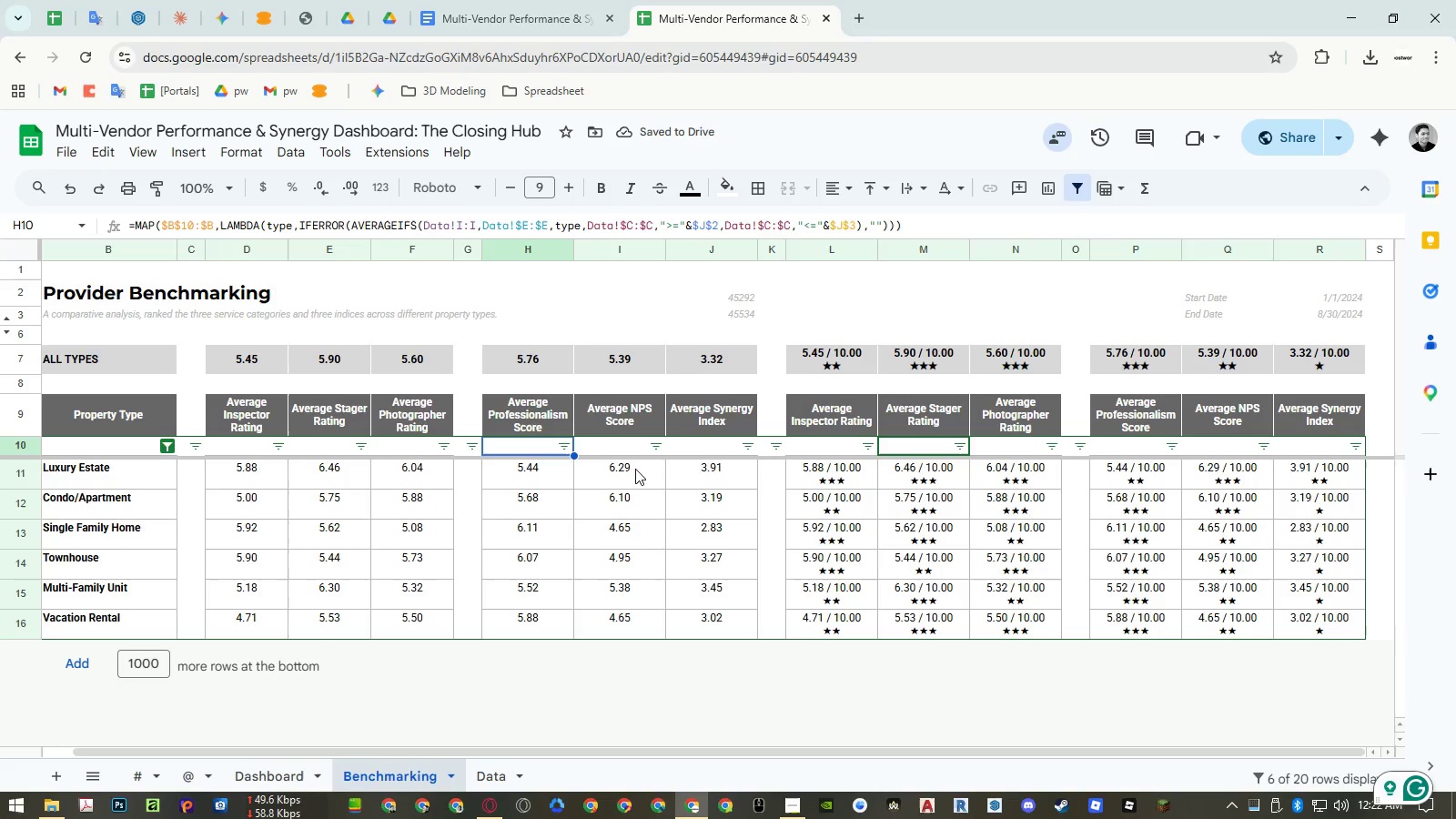 
key(Control+C)
 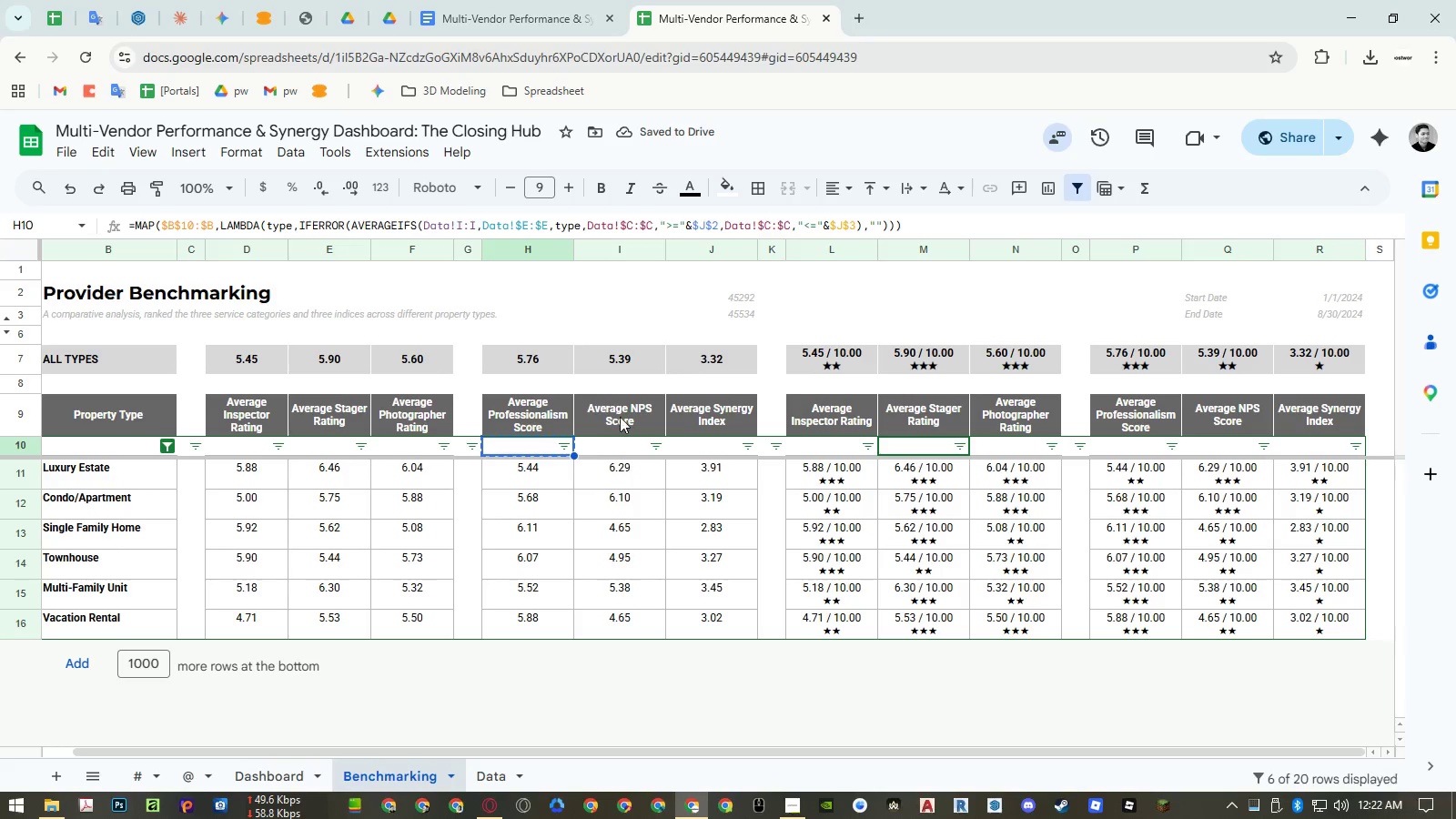 
left_click([612, 404])
 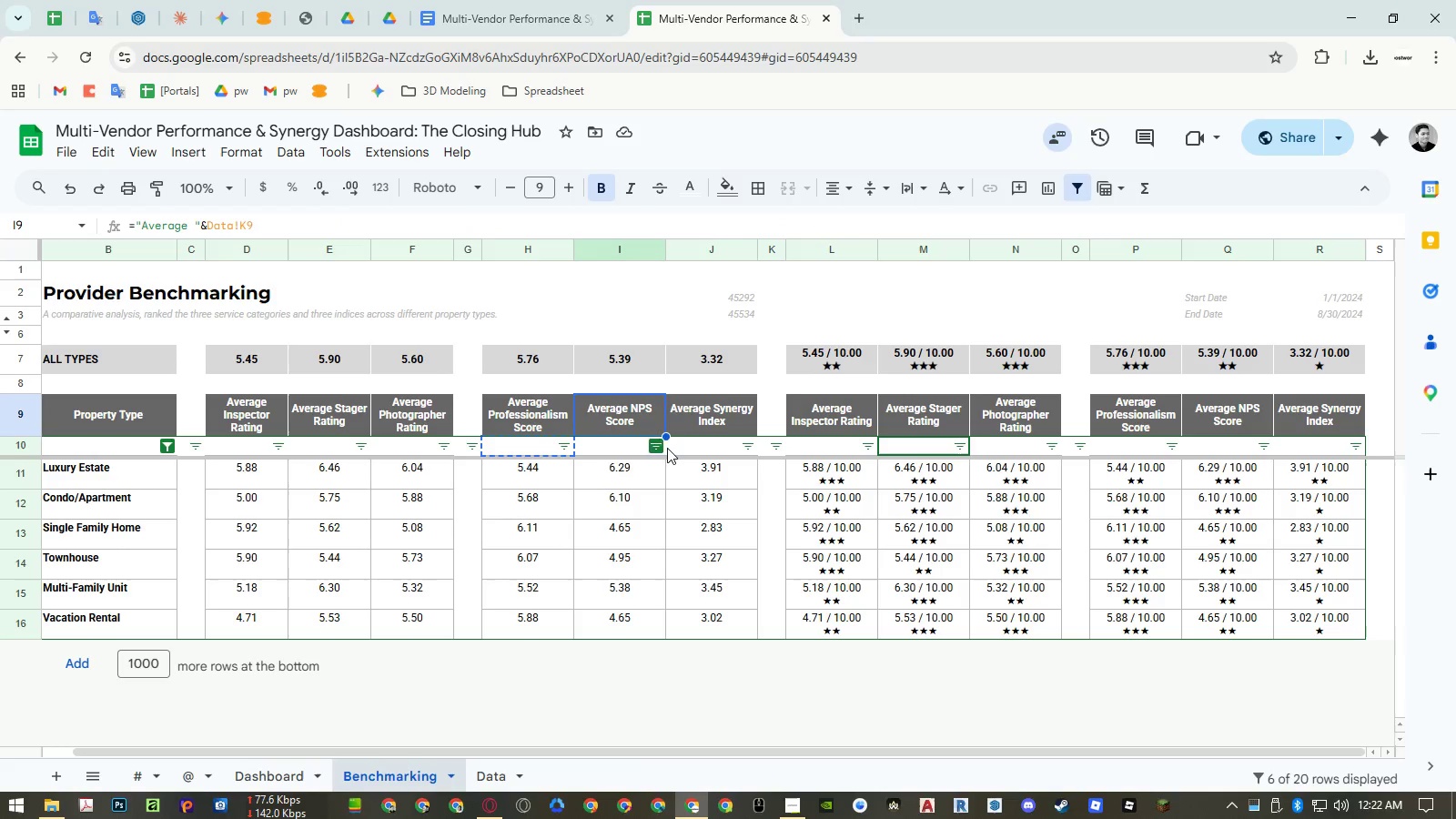 
left_click([691, 448])
 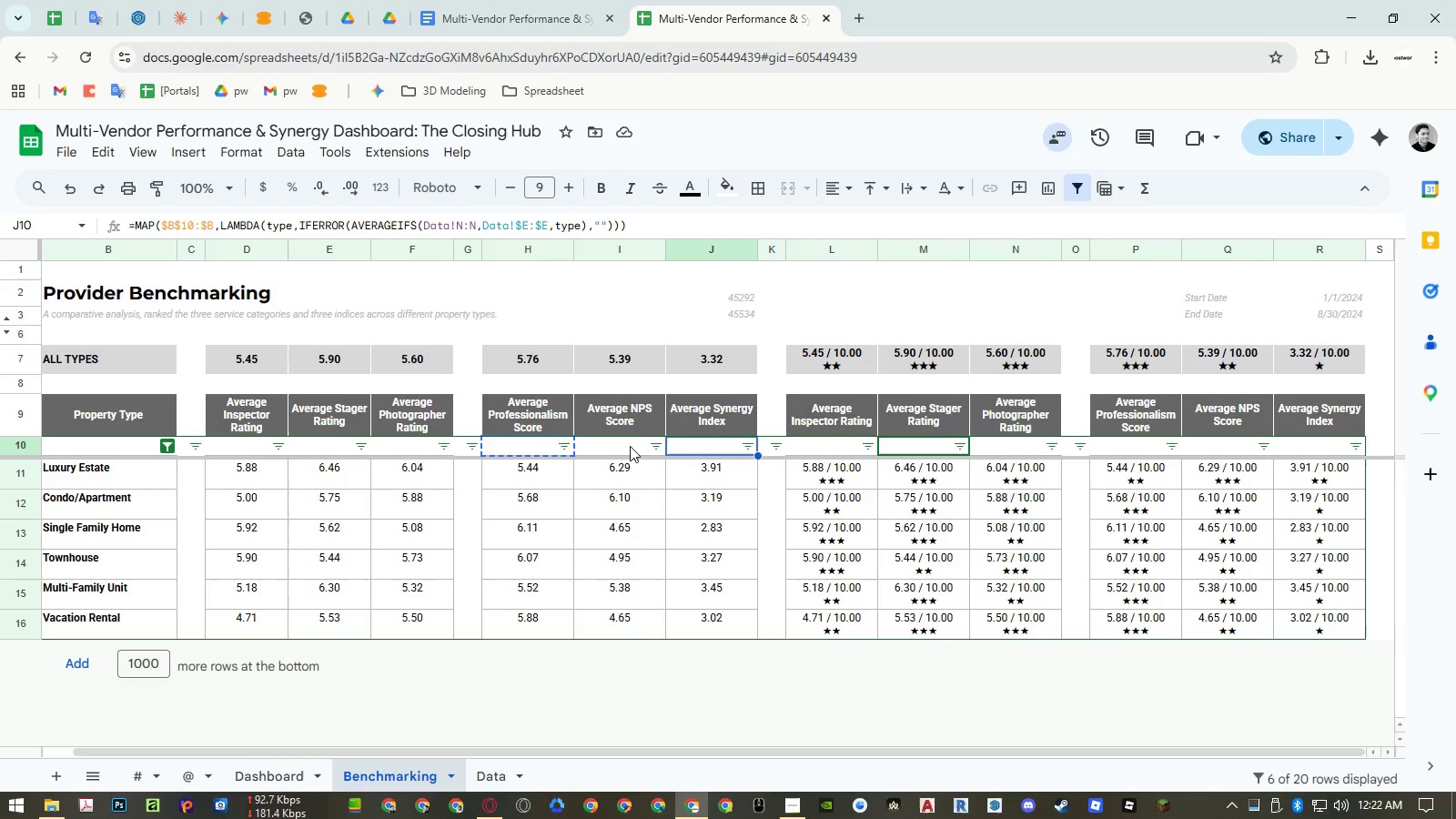 
left_click([630, 446])
 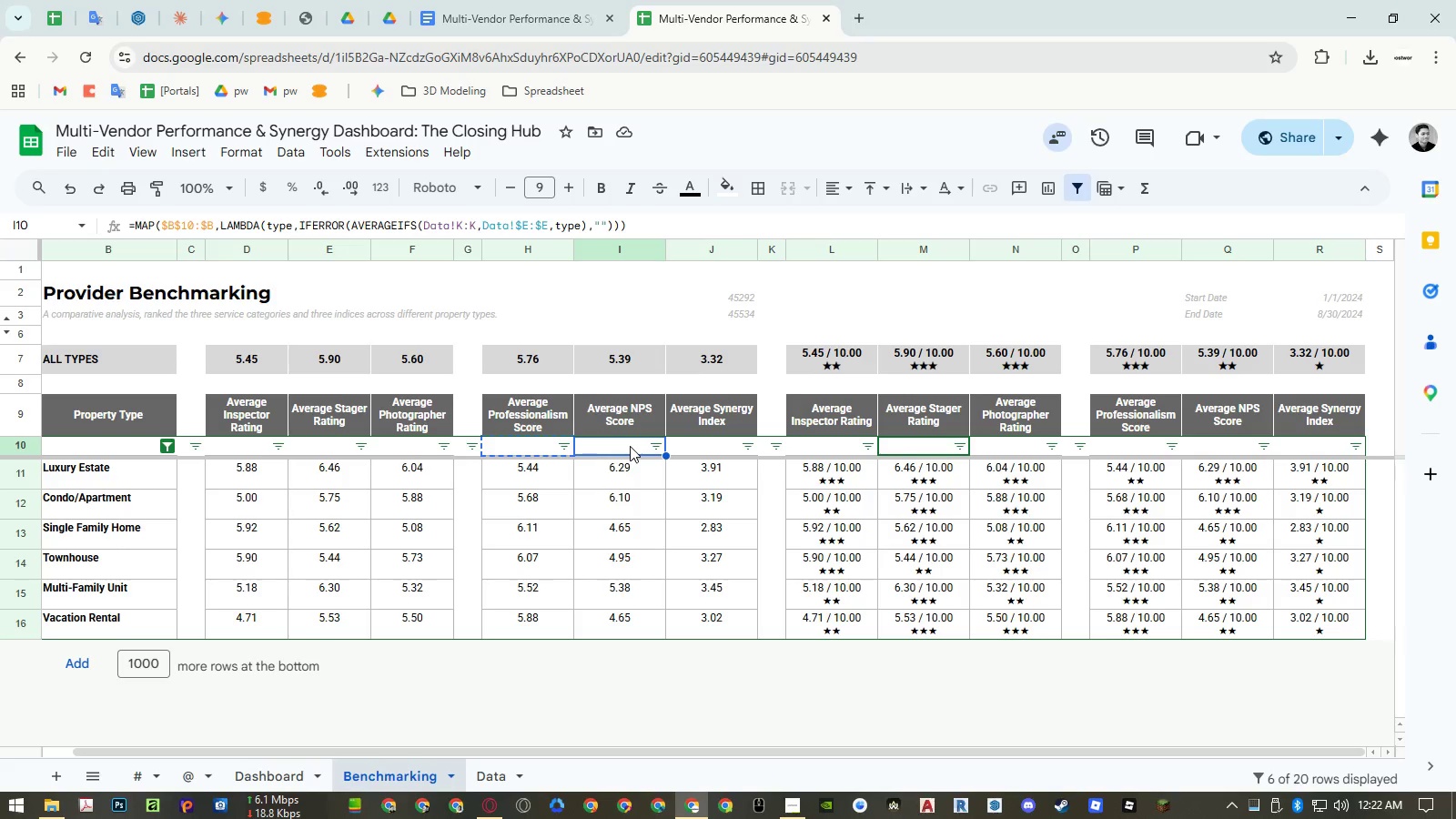 
key(Control+ControlLeft)
 